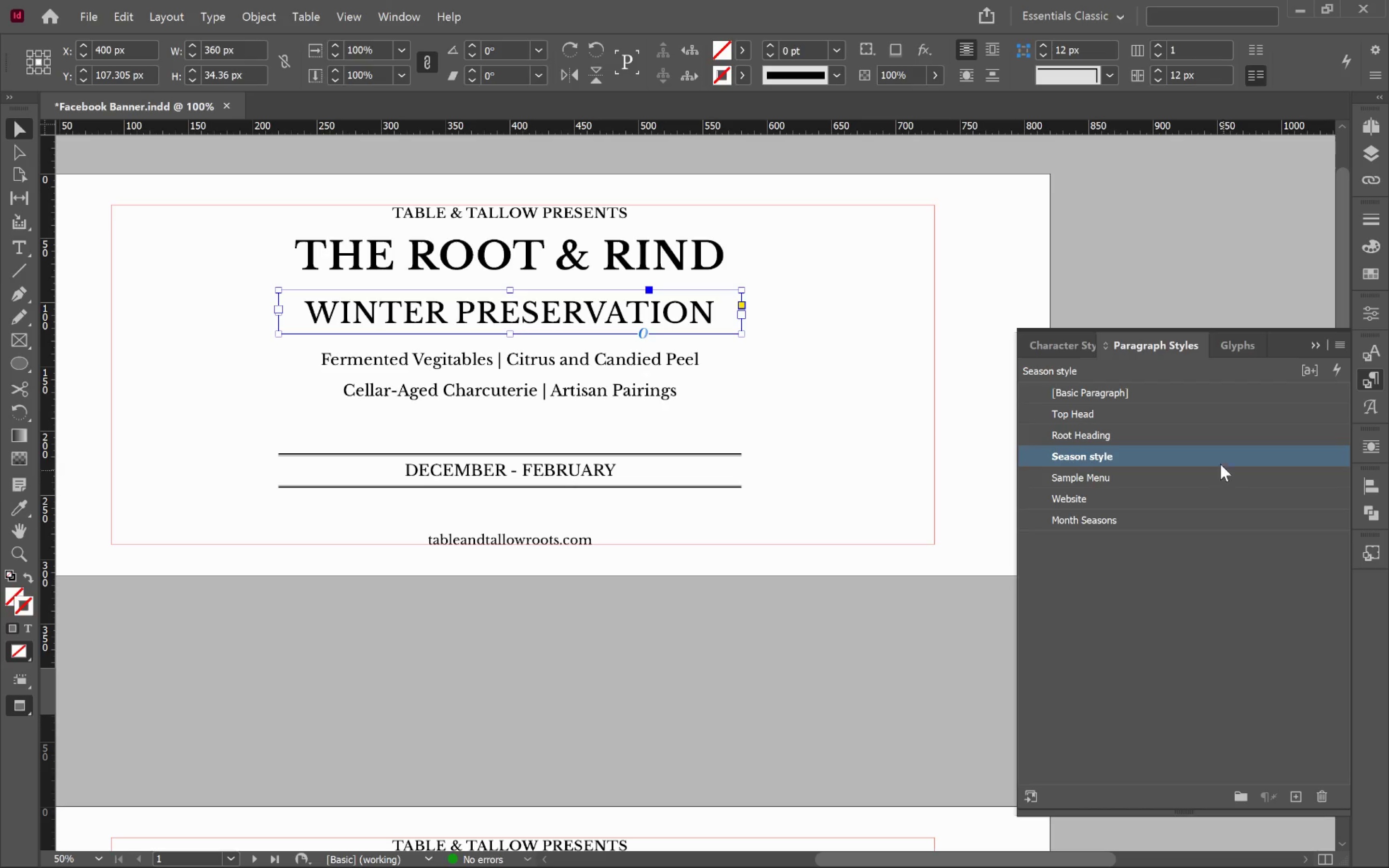 
right_click([1222, 455])
 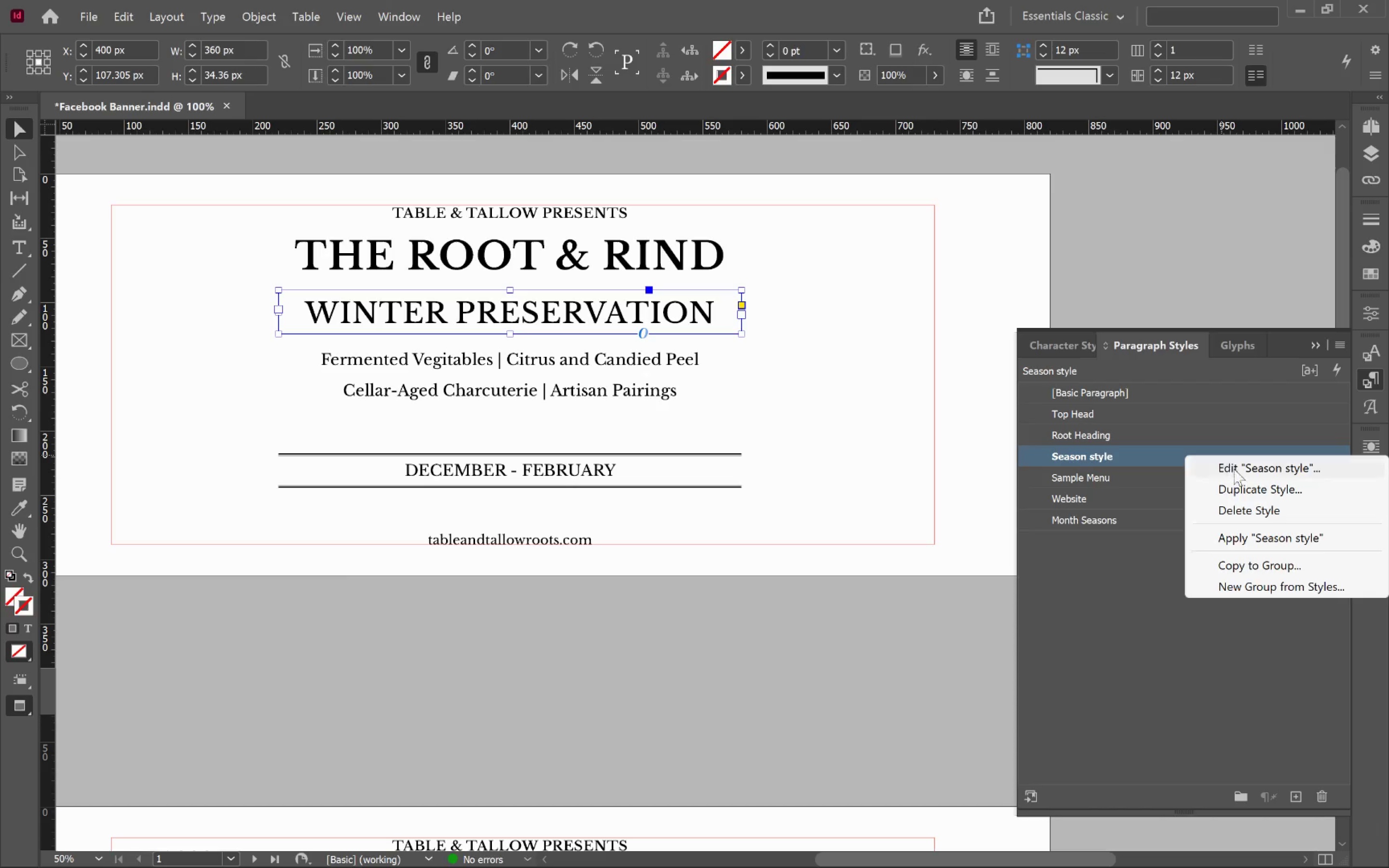 
left_click([1236, 470])
 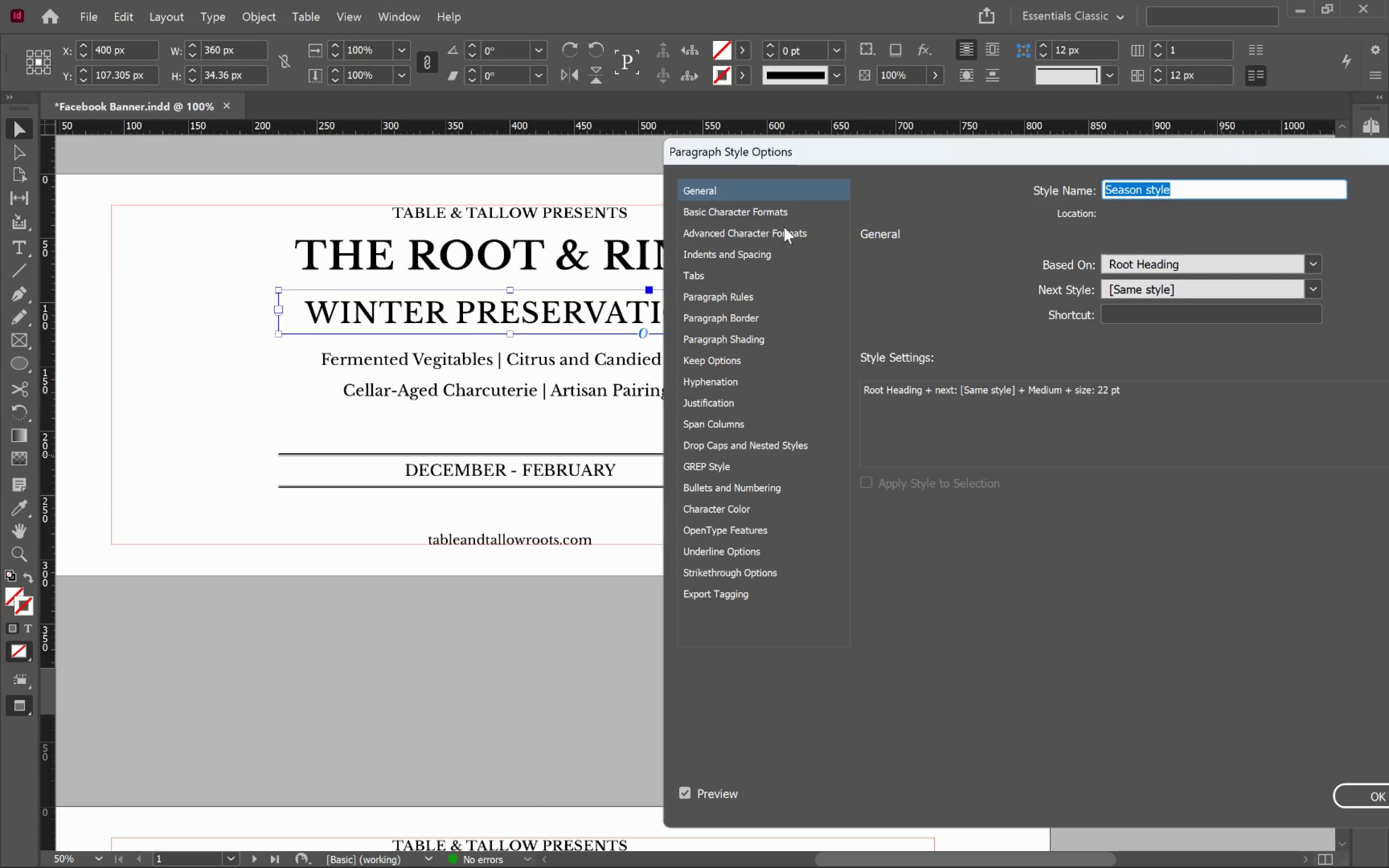 
left_click([792, 214])
 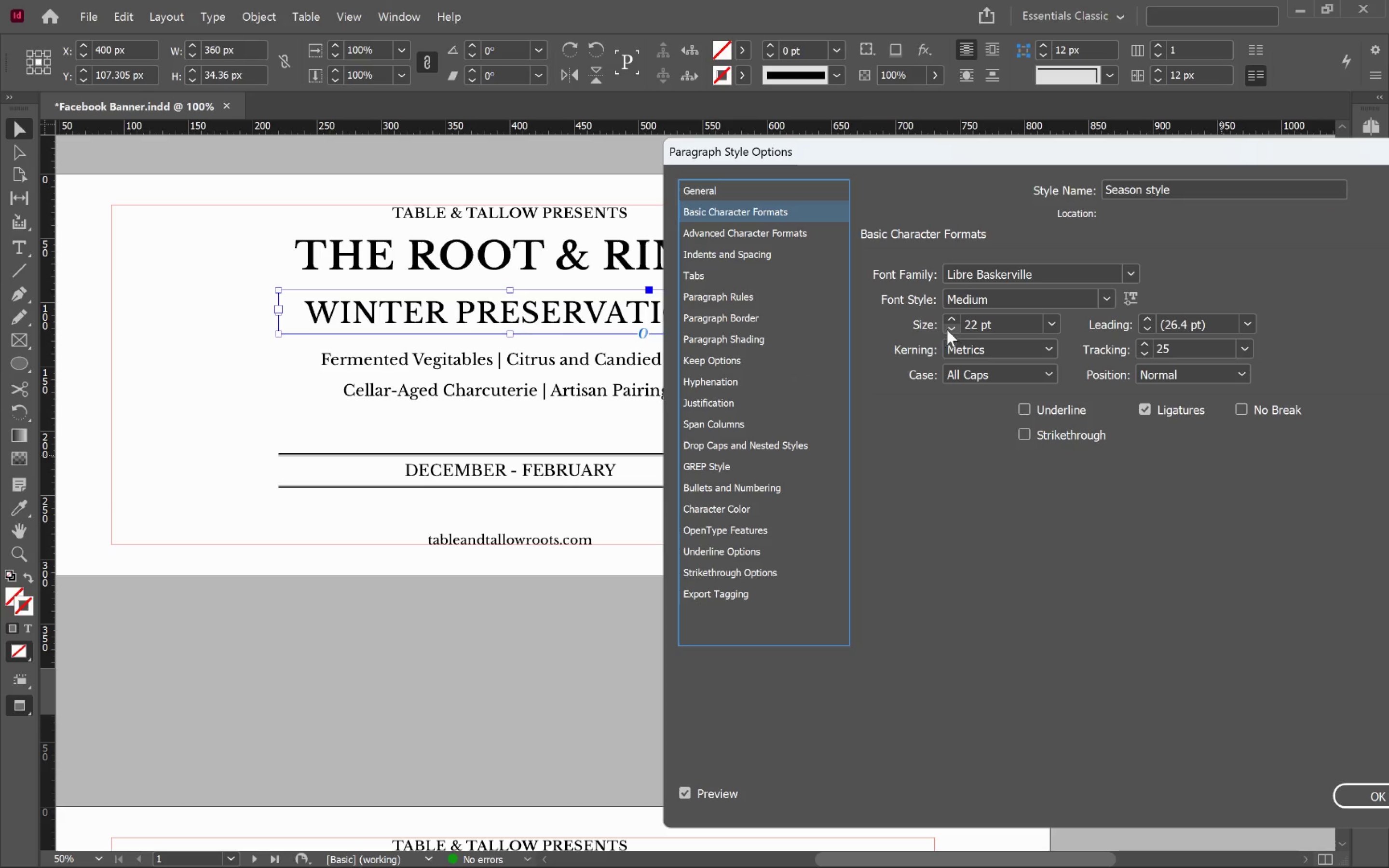 
double_click([951, 327])
 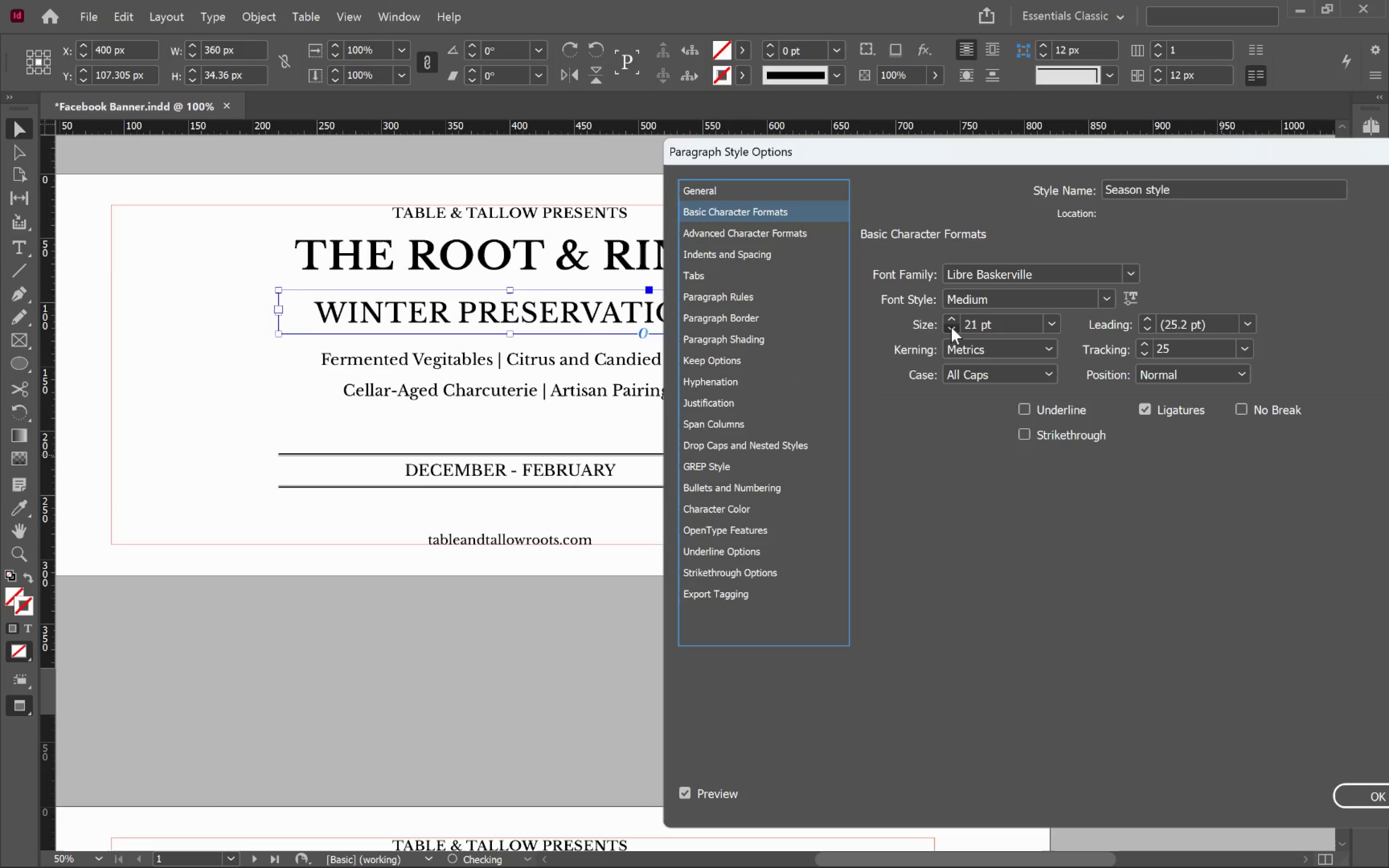 
triple_click([951, 327])
 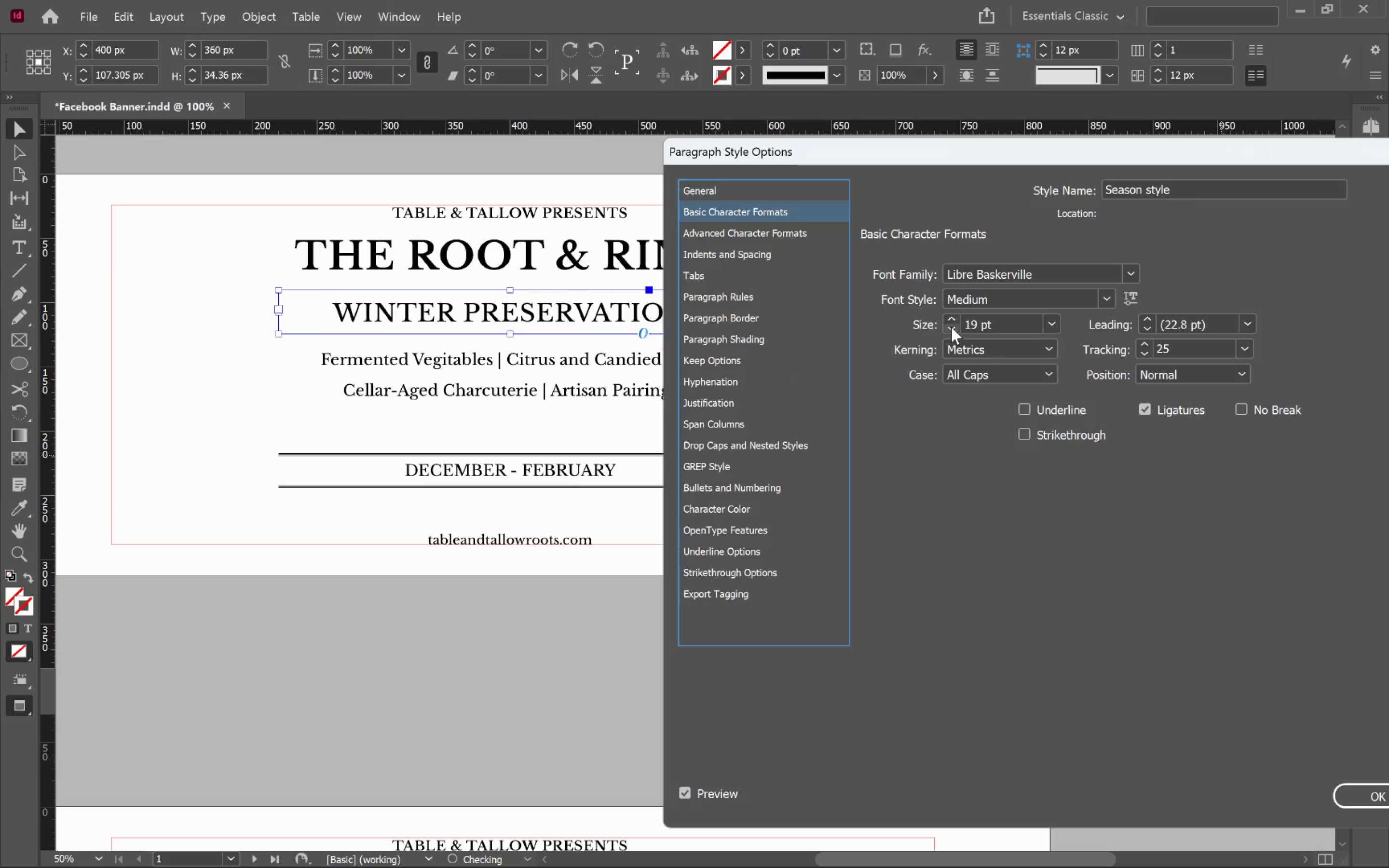 
triple_click([951, 327])
 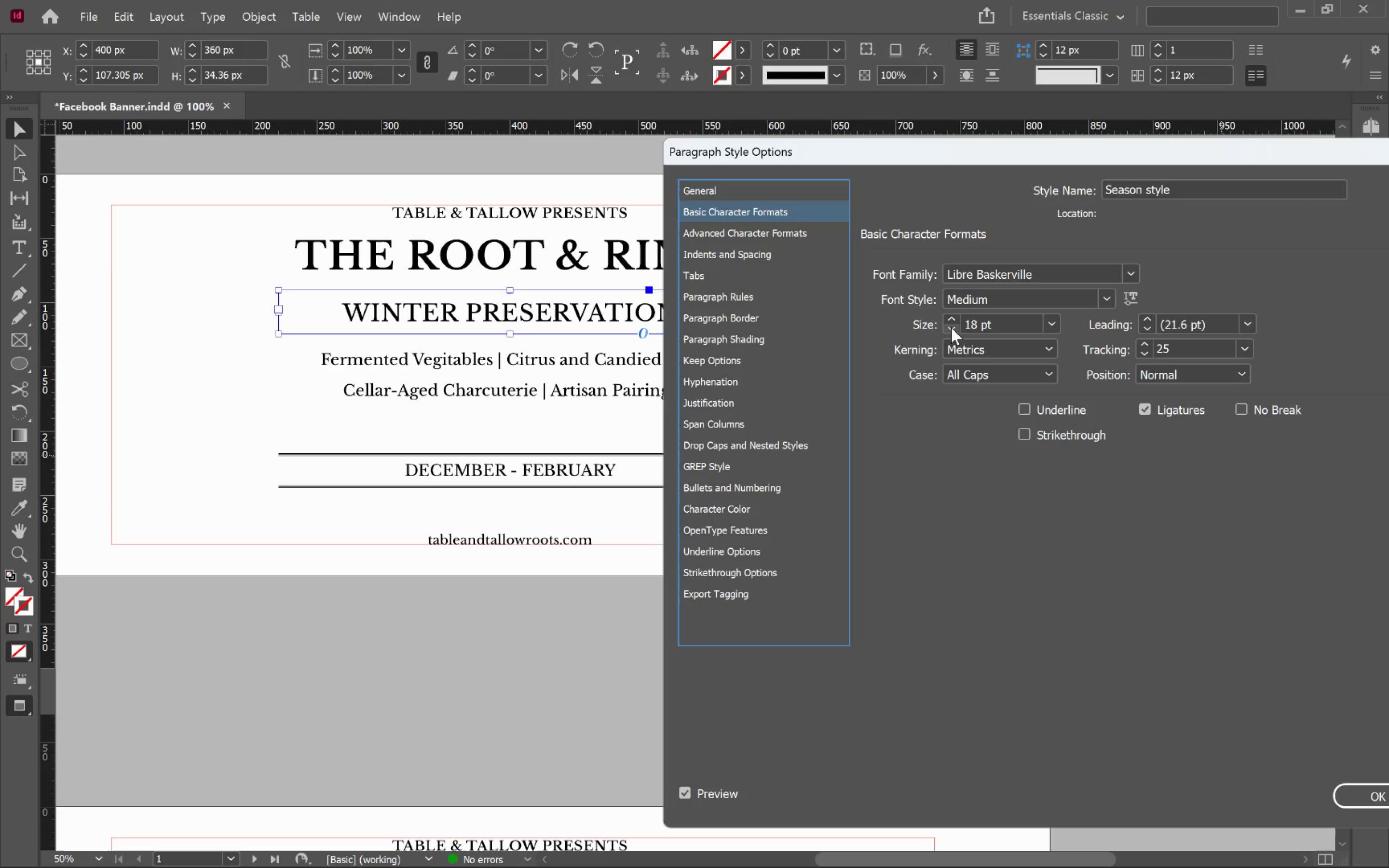 
wait(8.61)
 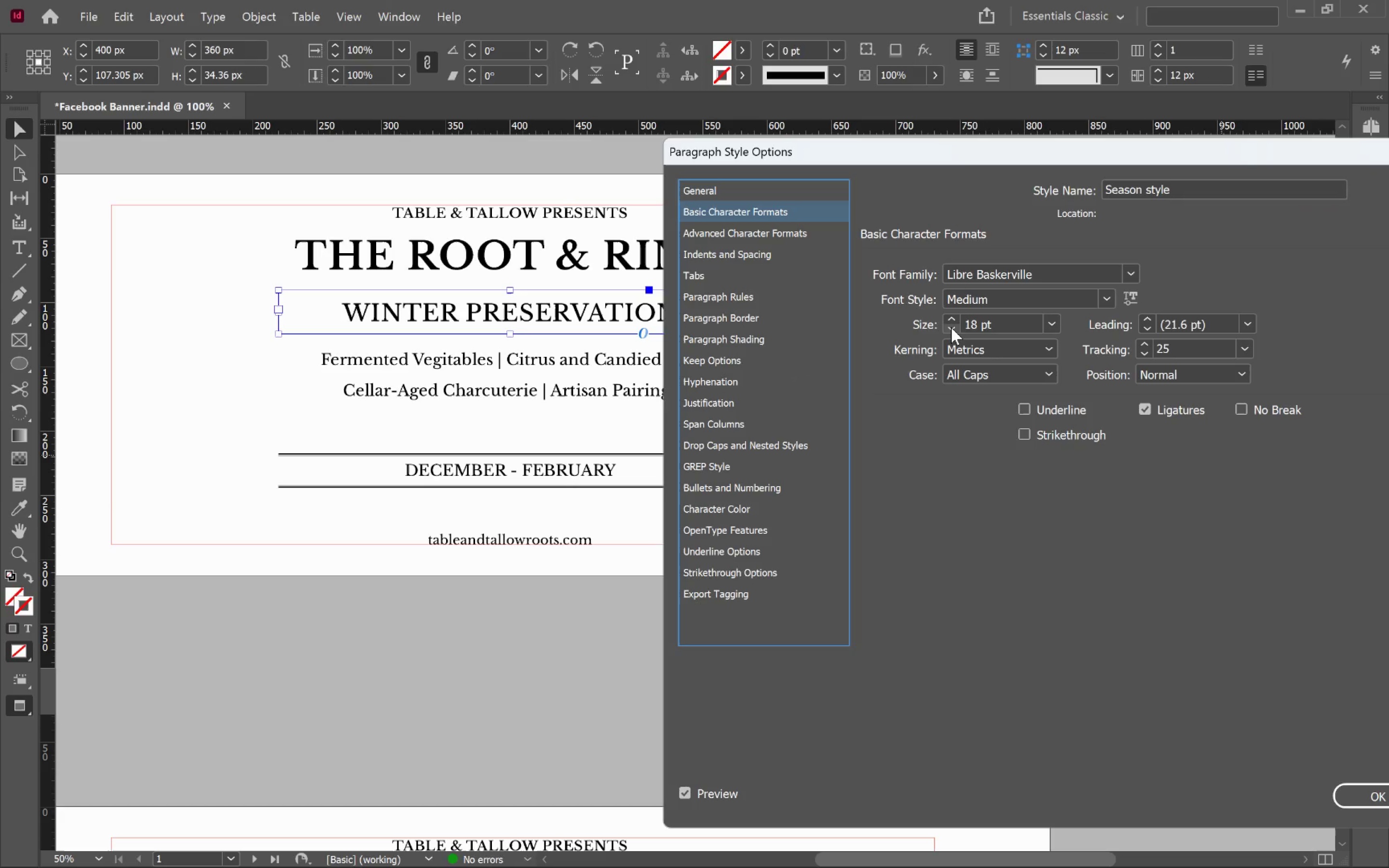 
left_click([952, 327])
 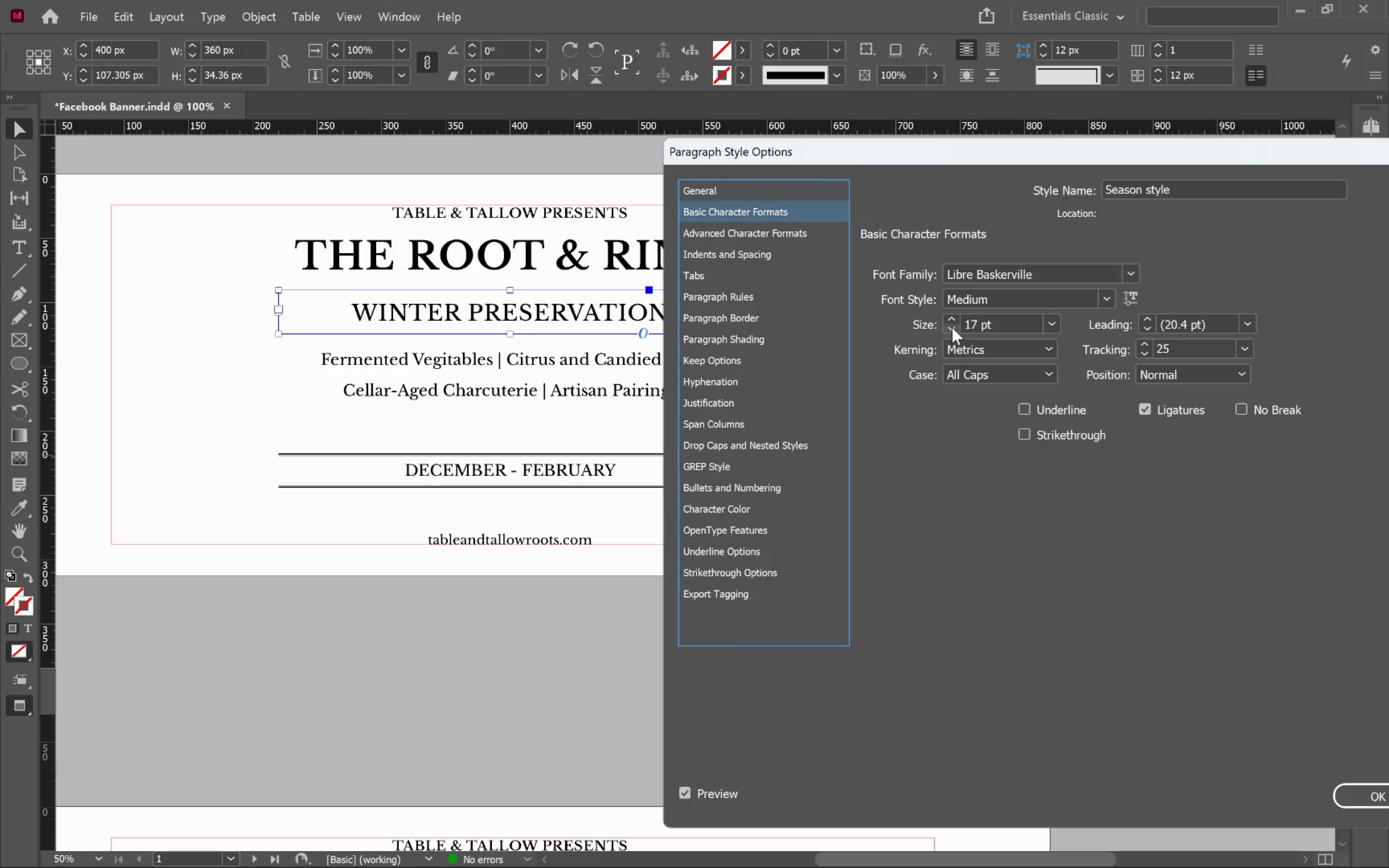 
left_click([952, 327])
 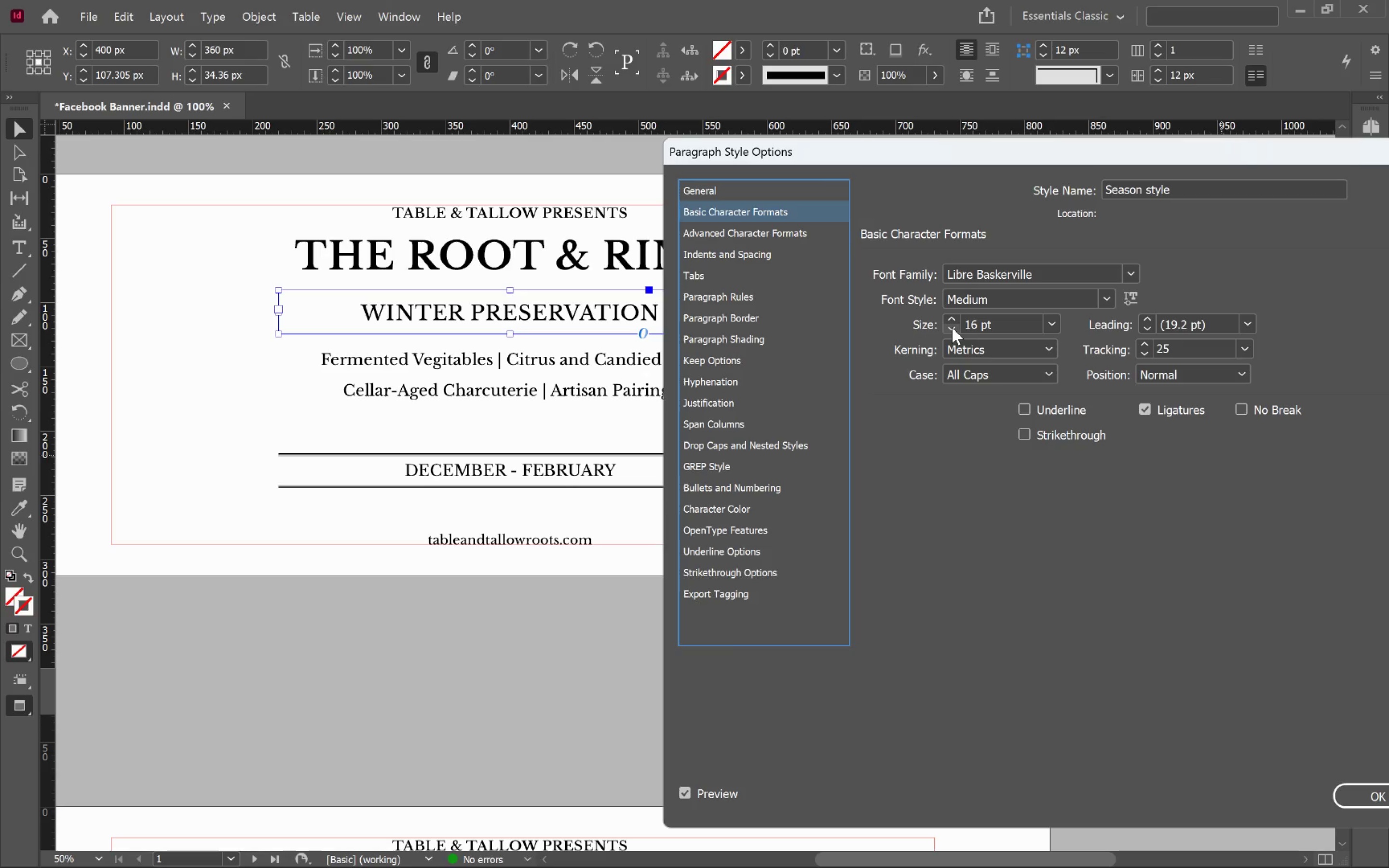 
left_click([952, 327])
 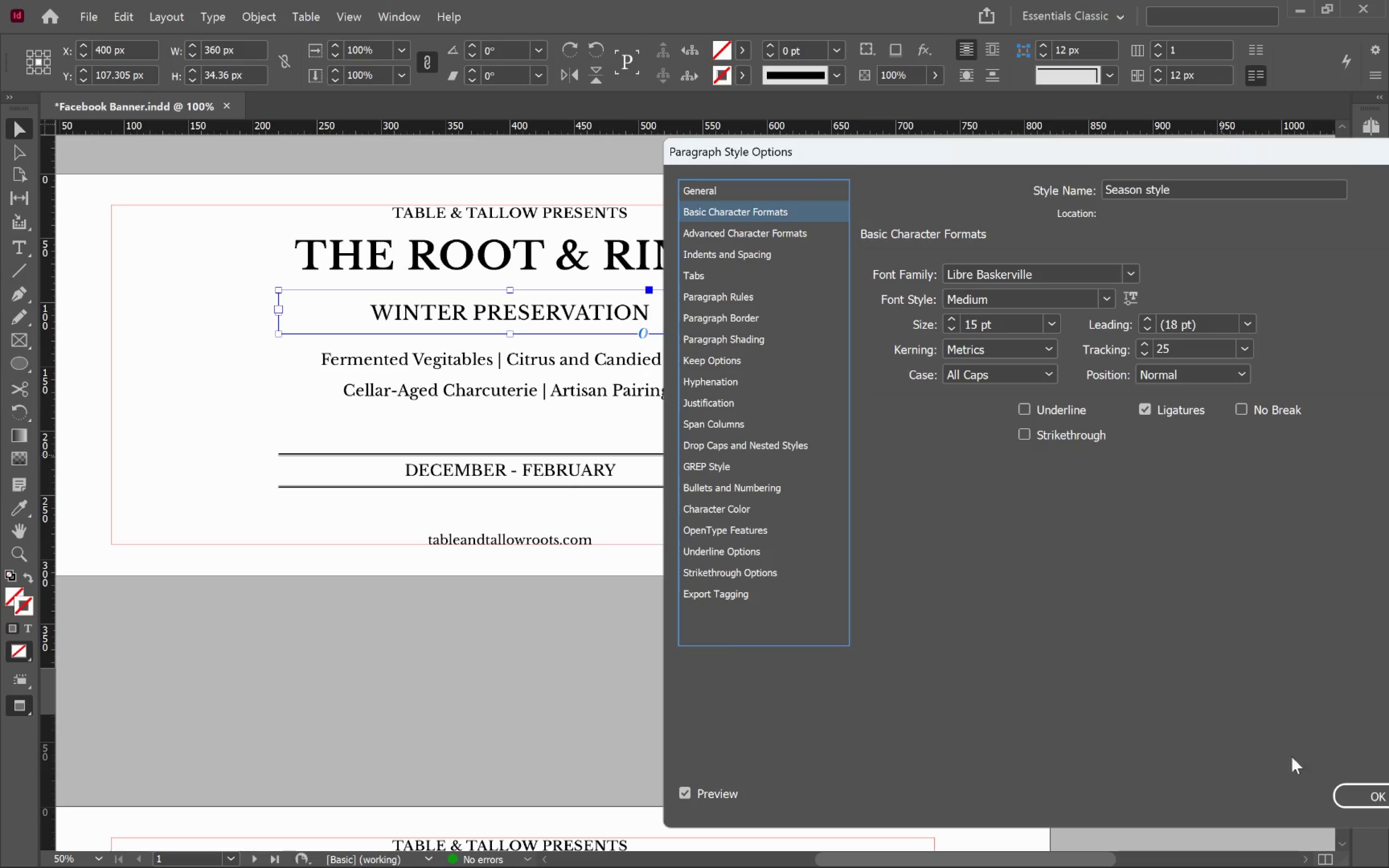 
left_click([1363, 795])
 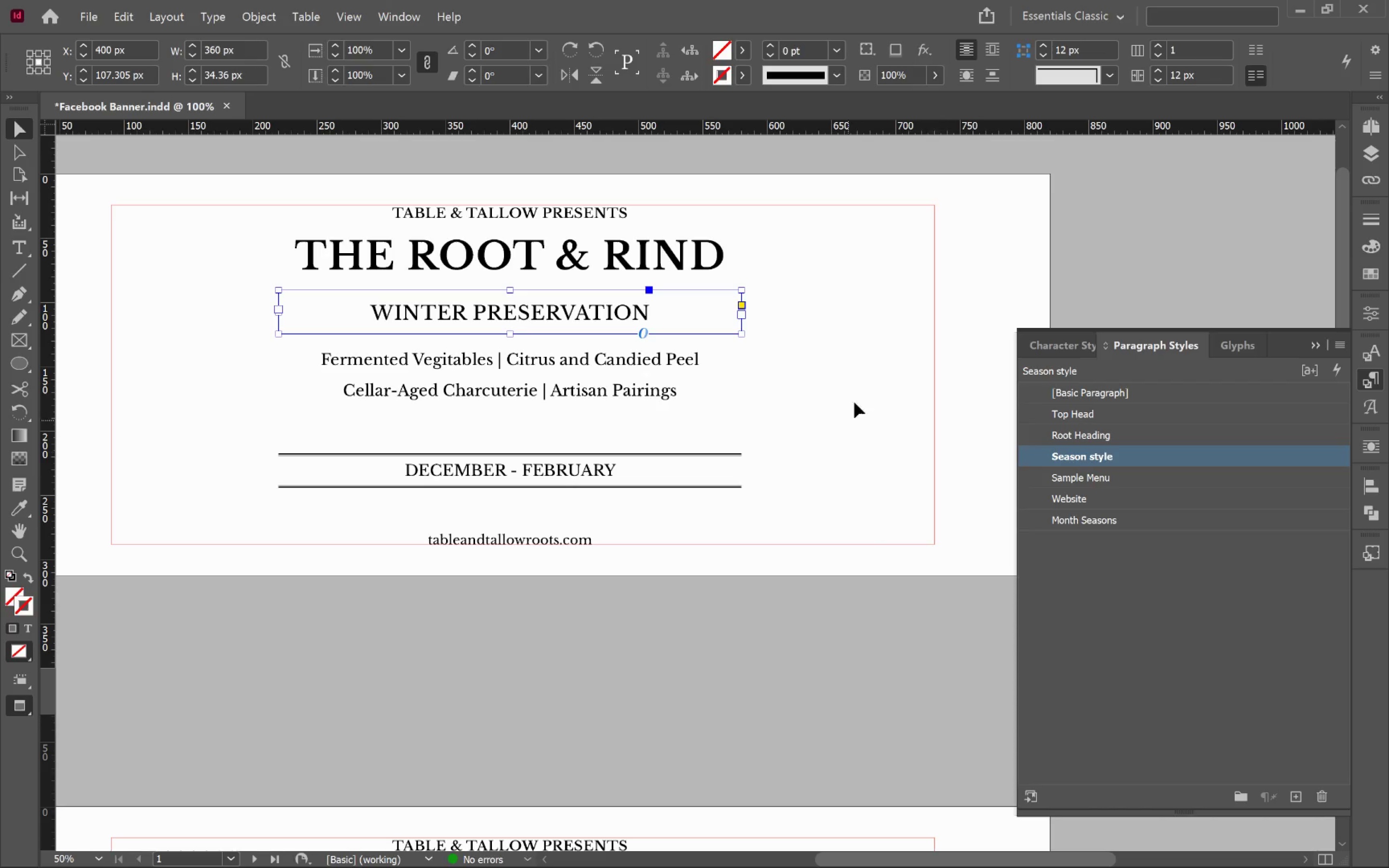 
left_click([873, 371])
 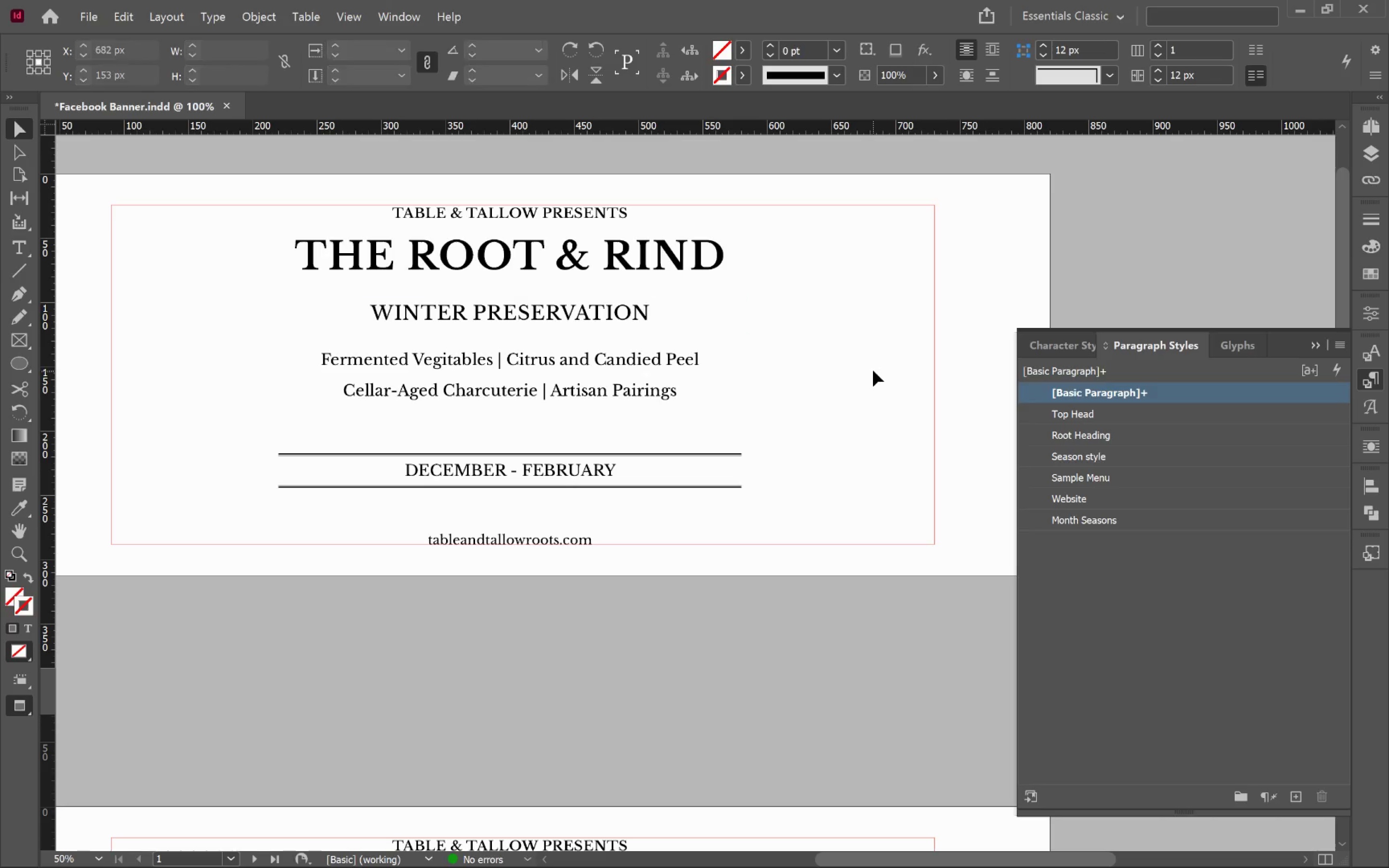 
type(ww)
 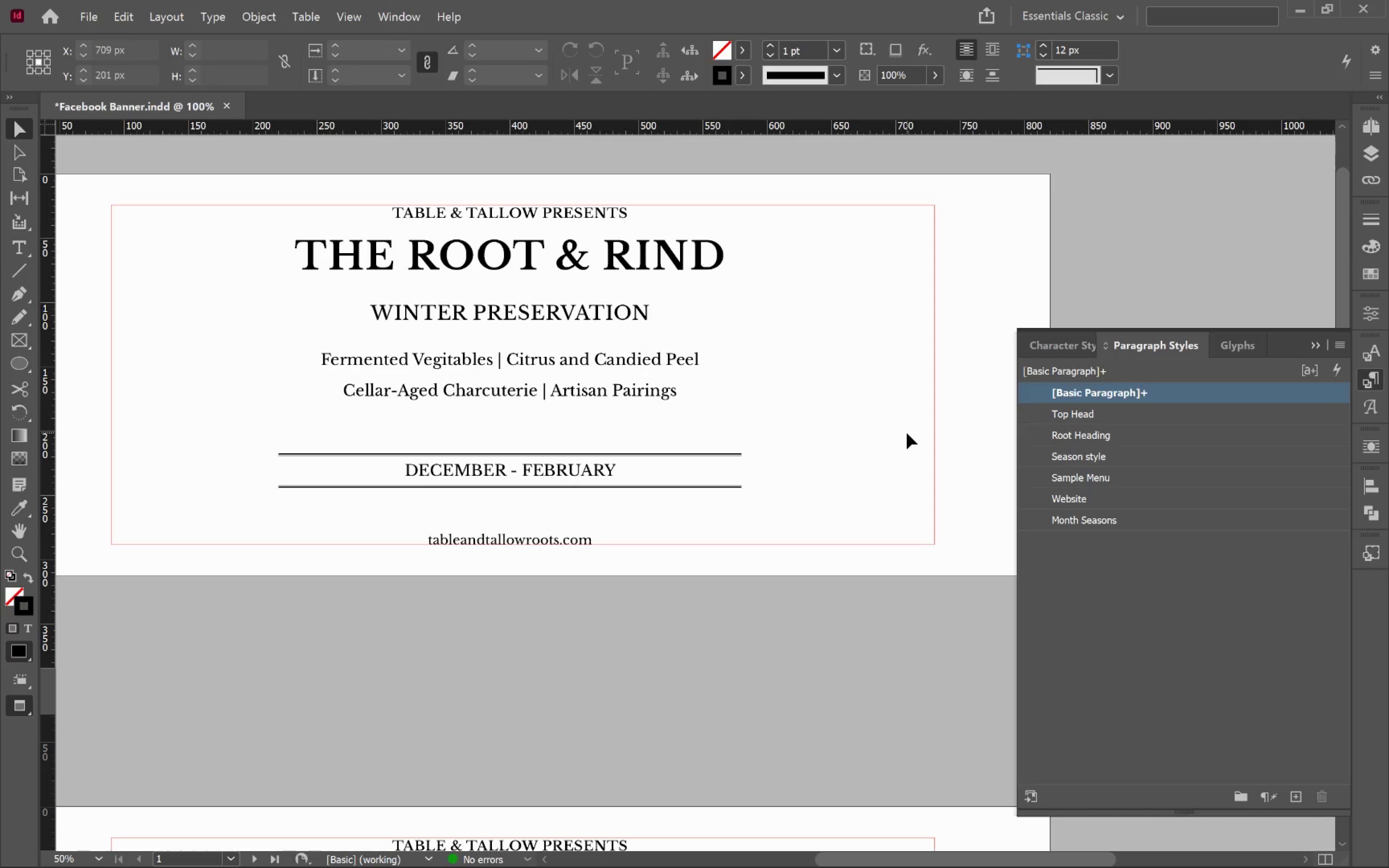 
wait(6.44)
 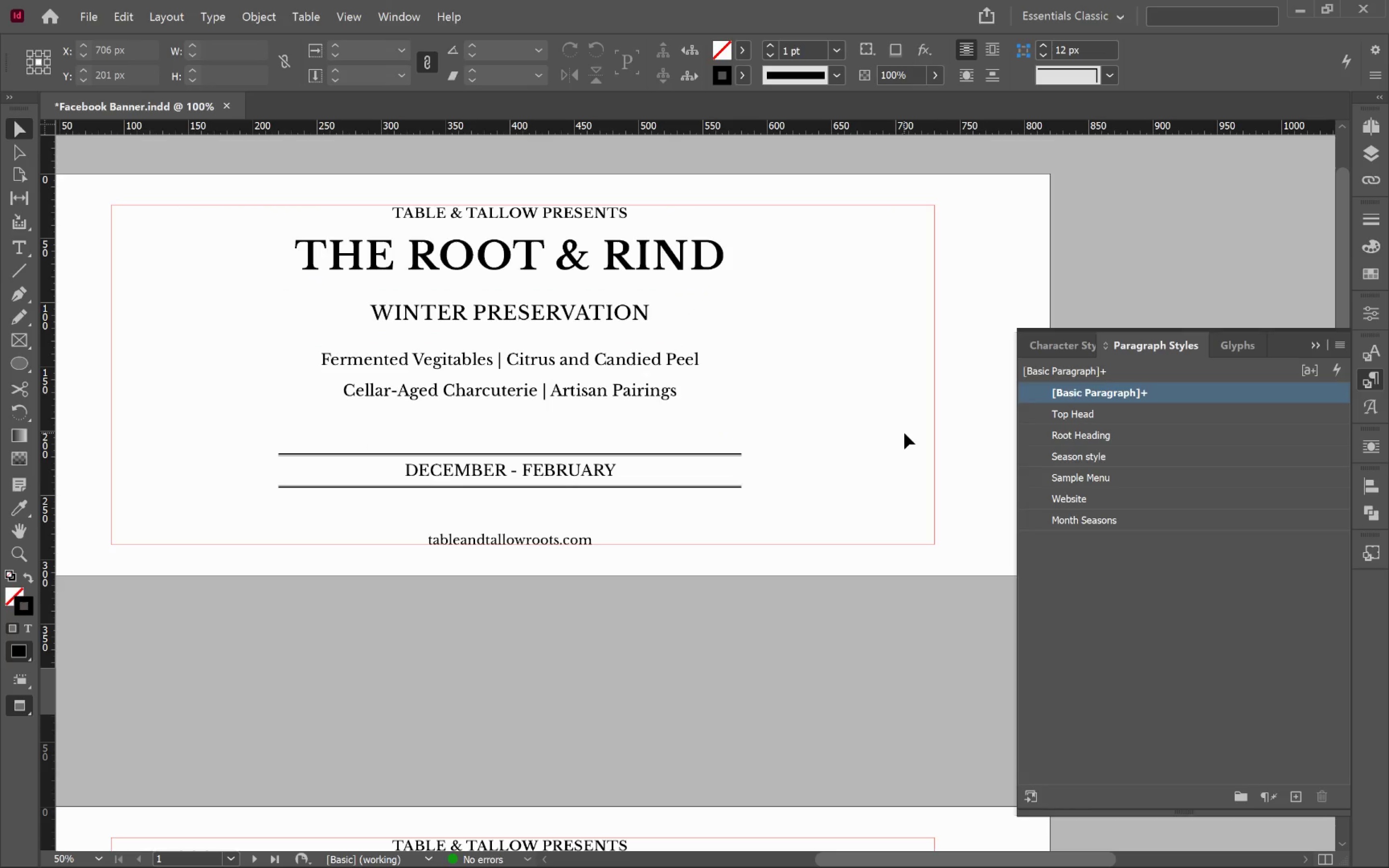 
left_click([528, 301])
 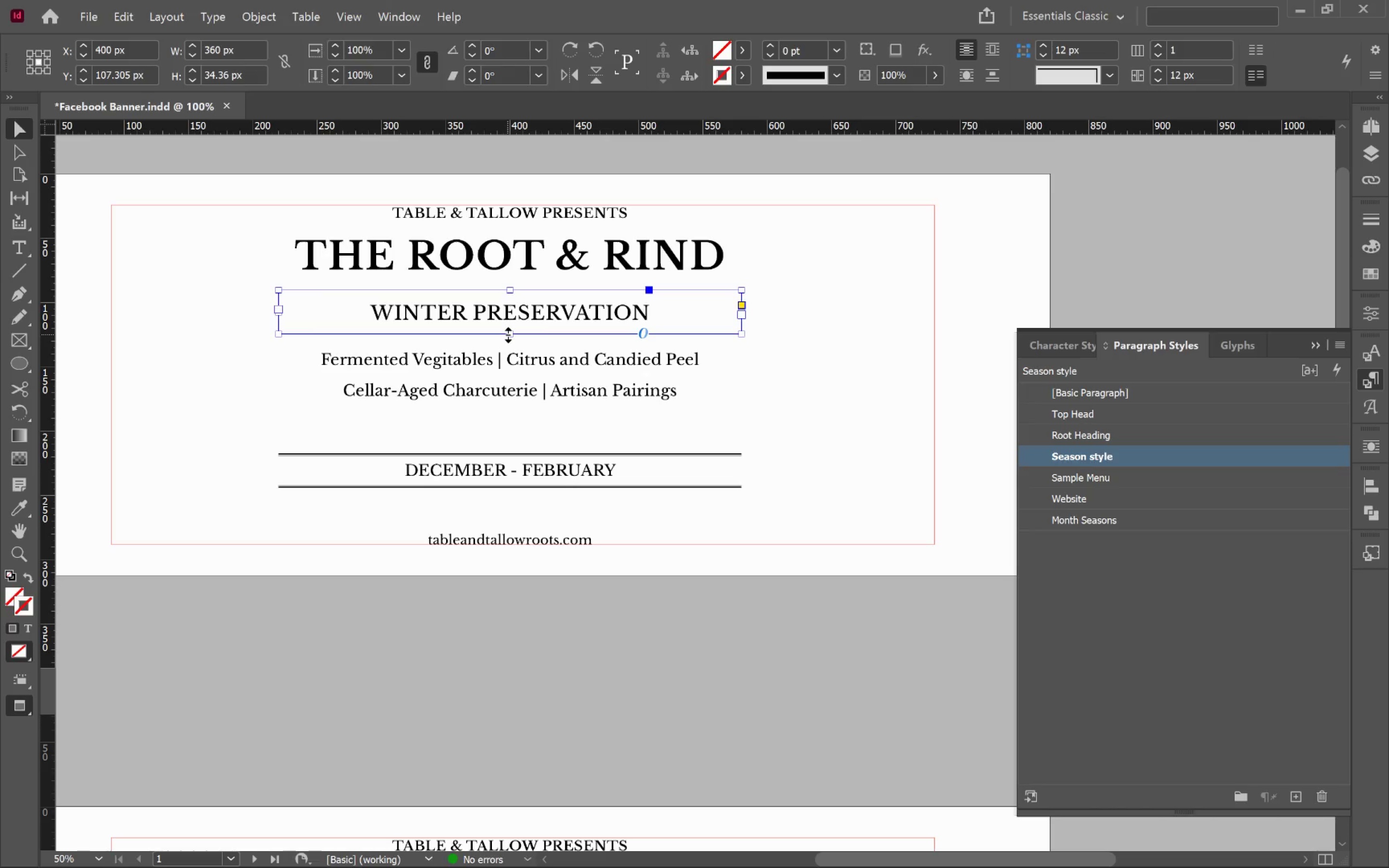 
left_click([562, 388])
 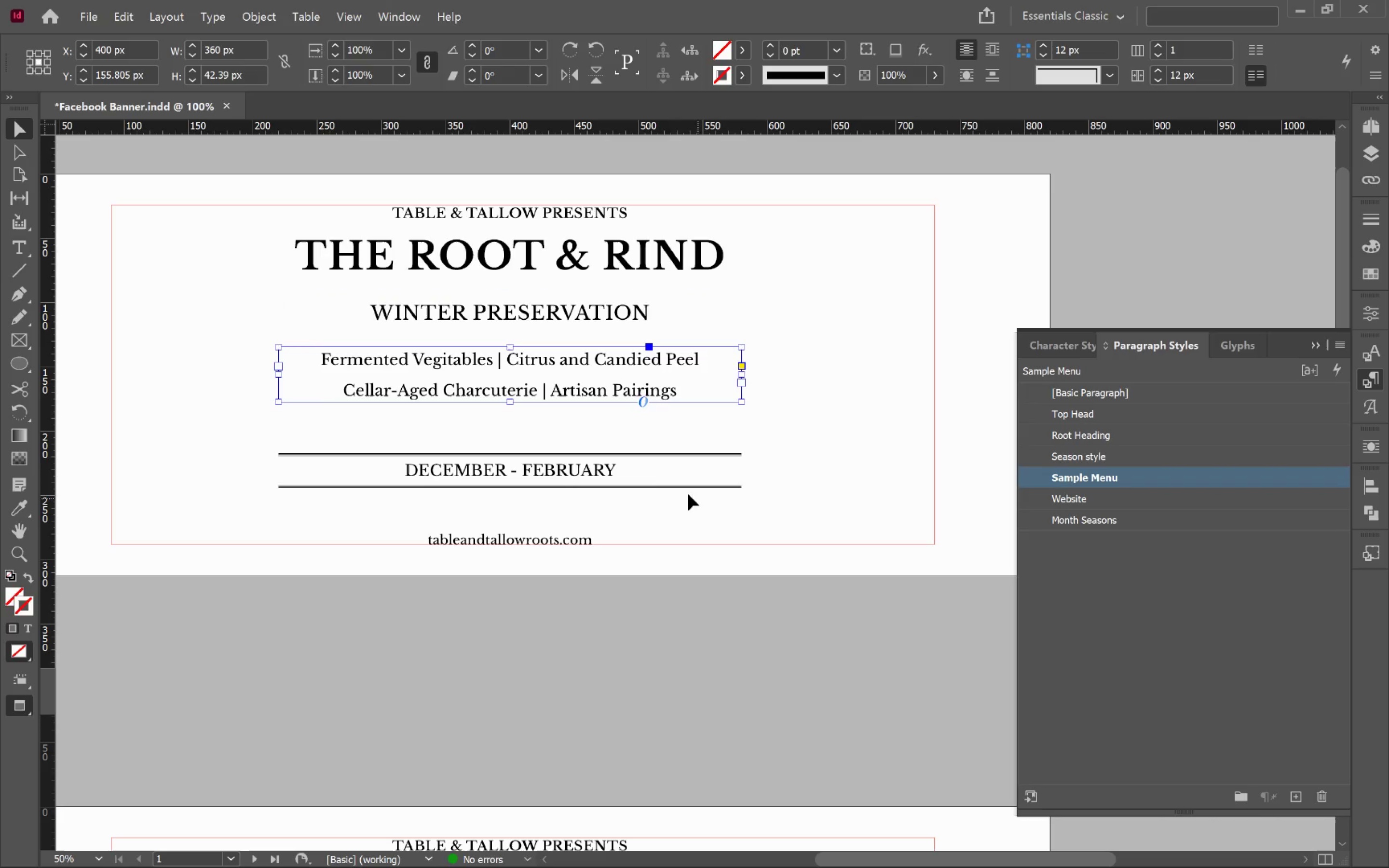 
left_click([628, 472])
 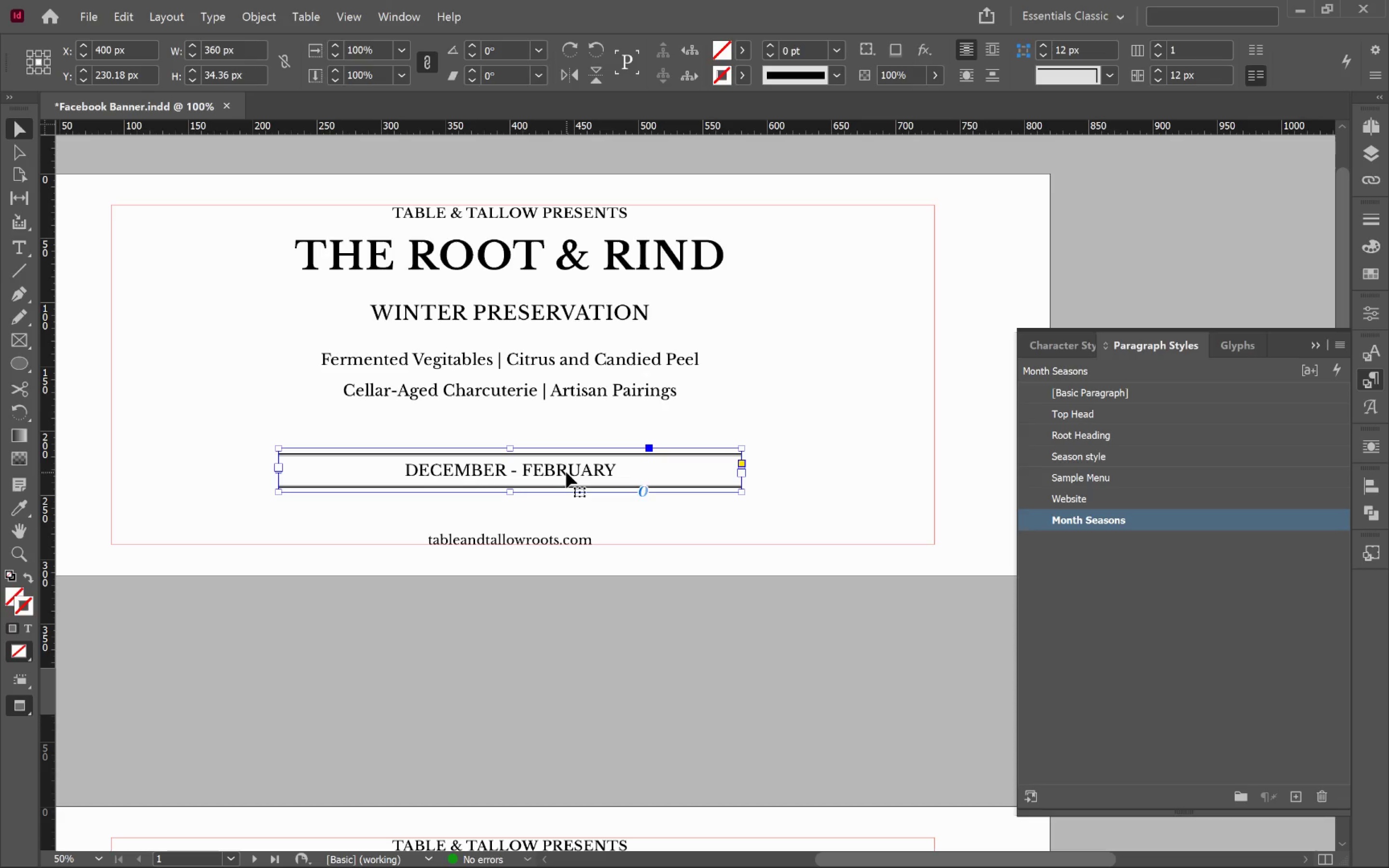 
hold_key(key=Space, duration=1.5)
 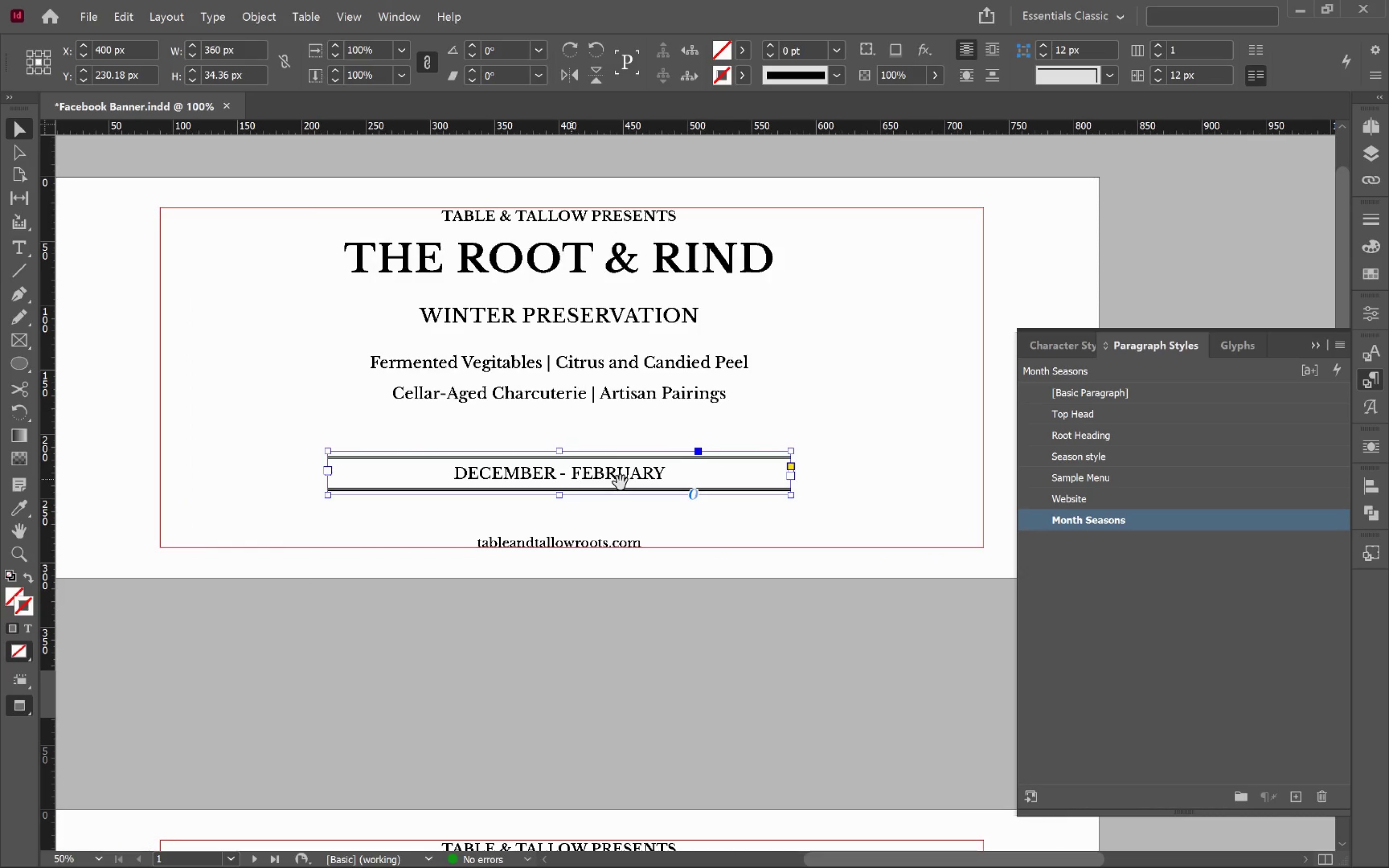 
left_click_drag(start_coordinate=[571, 479], to_coordinate=[620, 483])
 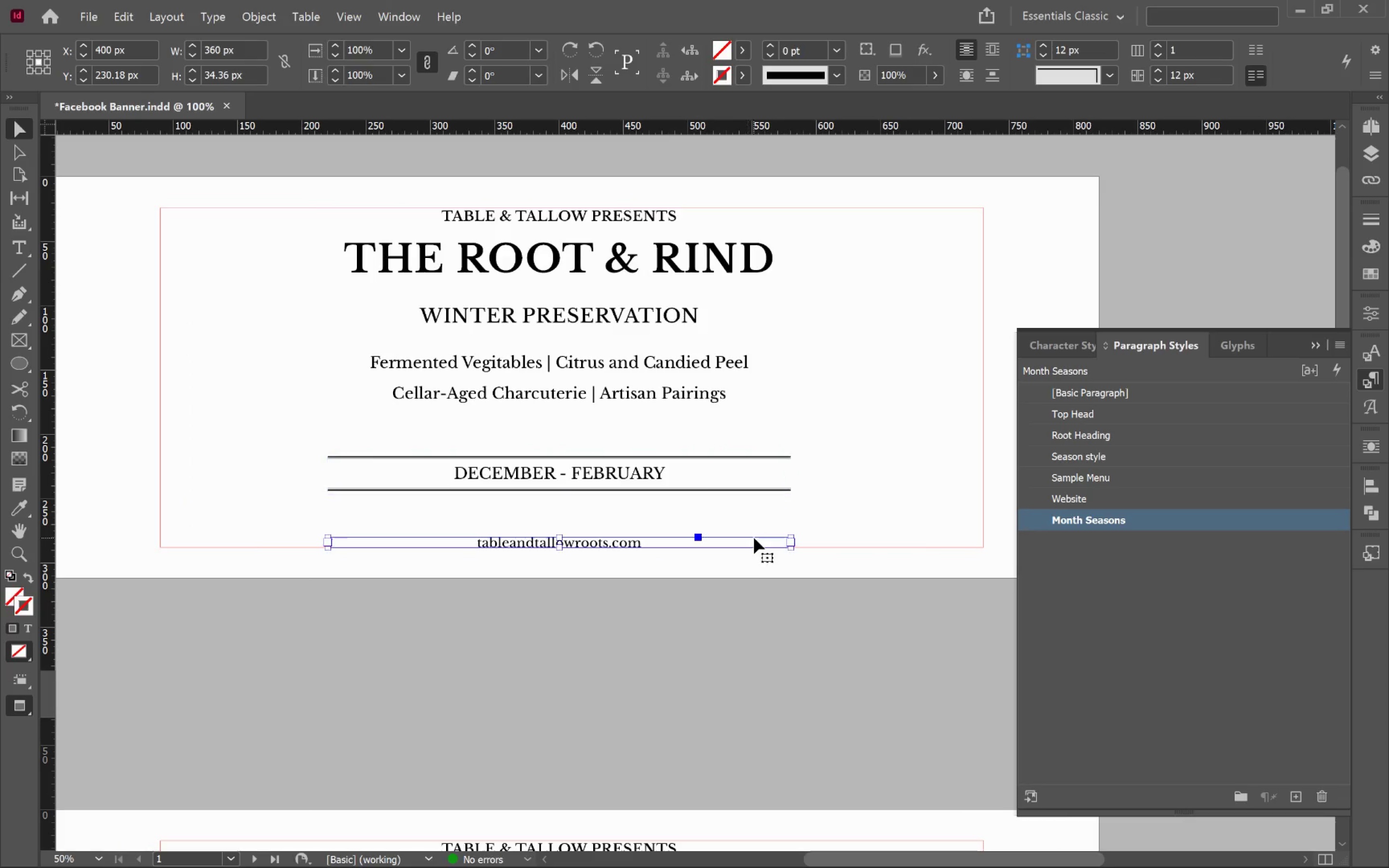 
hold_key(key=Space, duration=0.7)
 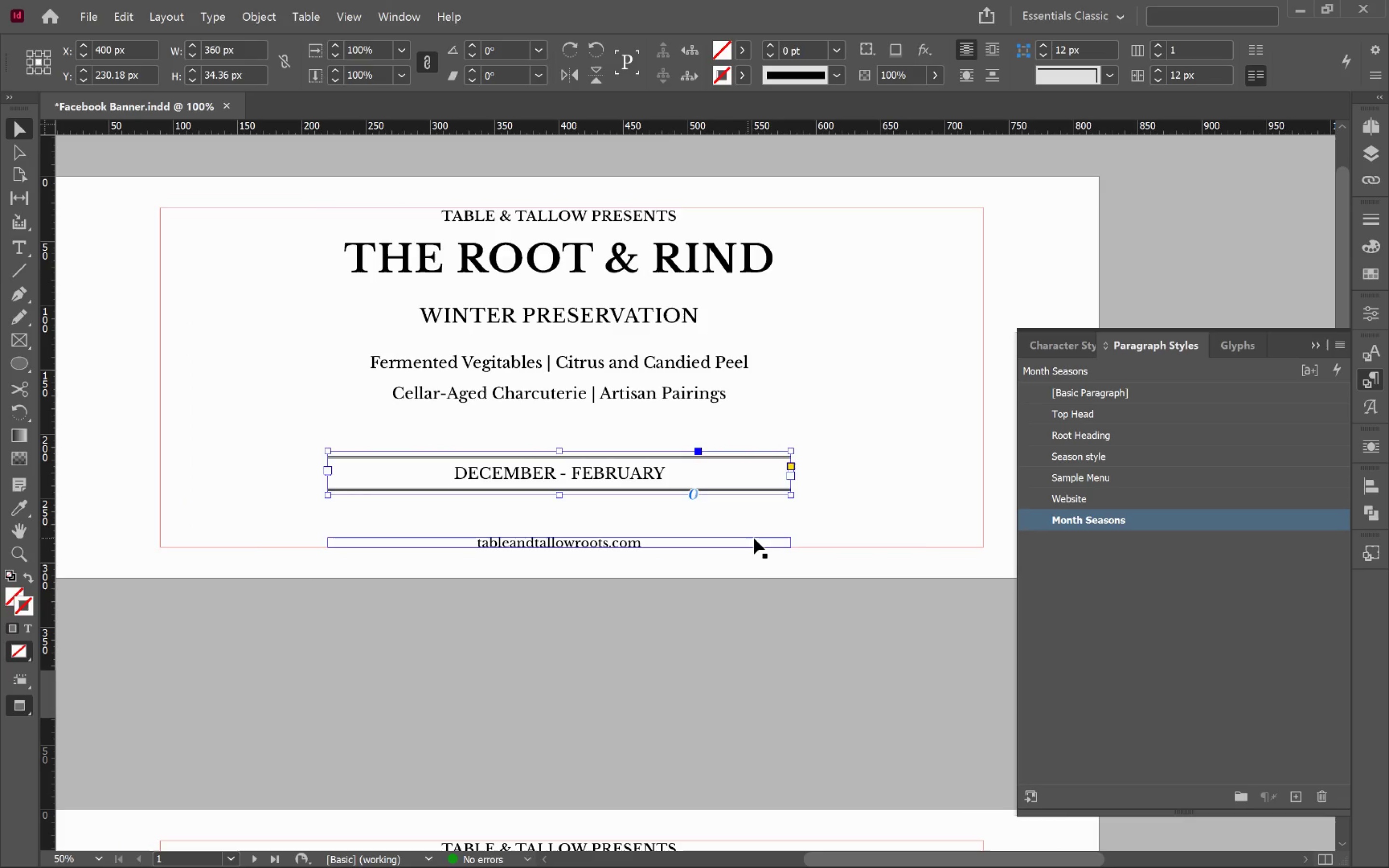 
left_click([754, 538])
 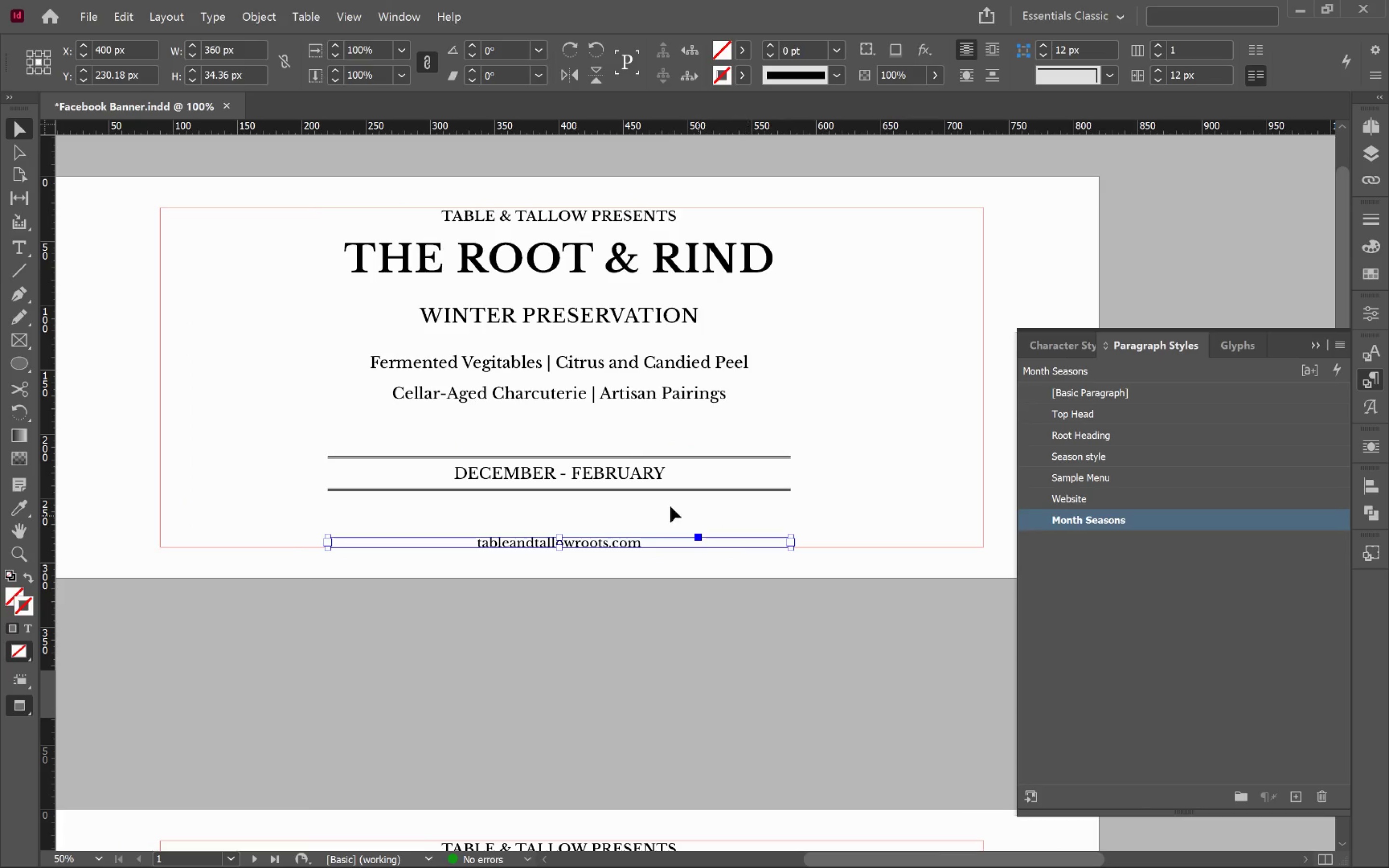 
hold_key(key=AltLeft, duration=0.36)
 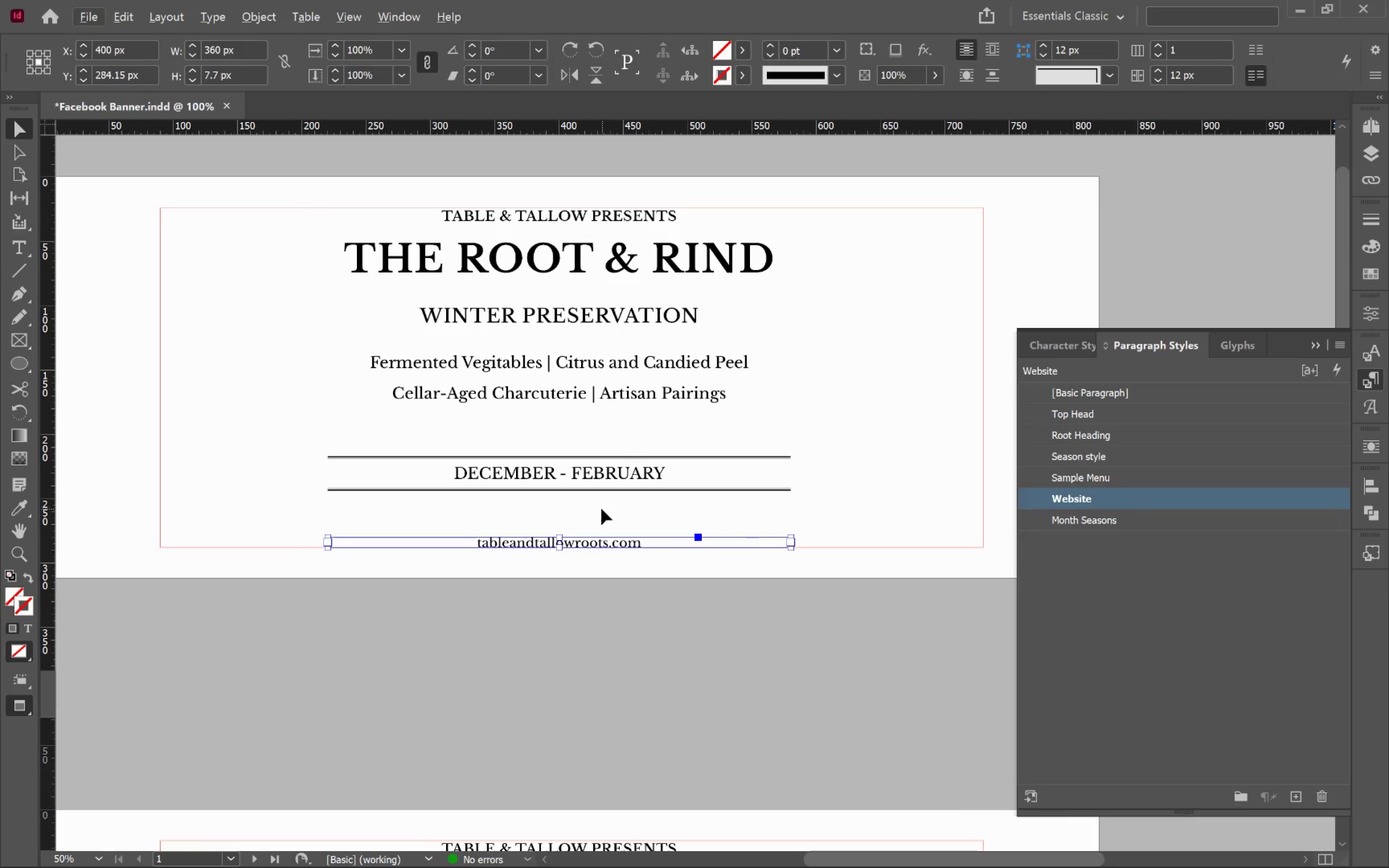 
left_click([601, 509])
 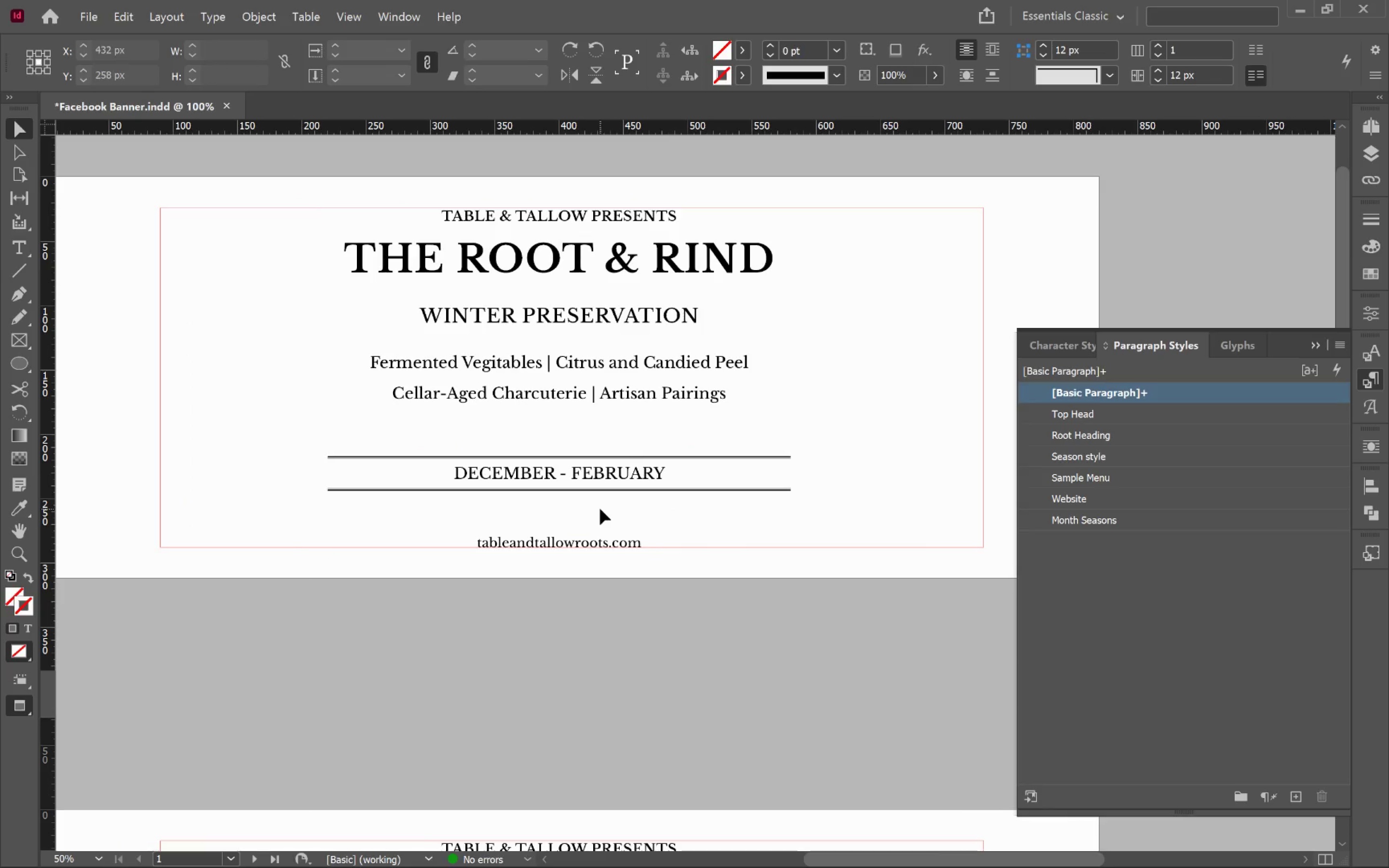 
key(Alt+AltLeft)
 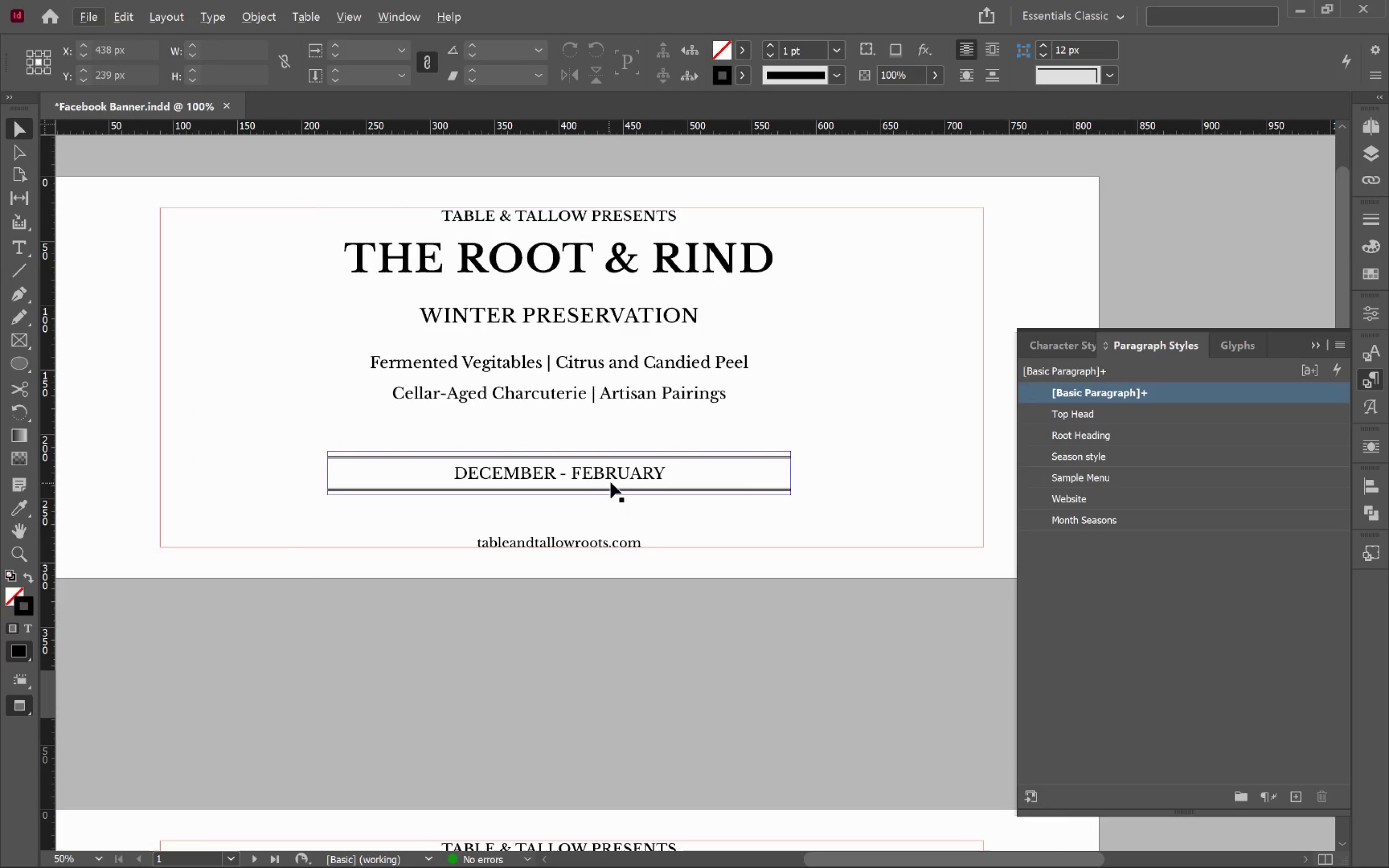 
left_click([613, 480])
 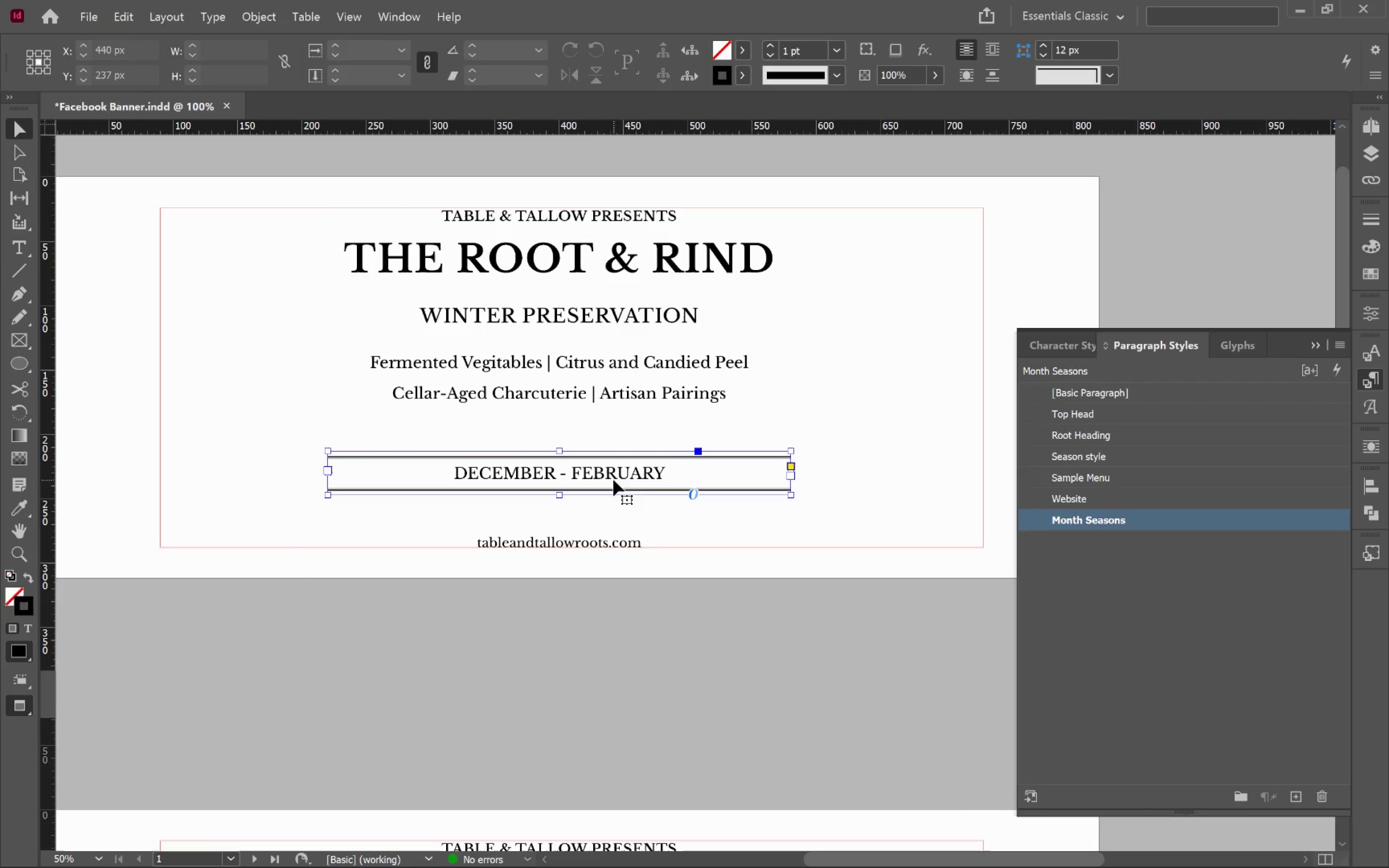 
hold_key(key=AltLeft, duration=2.52)
scroll: coordinate [580, 480], scroll_direction: up, amount: 5.0
 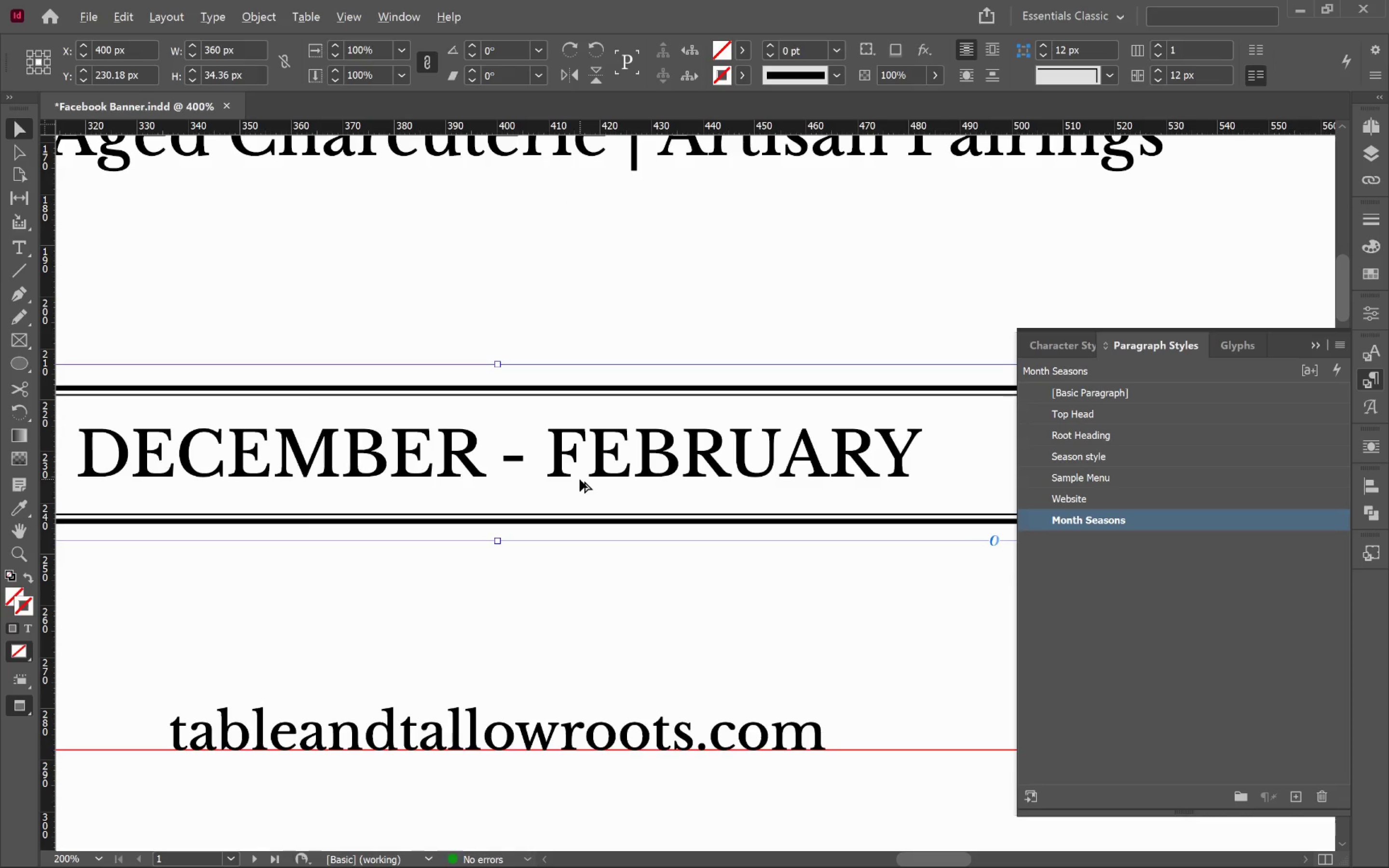 
scroll: coordinate [580, 479], scroll_direction: down, amount: 3.0
 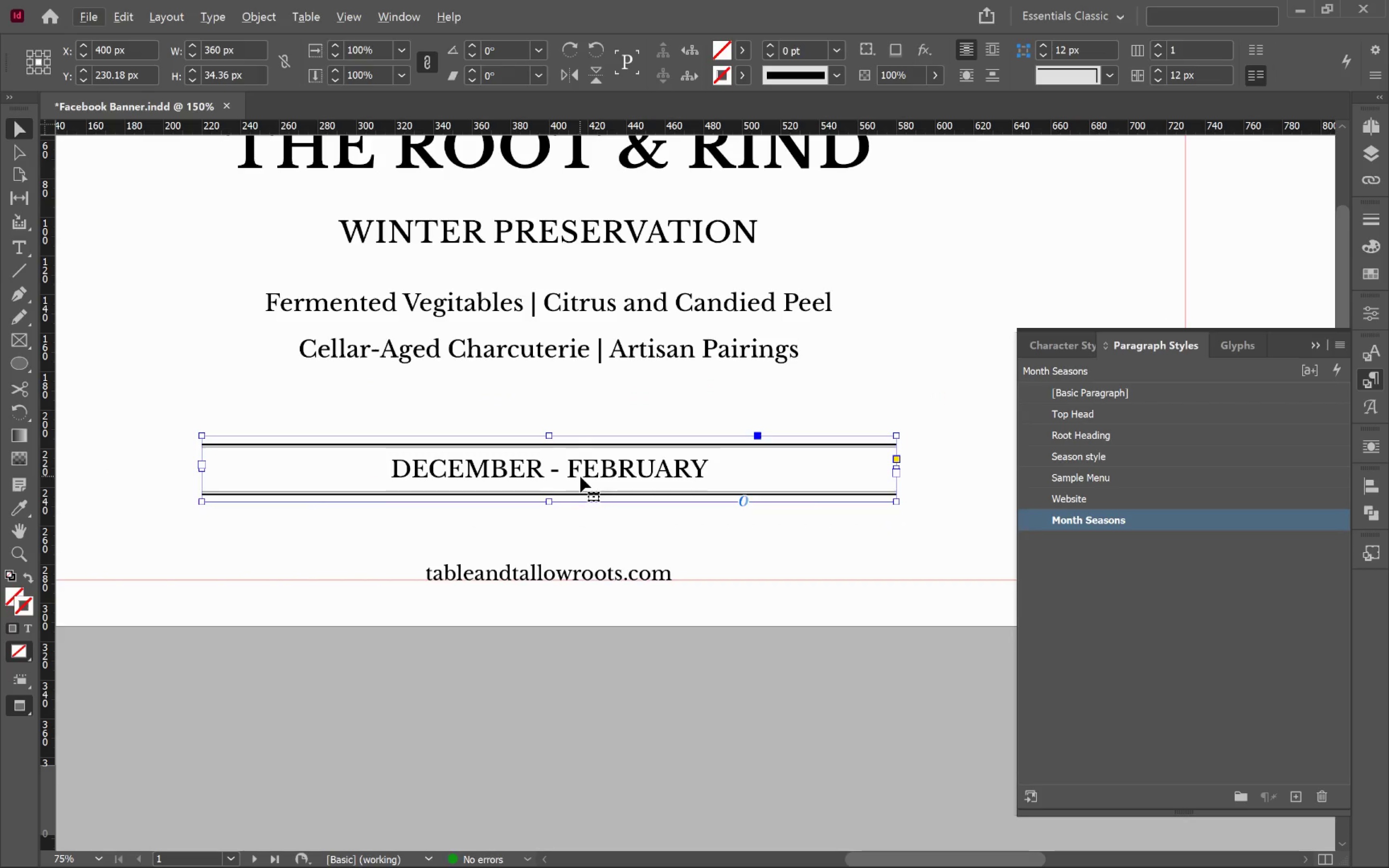 
hold_key(key=AltLeft, duration=0.36)
scroll: coordinate [581, 476], scroll_direction: down, amount: 1.0
 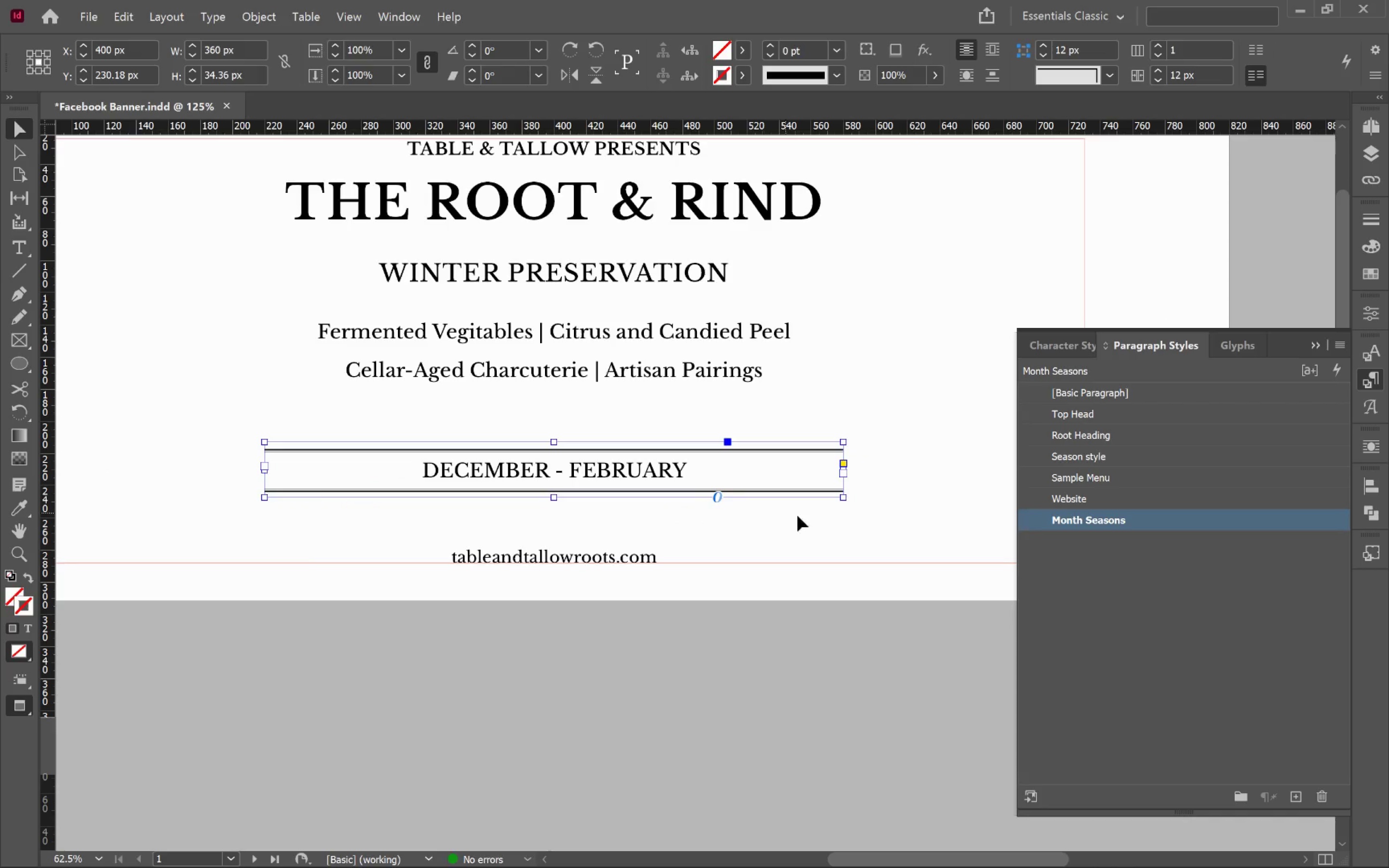 
left_click([815, 515])
 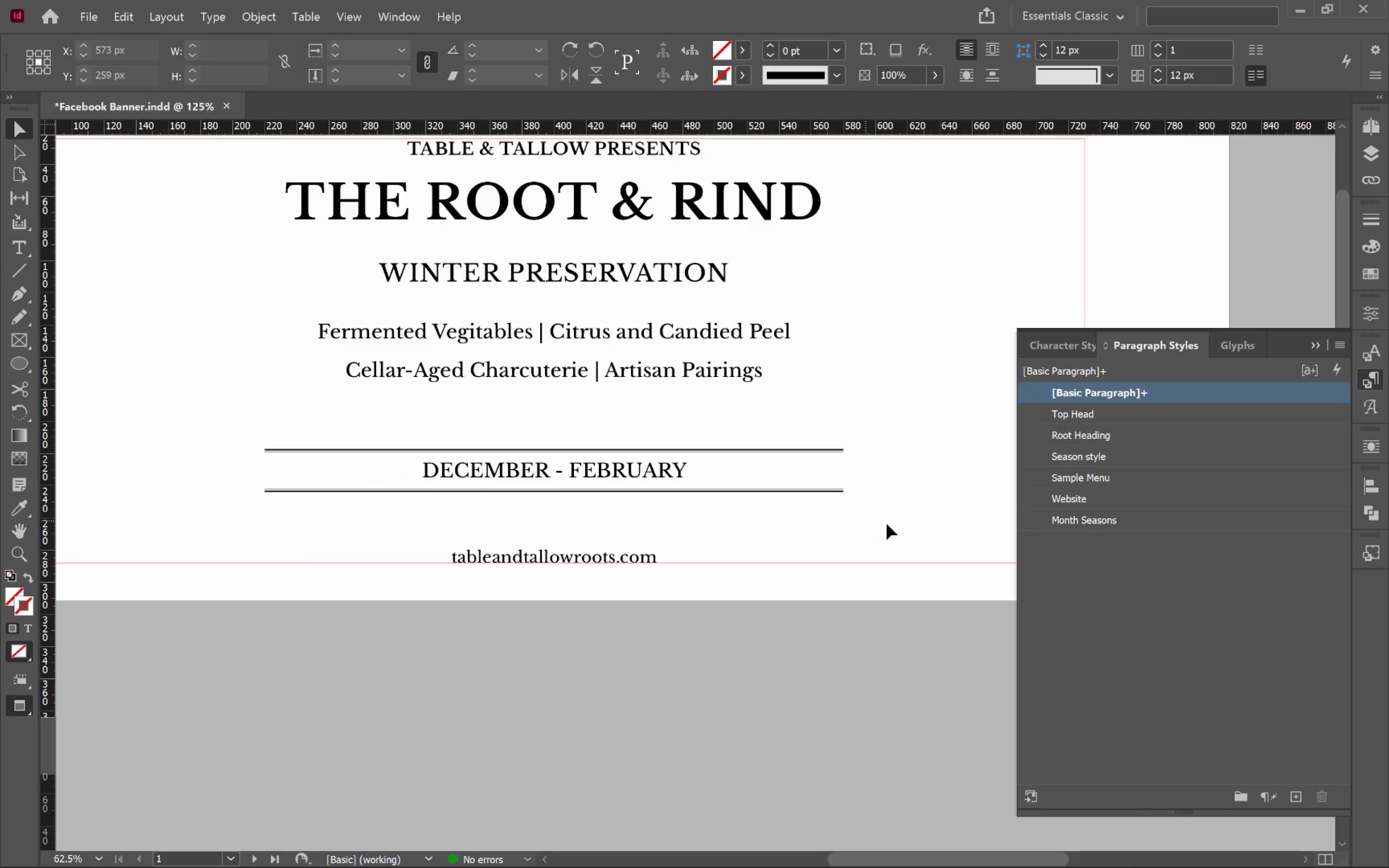 
hold_key(key=Space, duration=1.52)
 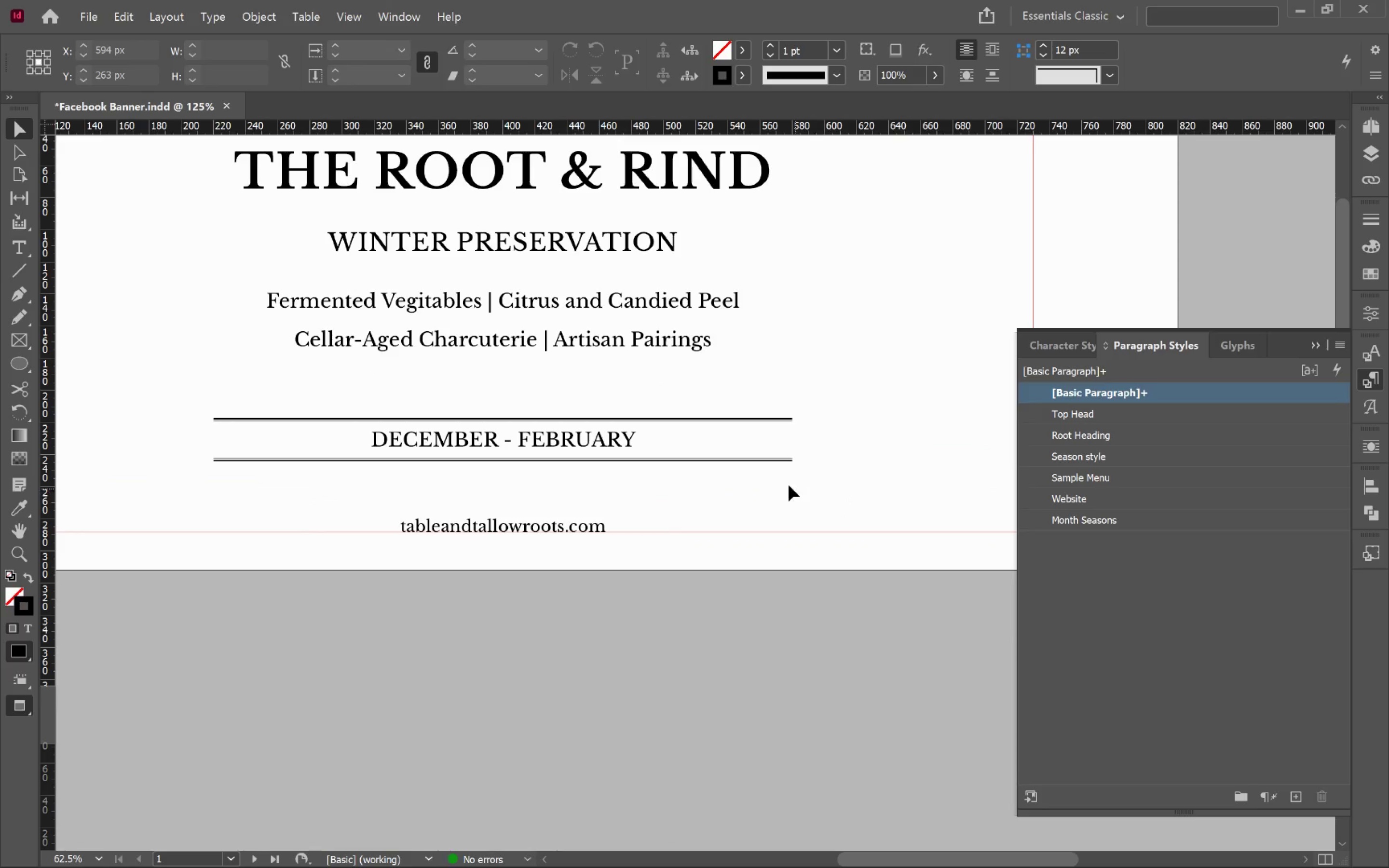 
left_click_drag(start_coordinate=[896, 531], to_coordinate=[845, 500])
 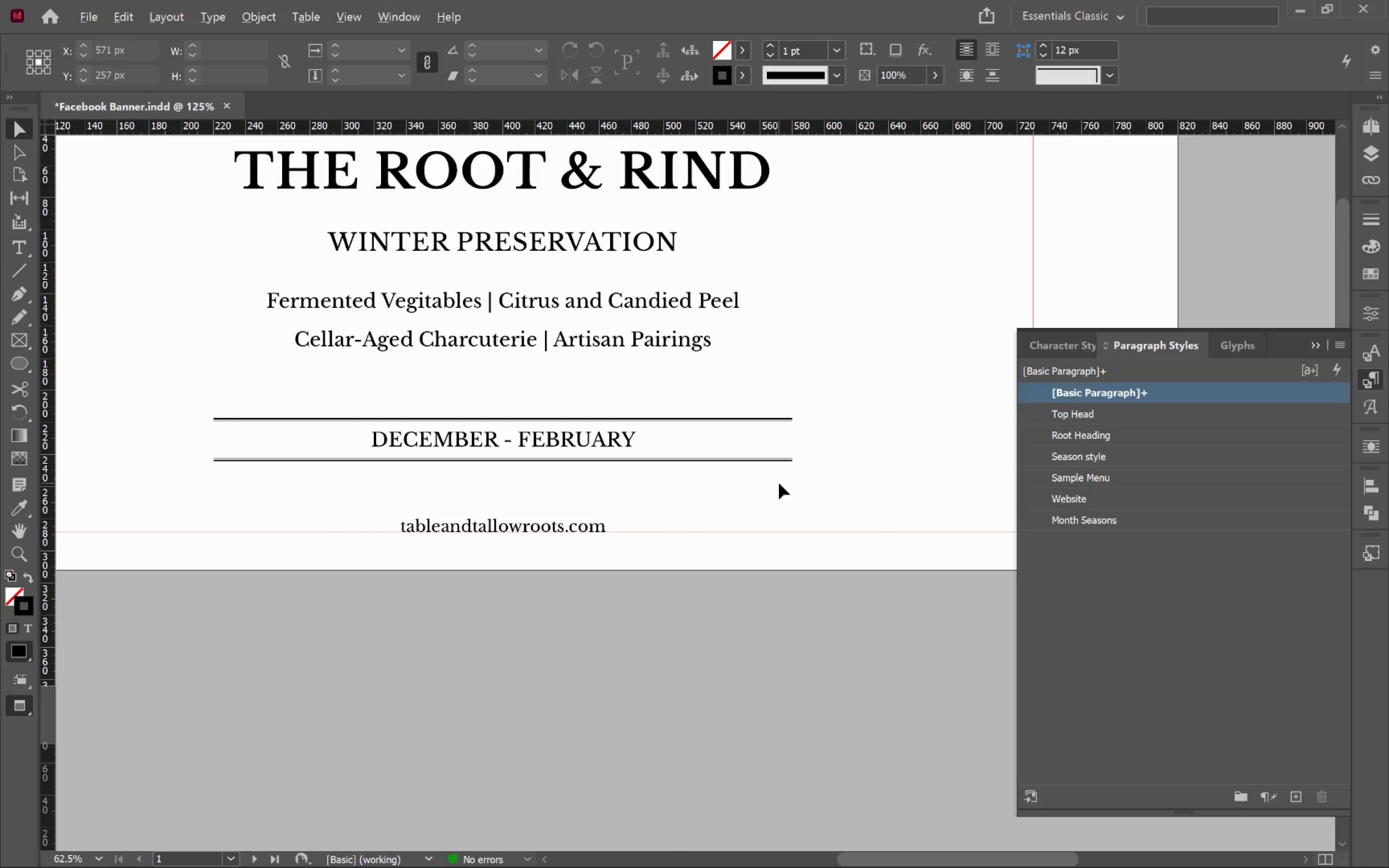 
hold_key(key=Space, duration=0.31)
 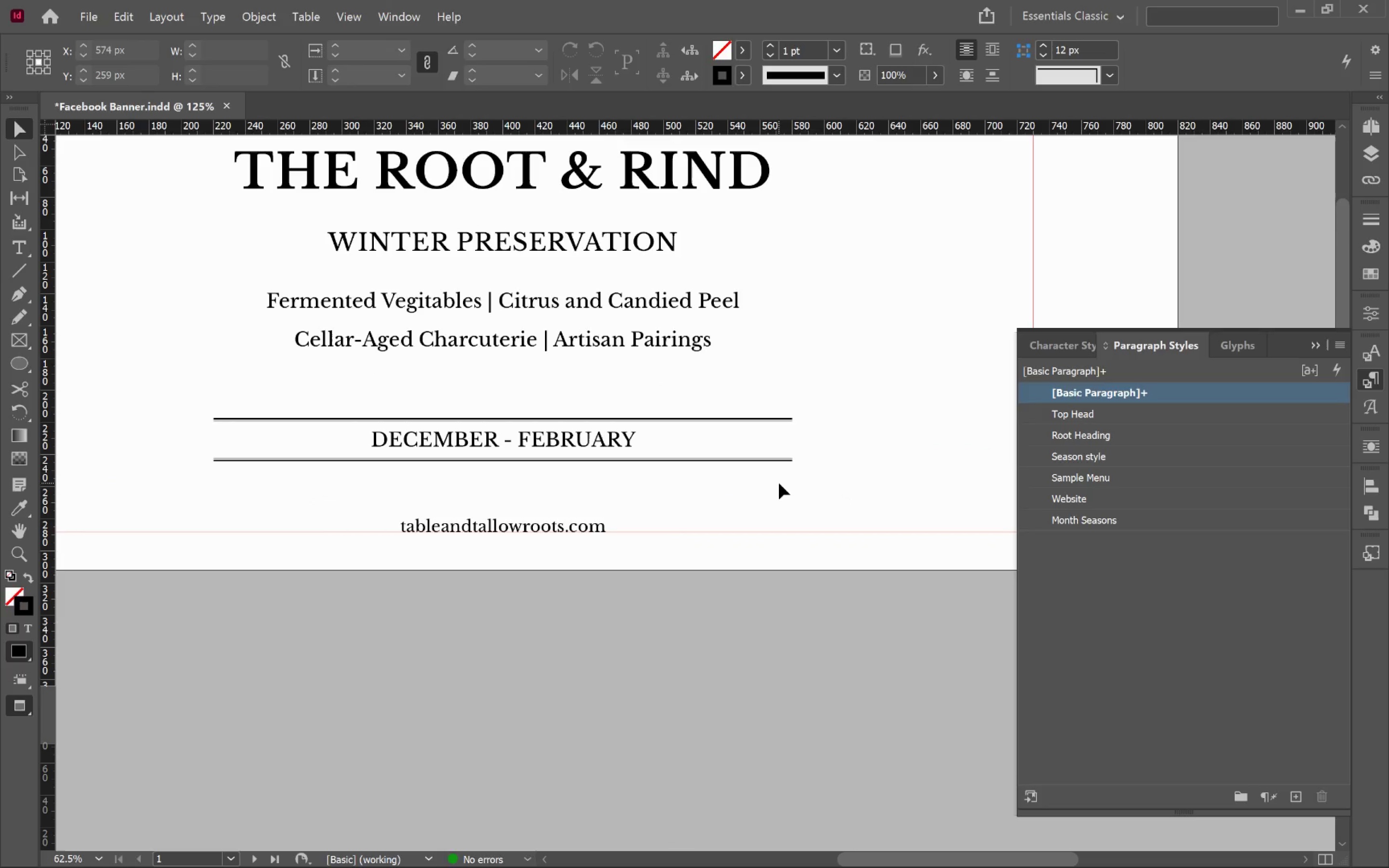 
hold_key(key=AltLeft, duration=0.98)
scroll: coordinate [779, 483], scroll_direction: down, amount: 2.0
 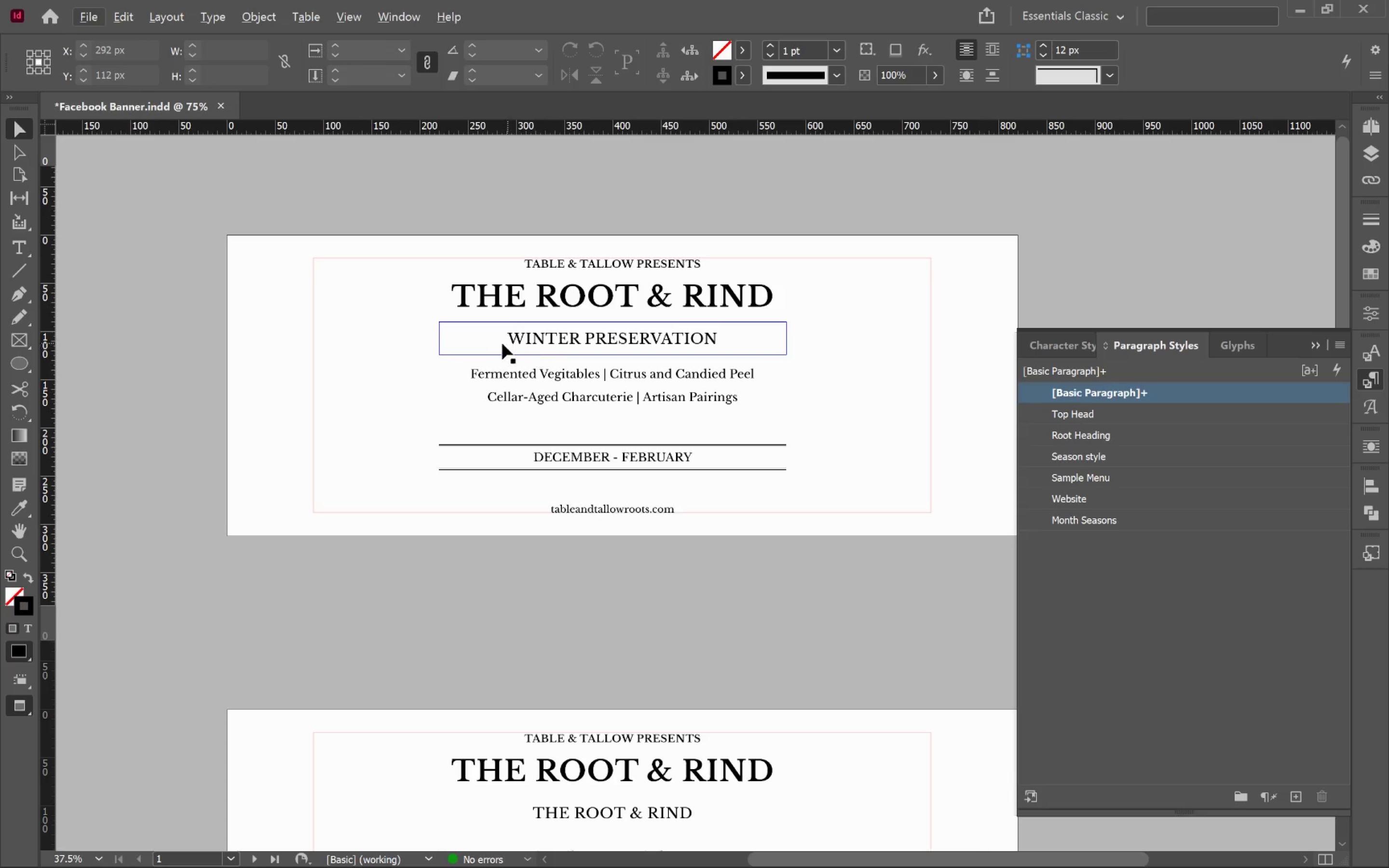 
left_click_drag(start_coordinate=[409, 338], to_coordinate=[805, 526])
 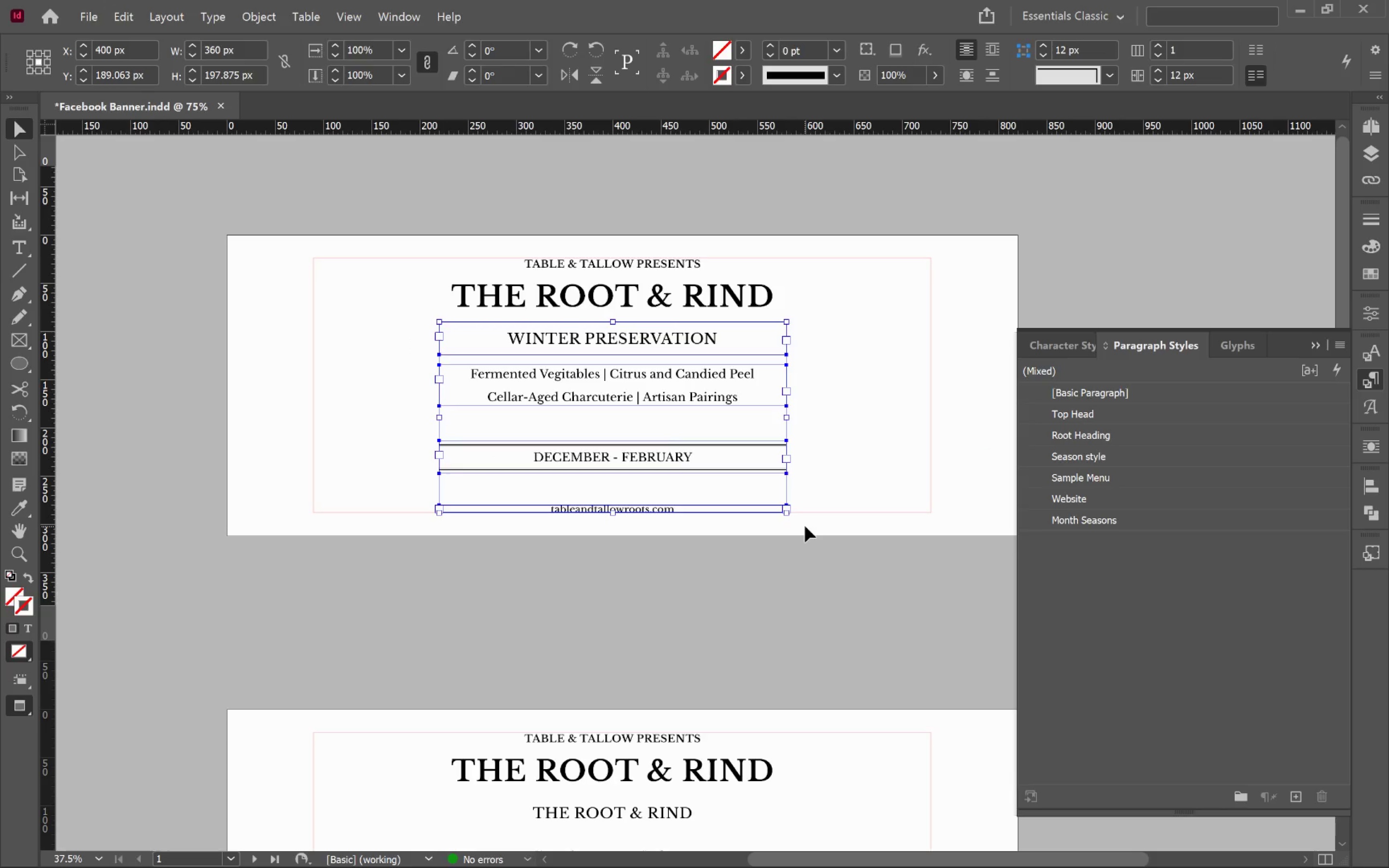 
key(Control+C)
 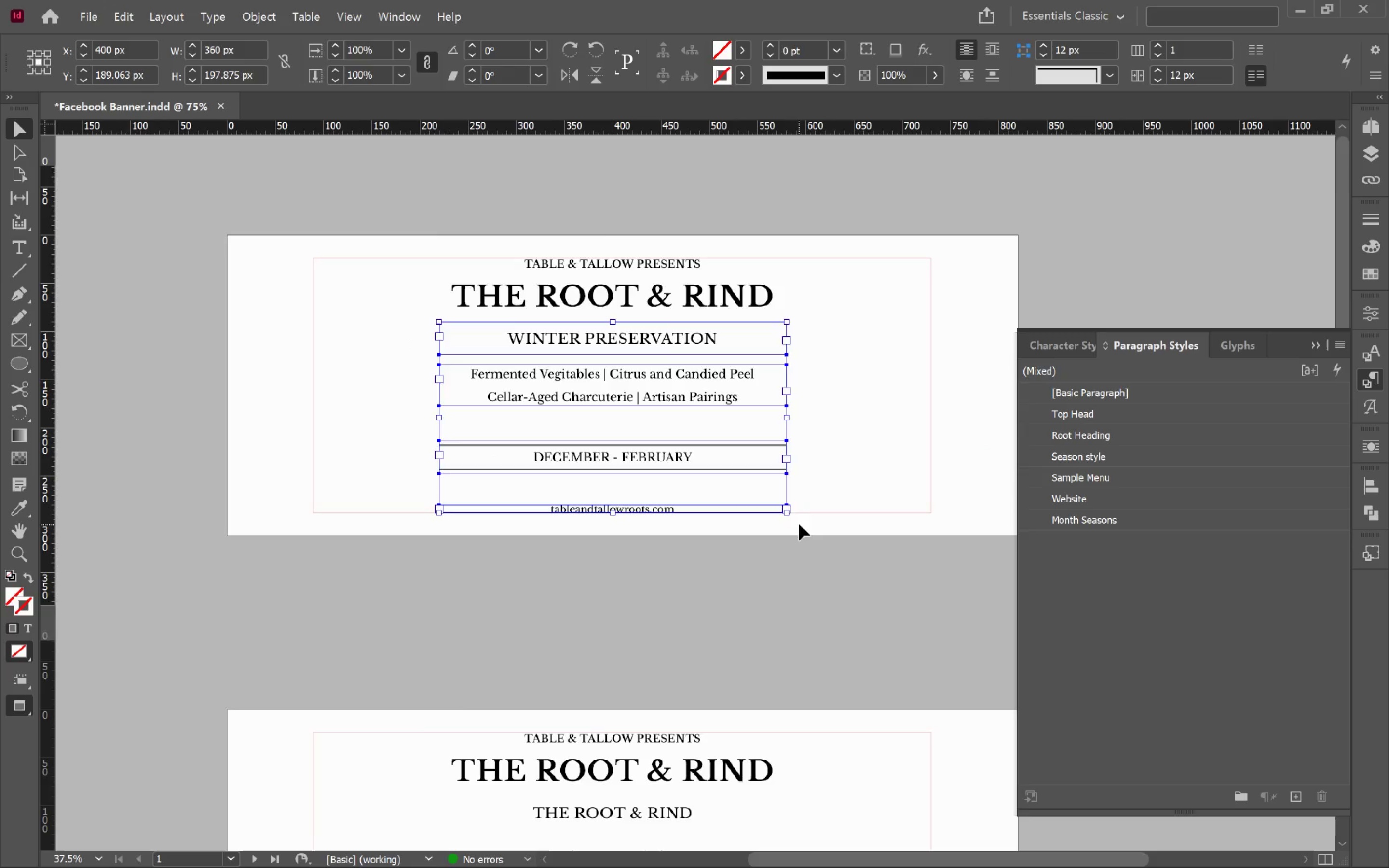 
scroll: coordinate [800, 517], scroll_direction: down, amount: 7.0
 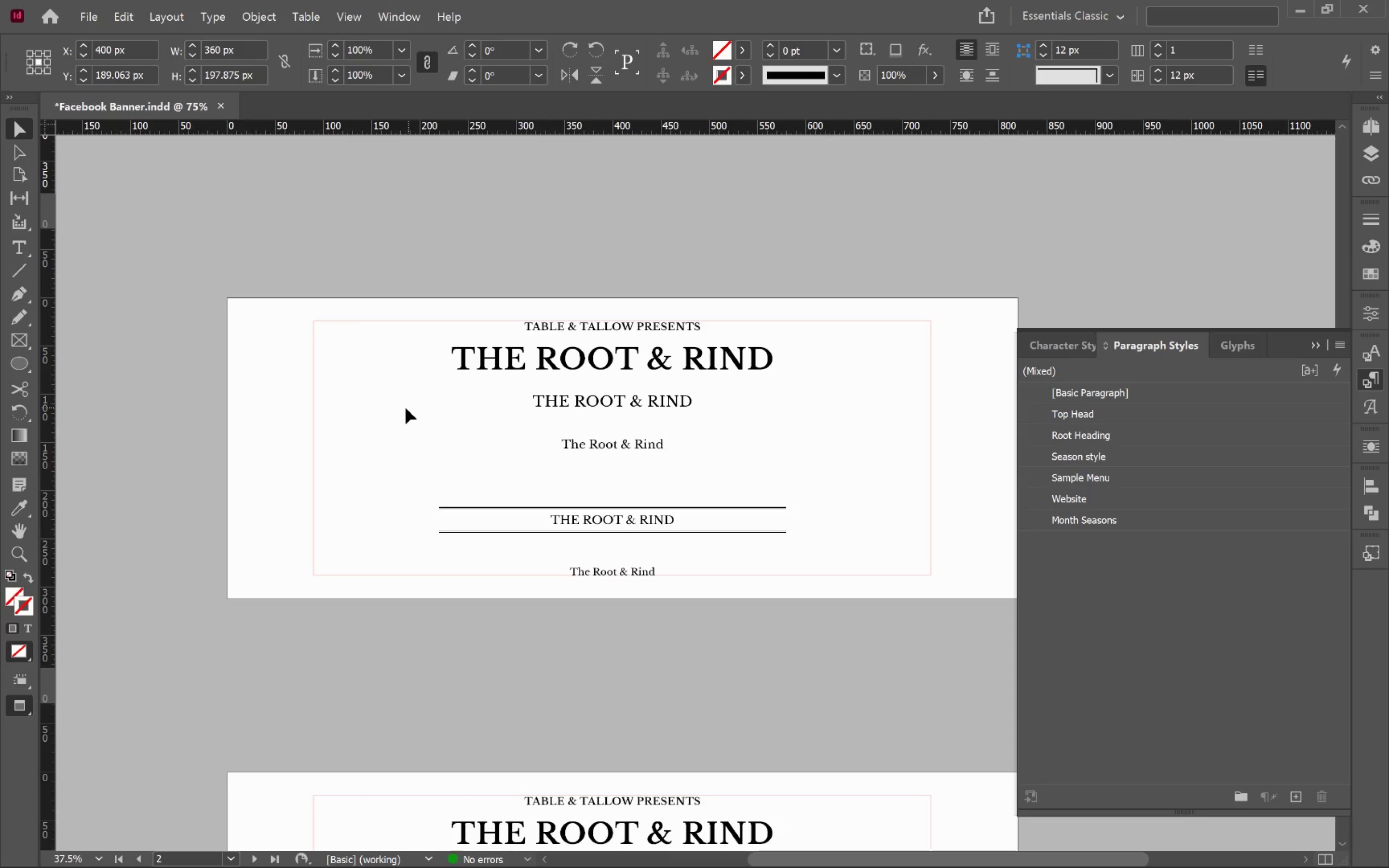 
left_click_drag(start_coordinate=[420, 408], to_coordinate=[783, 576])
 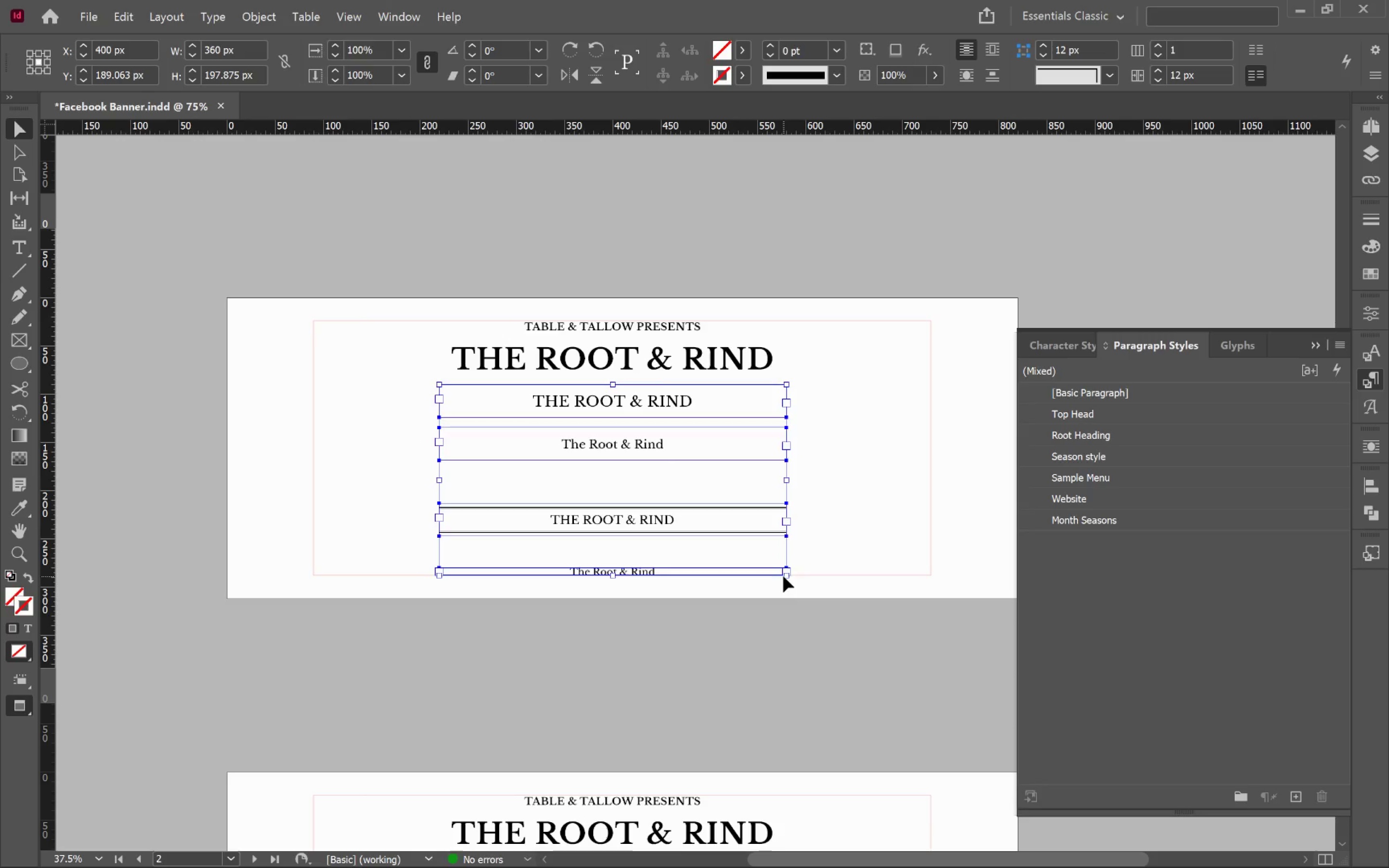 
key(Backspace)
 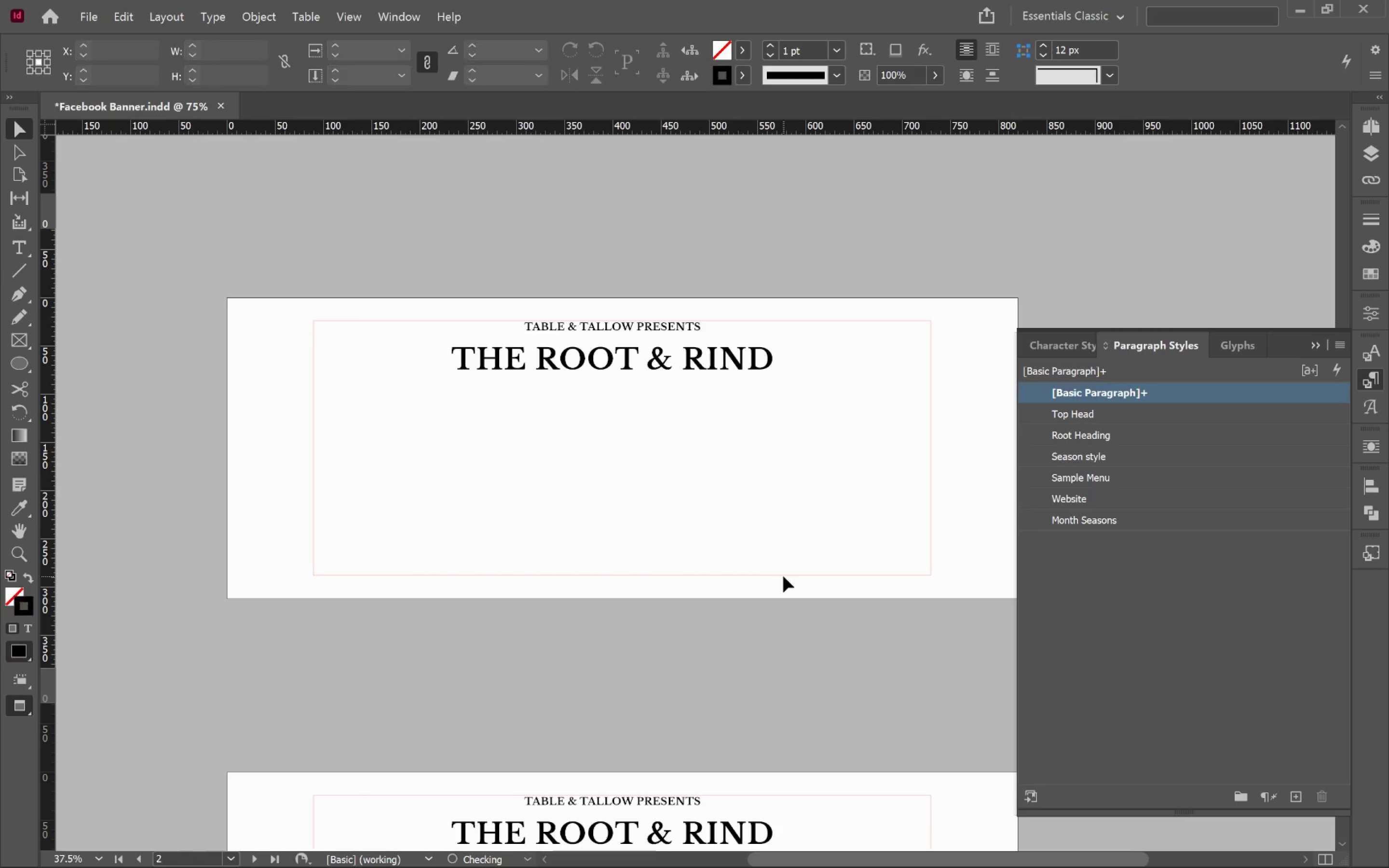 
key(Alt+Control+Shift+V)
 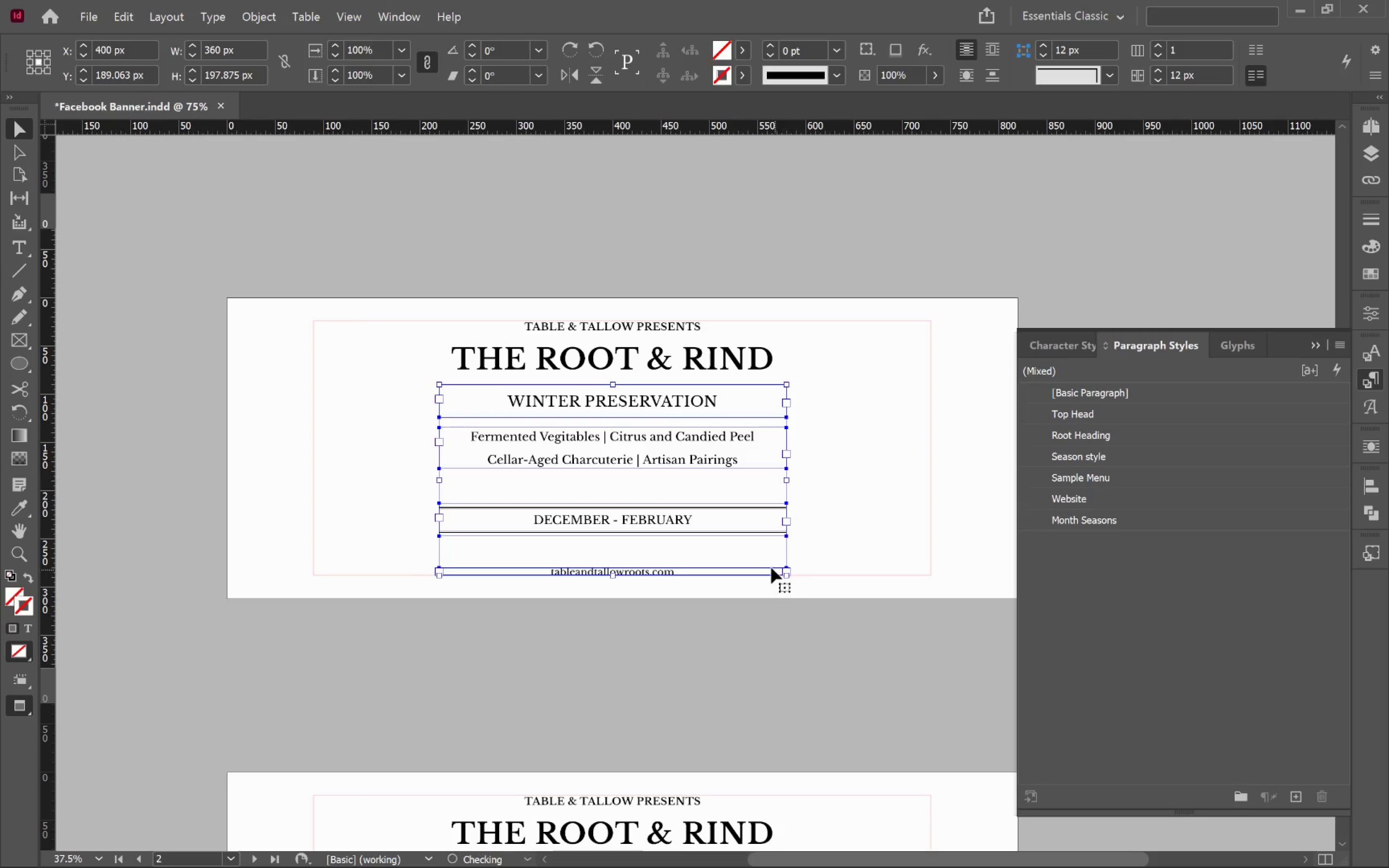 
scroll: coordinate [770, 565], scroll_direction: down, amount: 6.0
 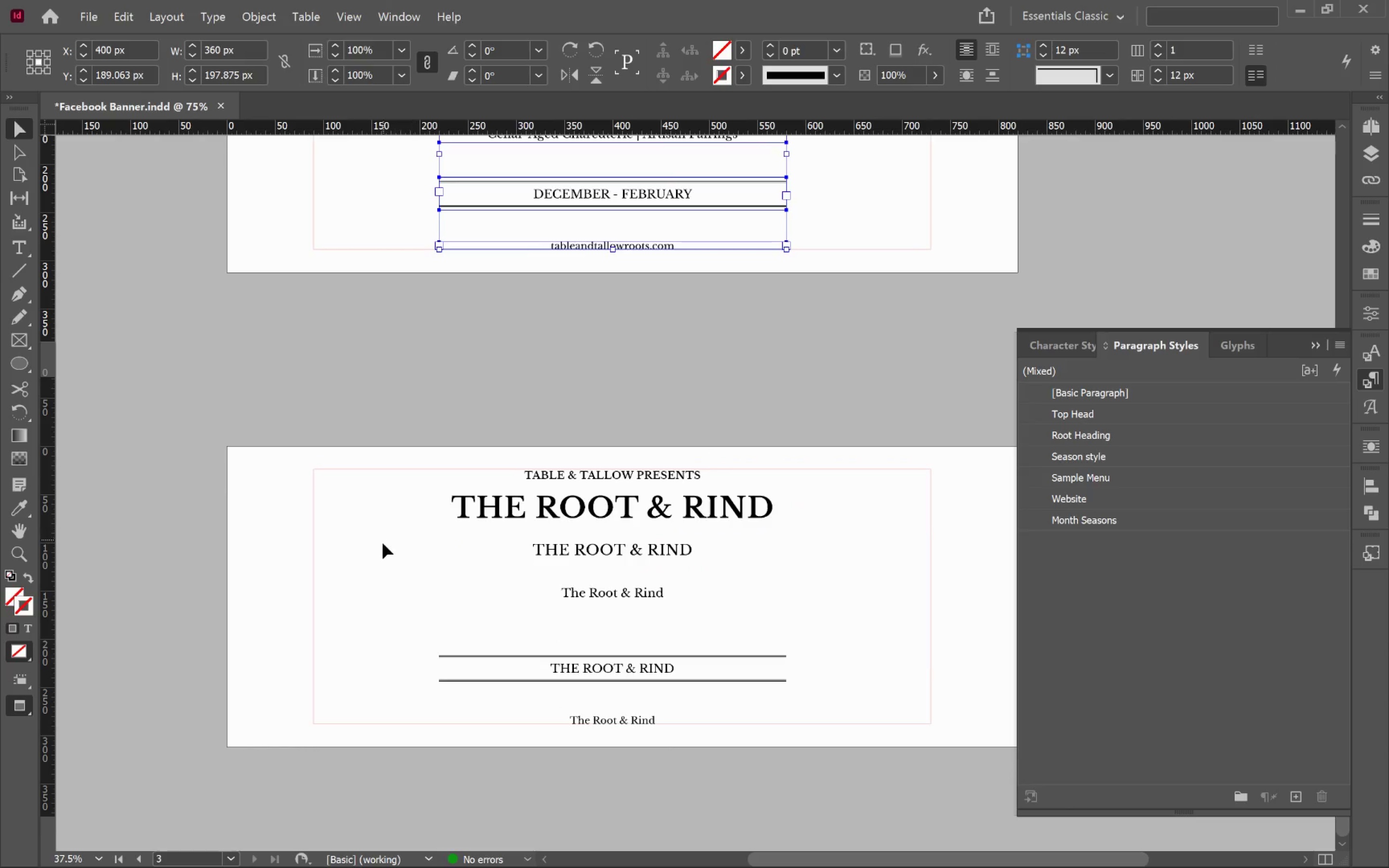 
left_click_drag(start_coordinate=[405, 549], to_coordinate=[827, 760])
 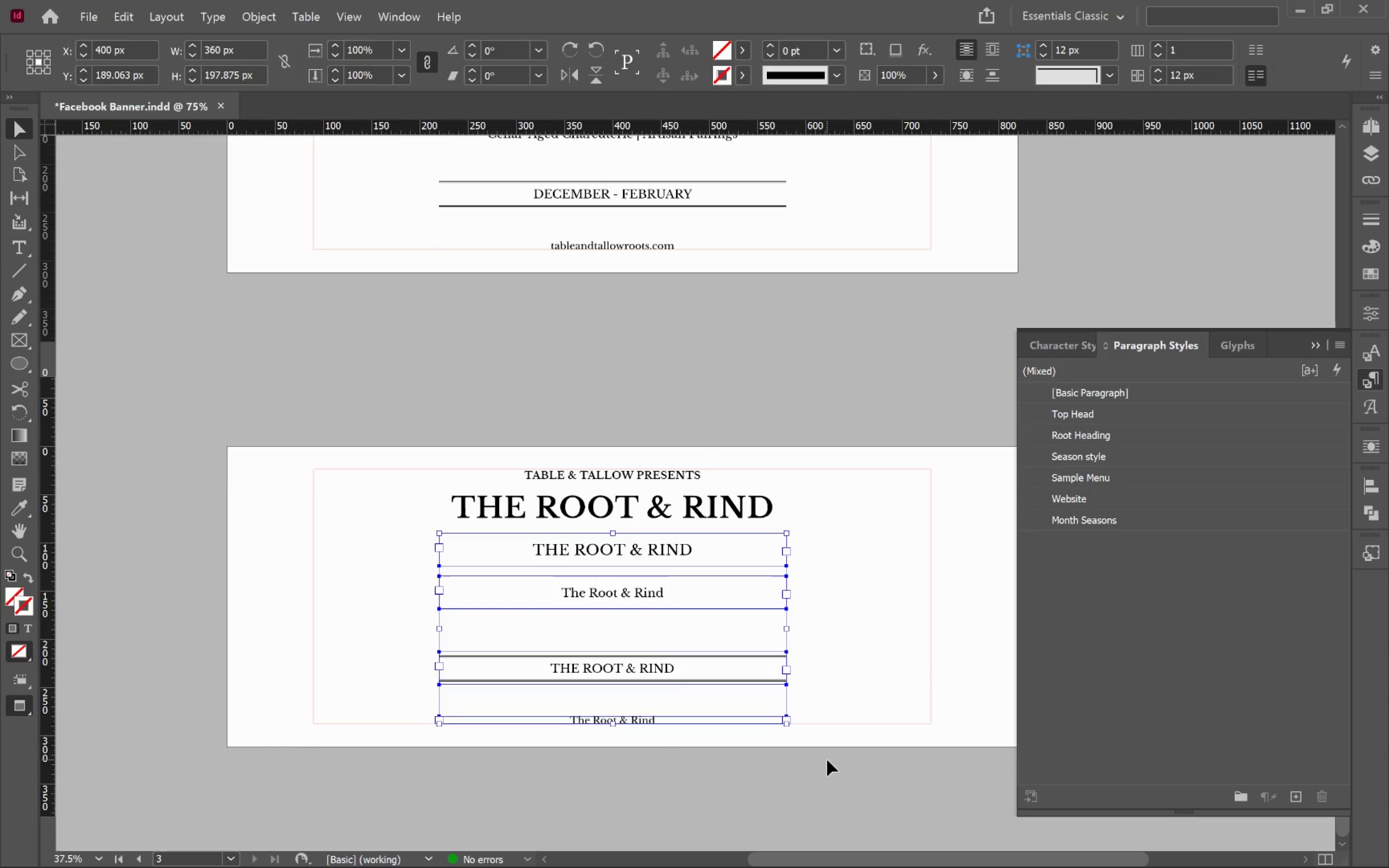 
key(Backspace)
 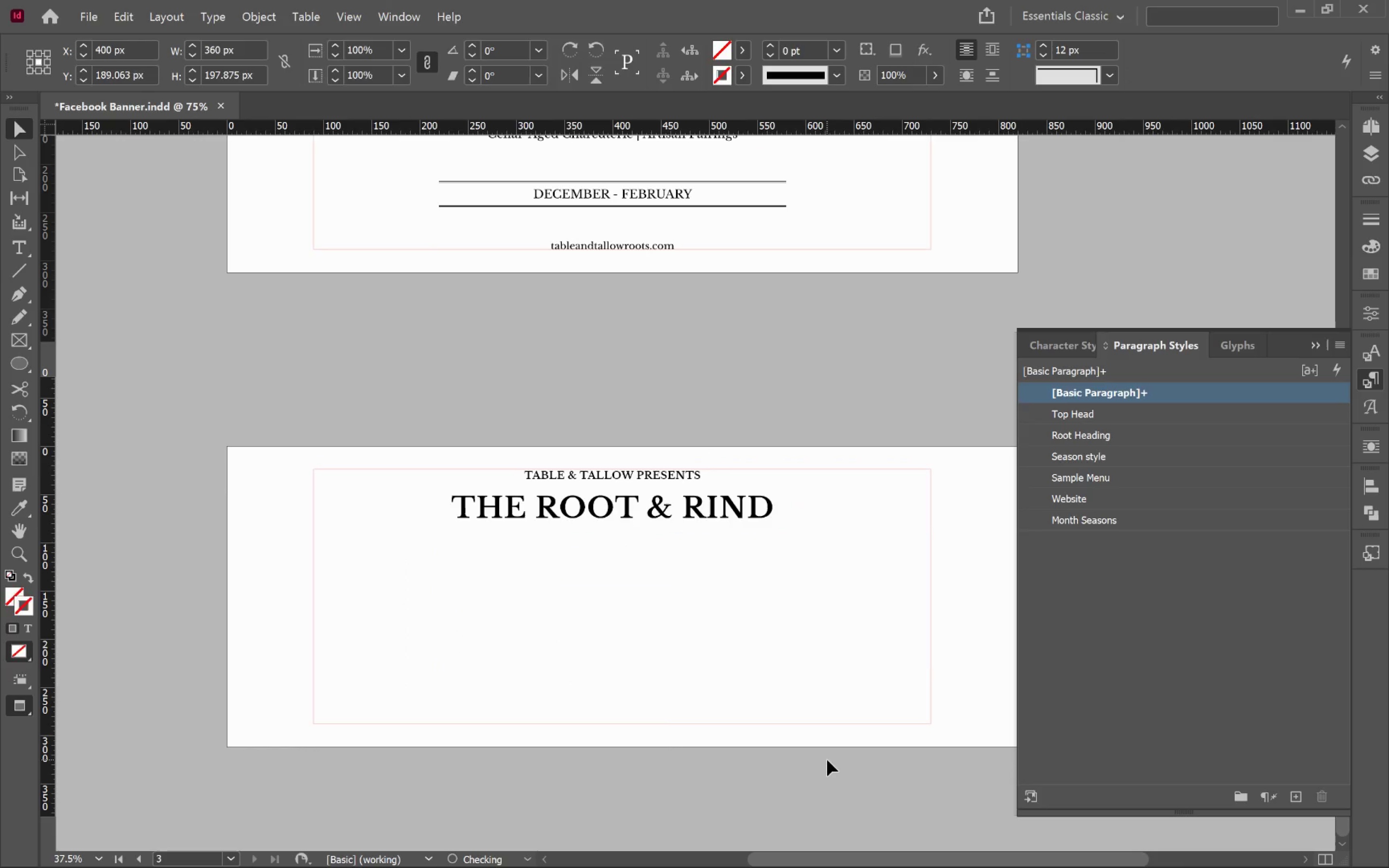 
key(Alt+Control+Shift+V)
 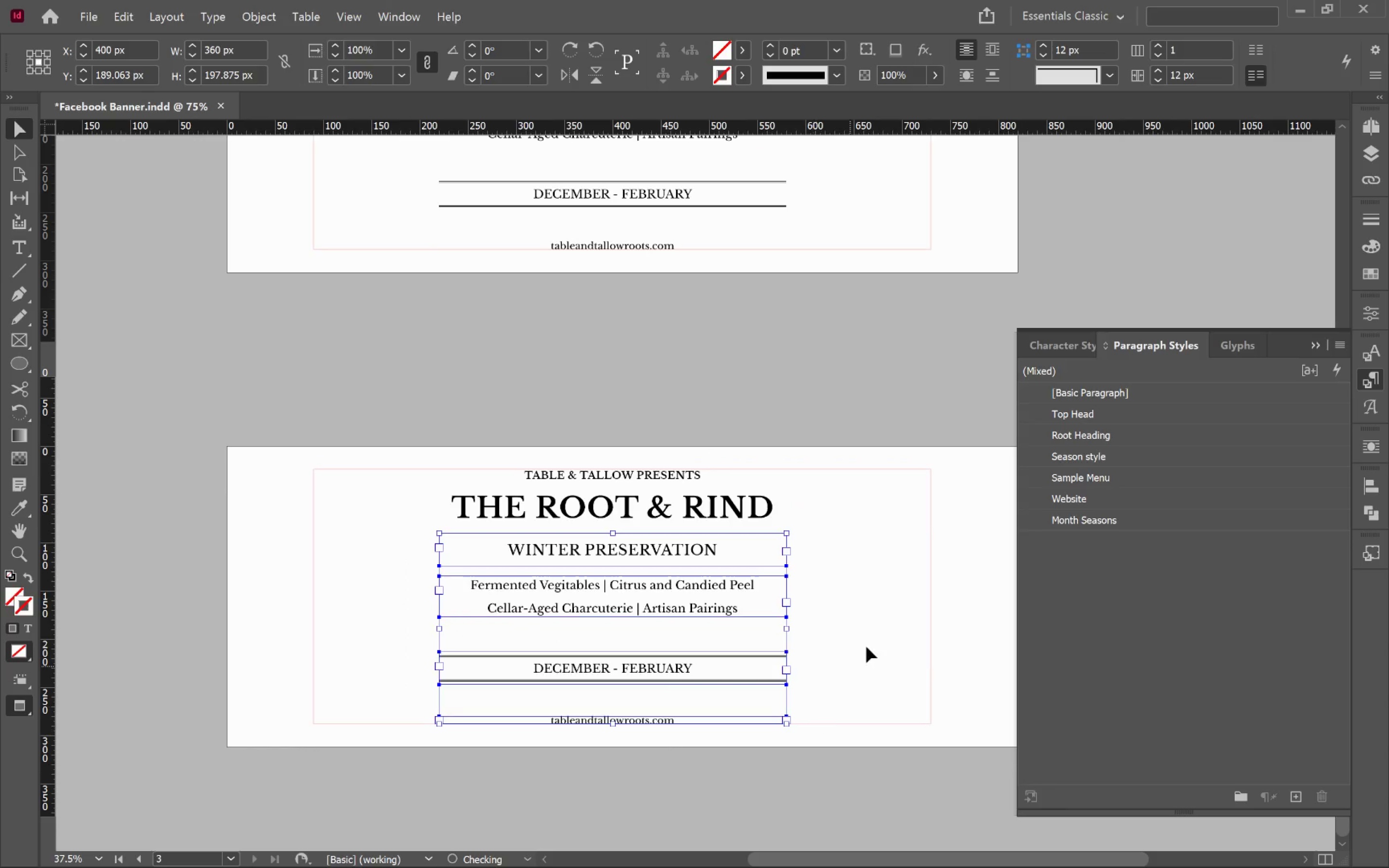 
left_click([880, 629])
 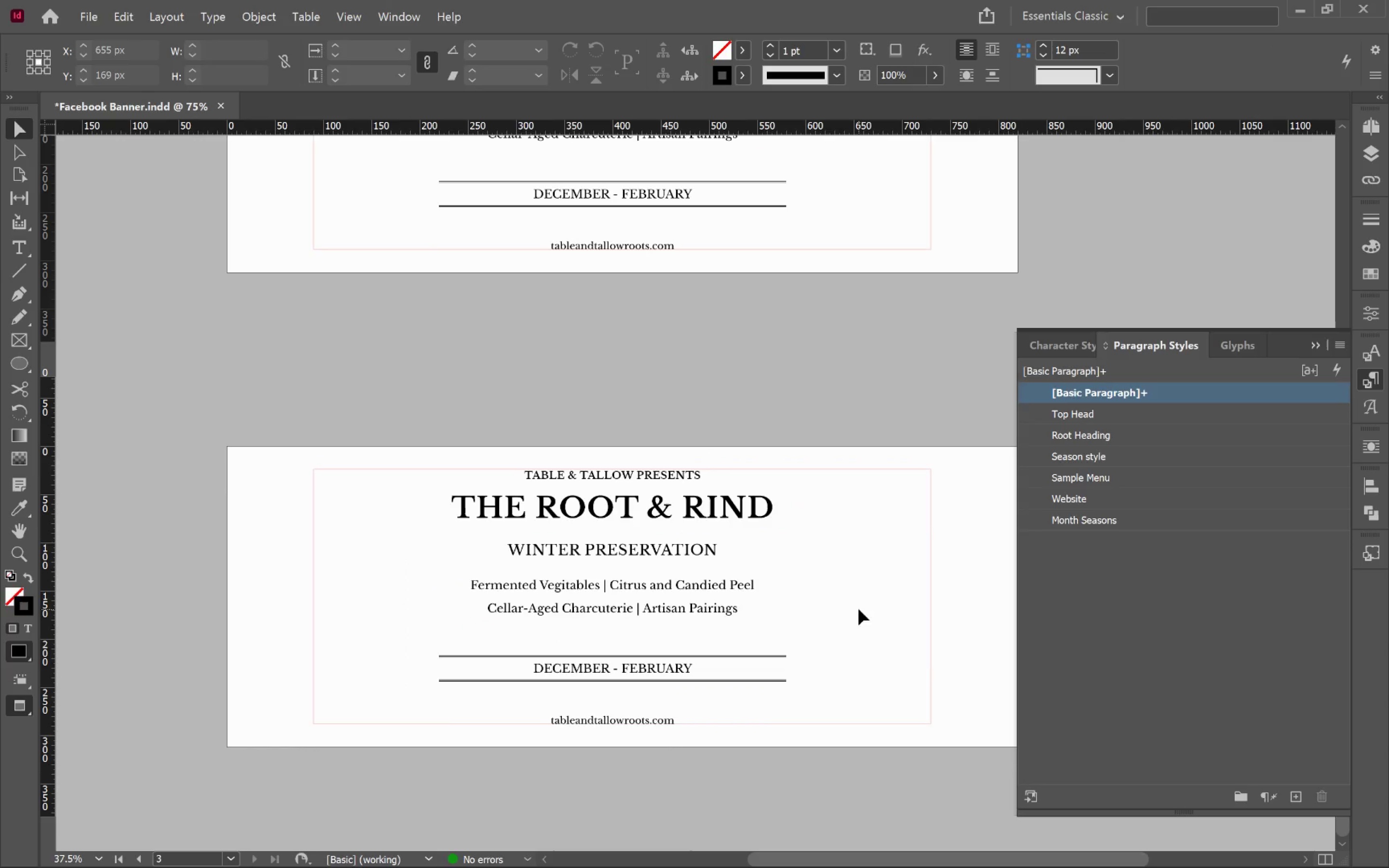 
scroll: coordinate [700, 574], scroll_direction: up, amount: 17.0
 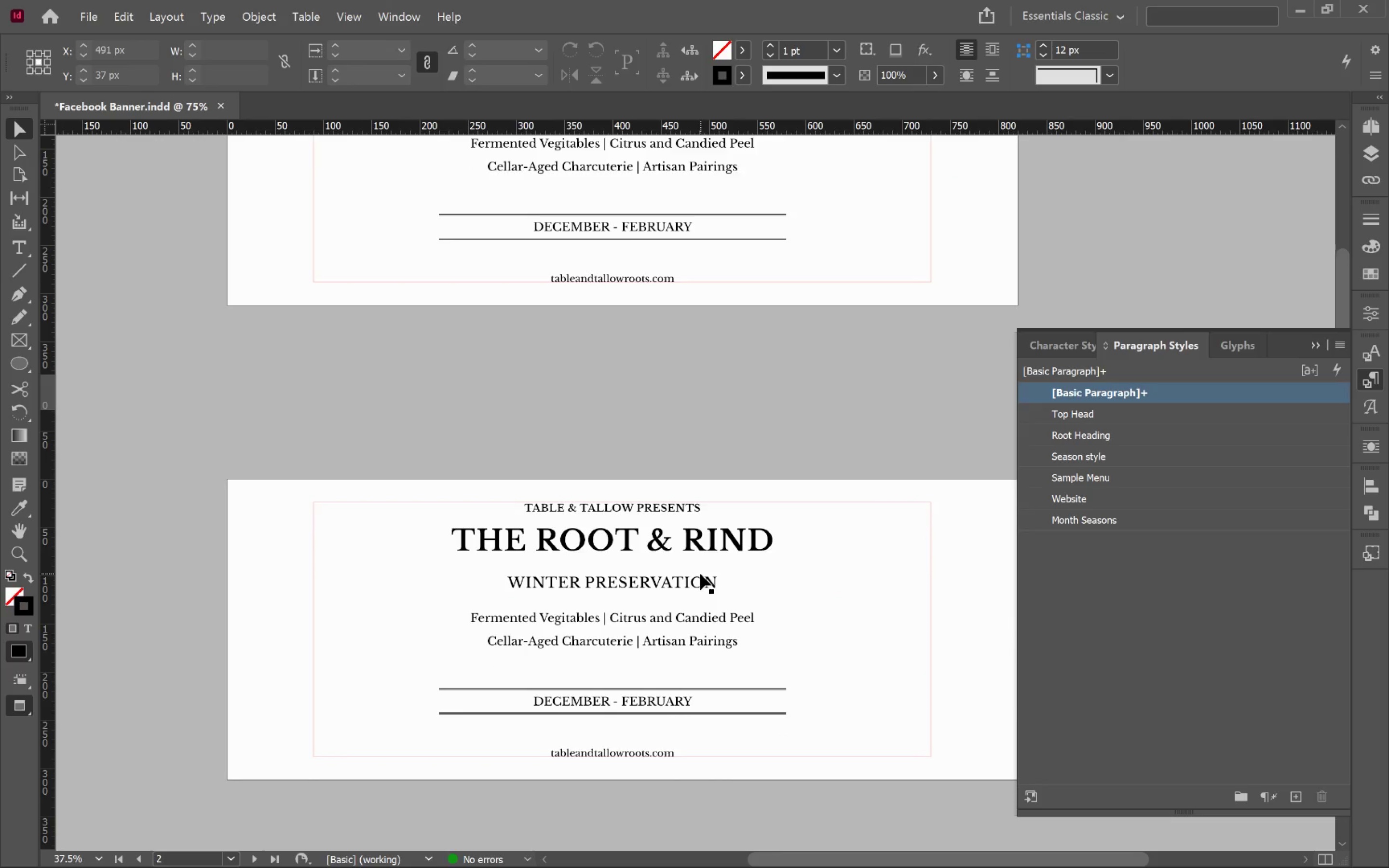 
scroll: coordinate [702, 572], scroll_direction: down, amount: 5.0
 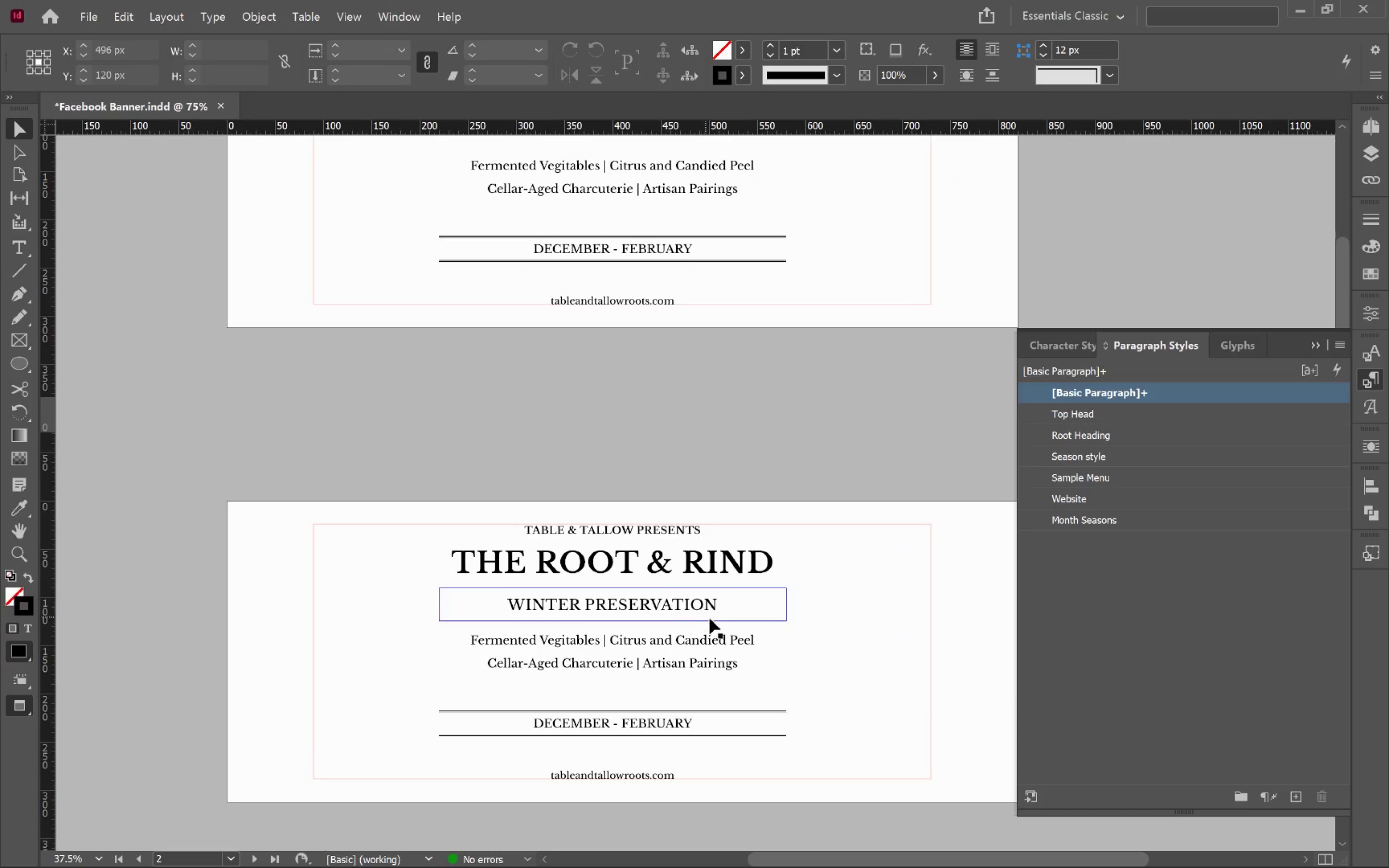 
key(Alt+Tab)
 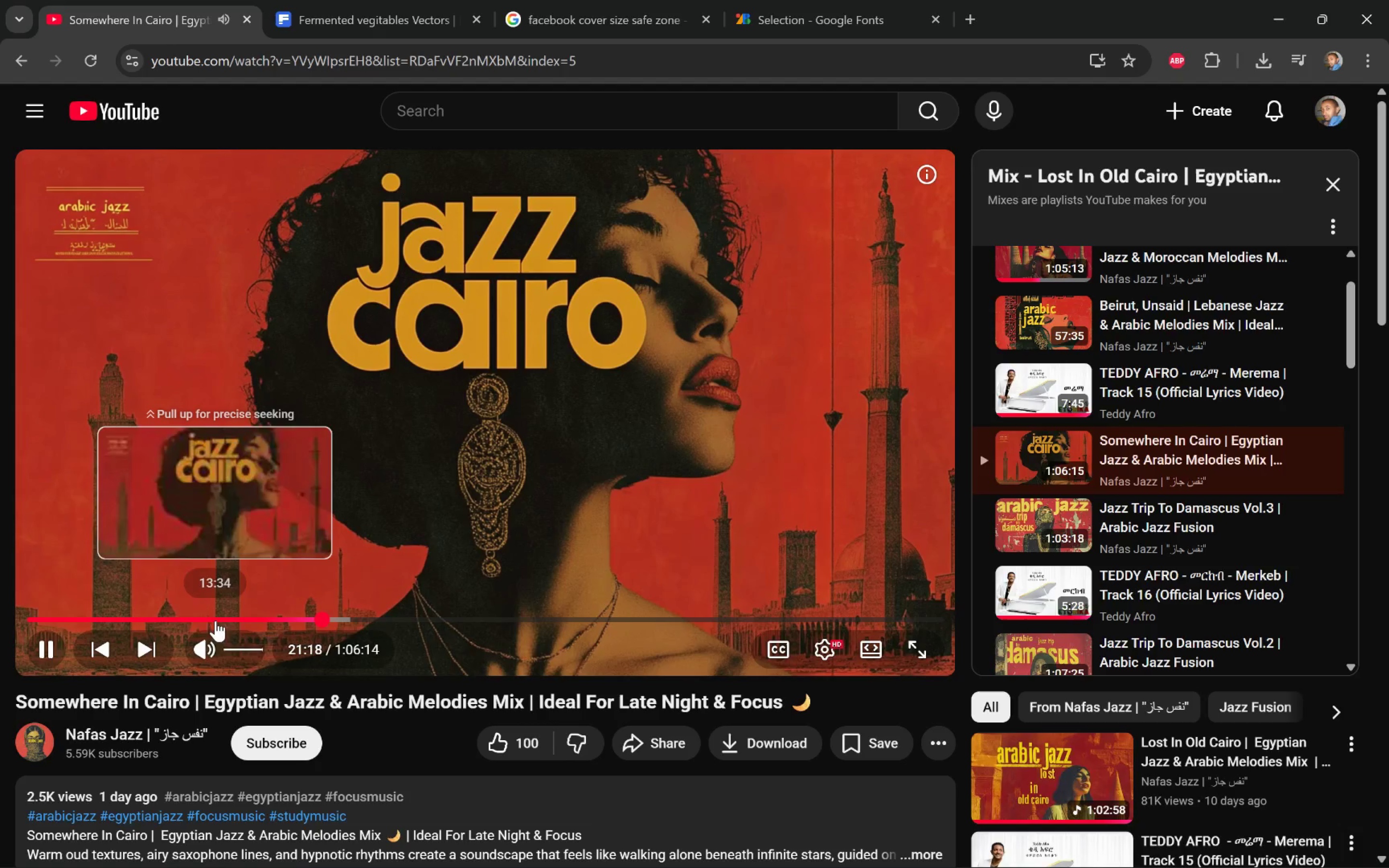 
left_click([183, 615])
 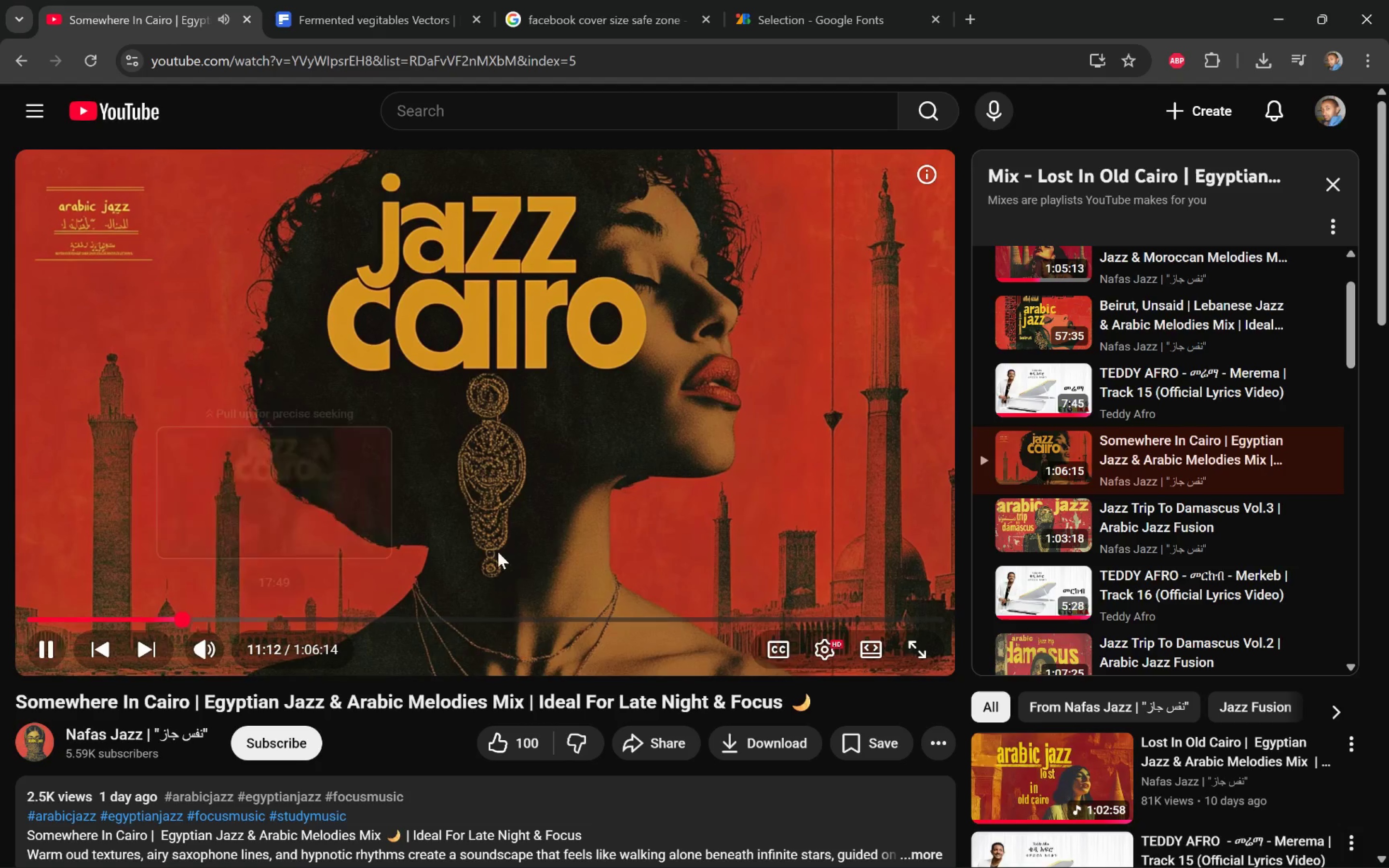 
key(Alt+AltLeft)
 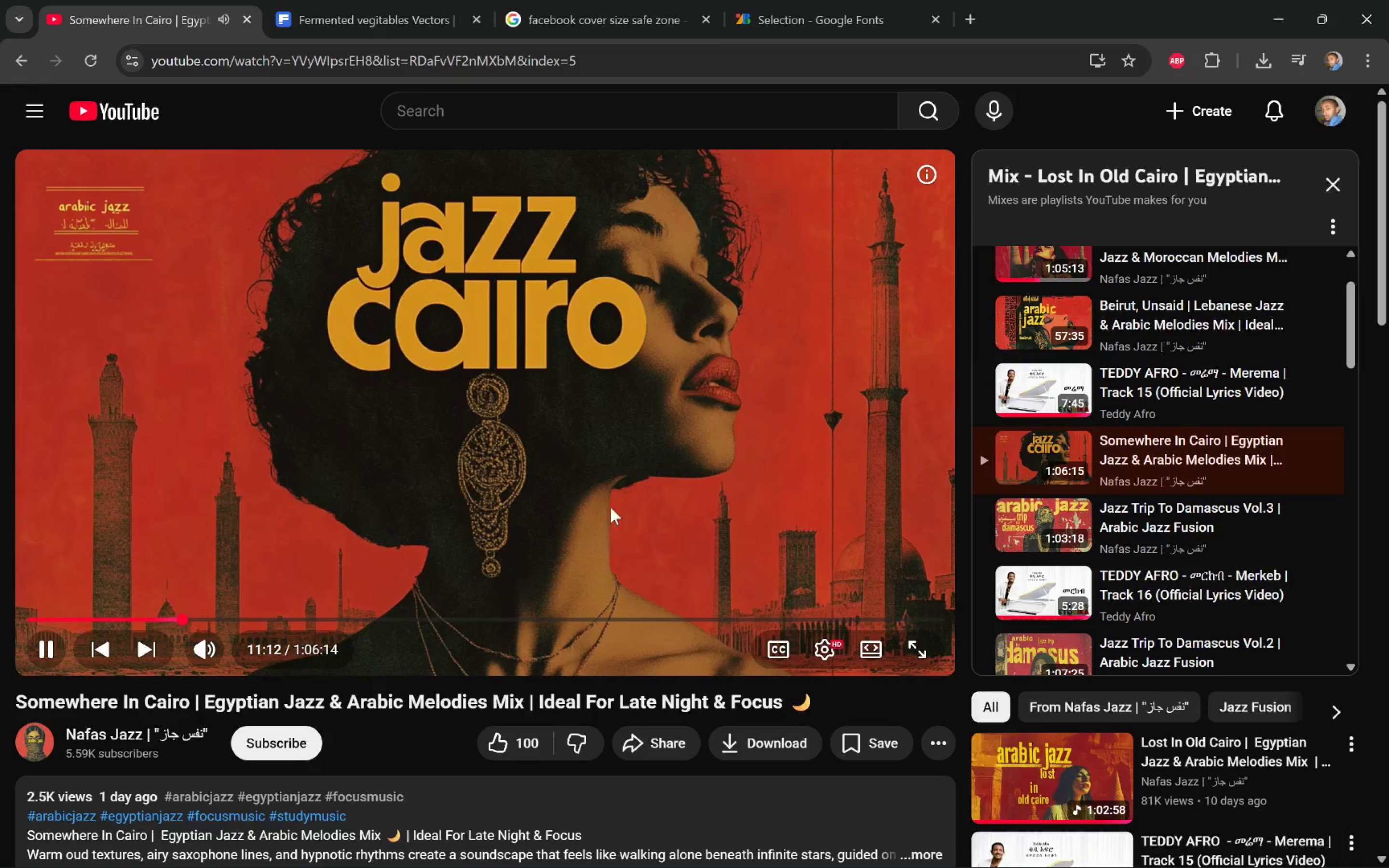 
key(Alt+Tab)
 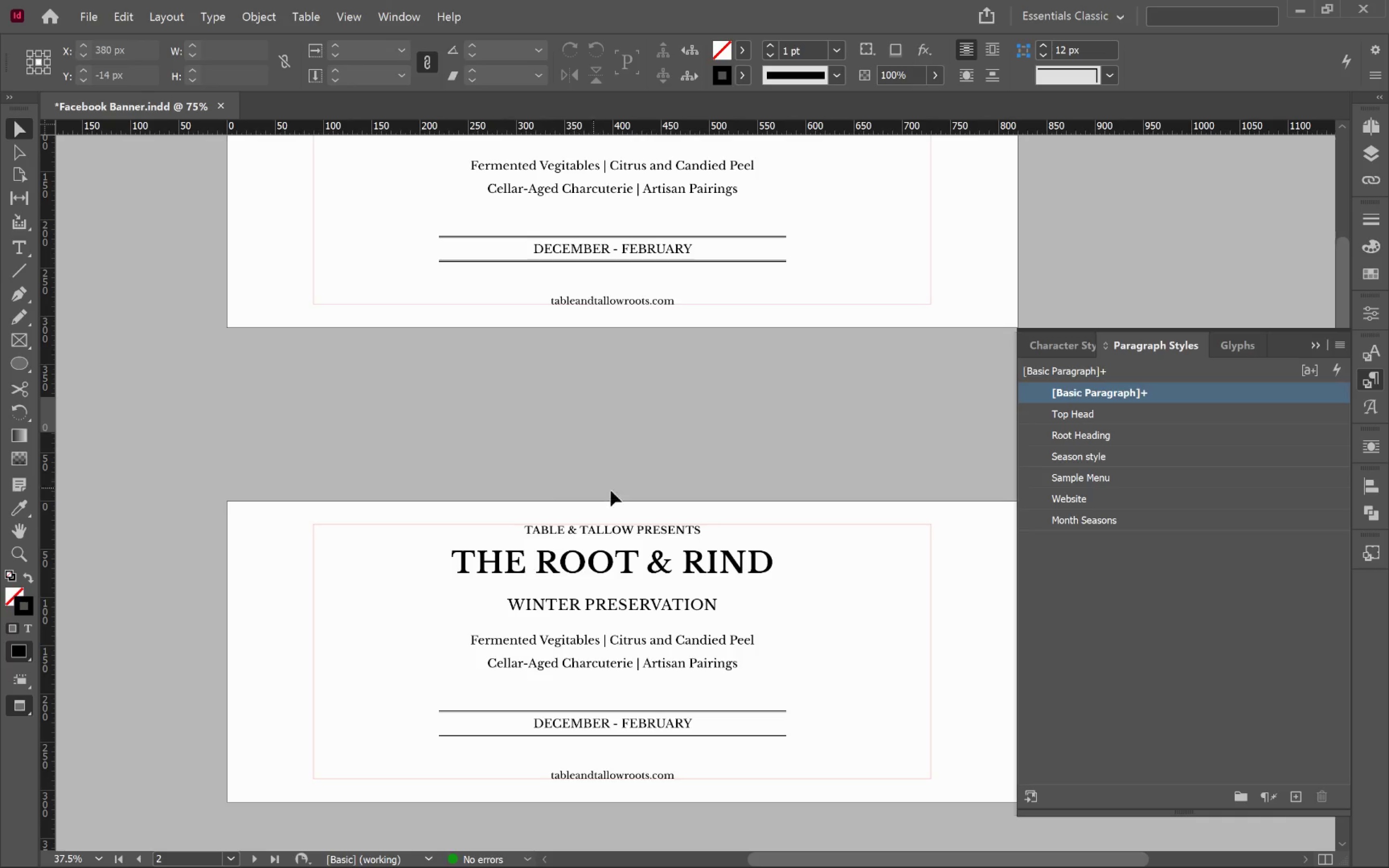 
hold_key(key=AltLeft, duration=0.66)
scroll: coordinate [657, 567], scroll_direction: up, amount: 6.0
 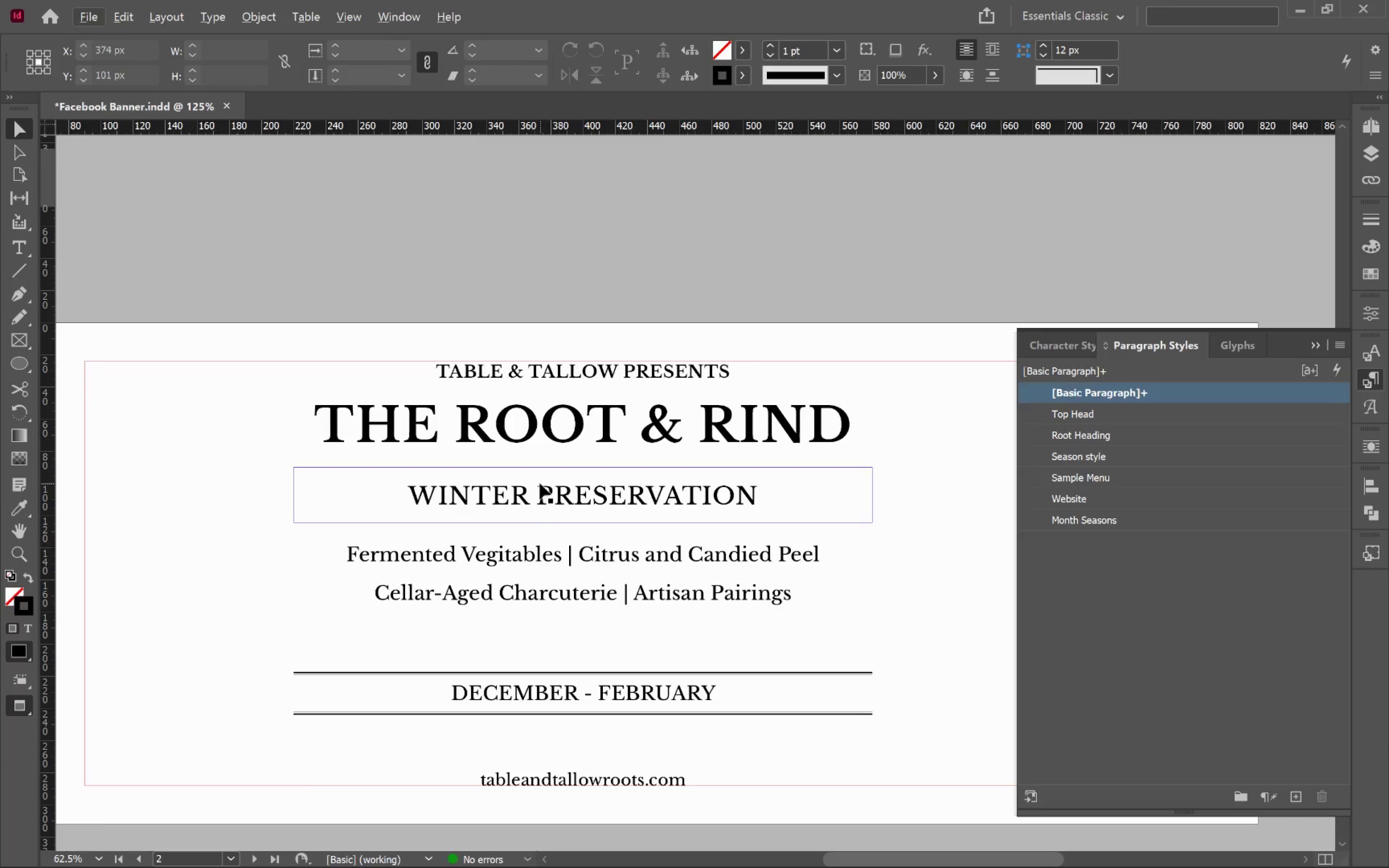 
double_click([537, 491])
 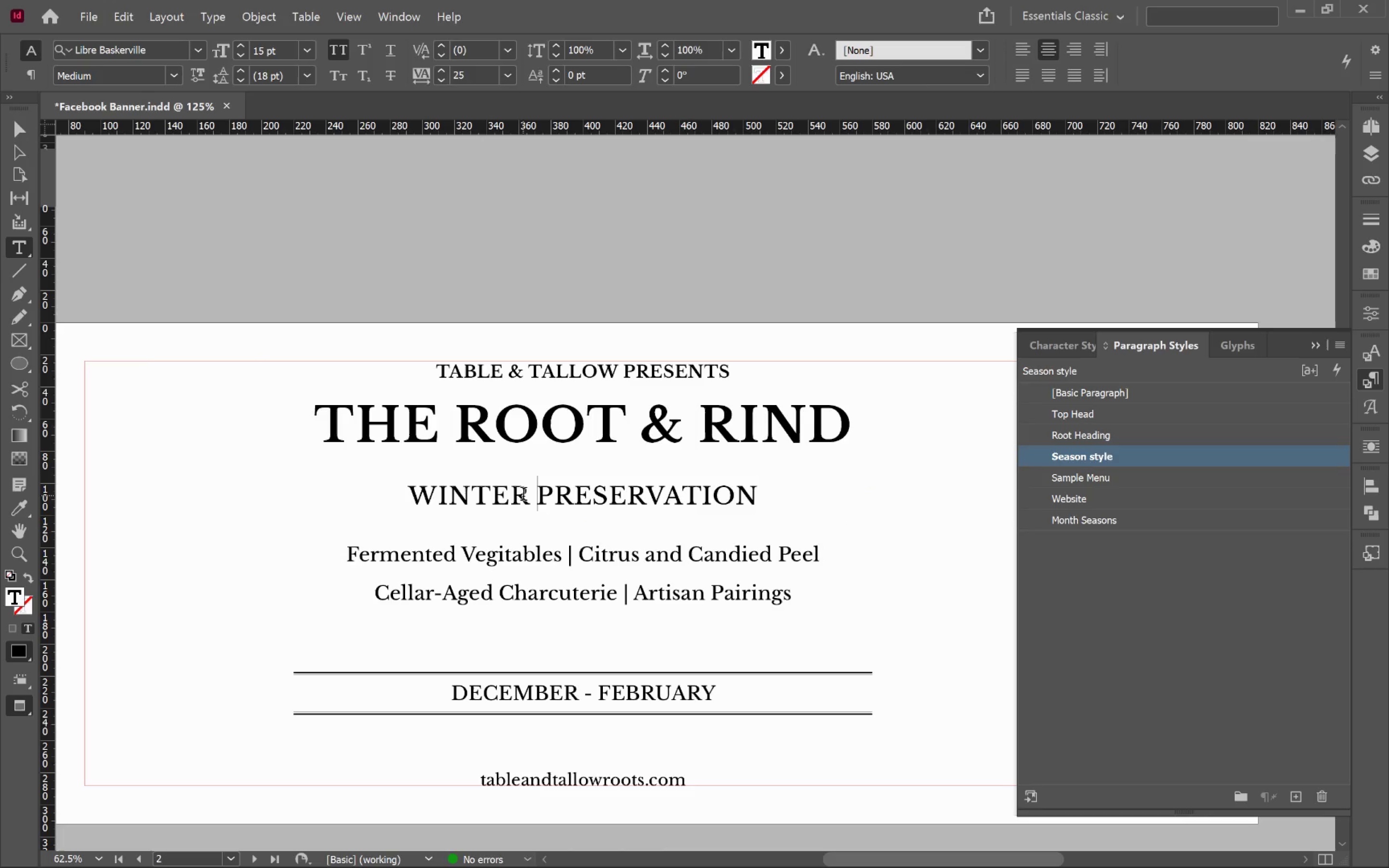 
left_click_drag(start_coordinate=[523, 495], to_coordinate=[407, 484])
 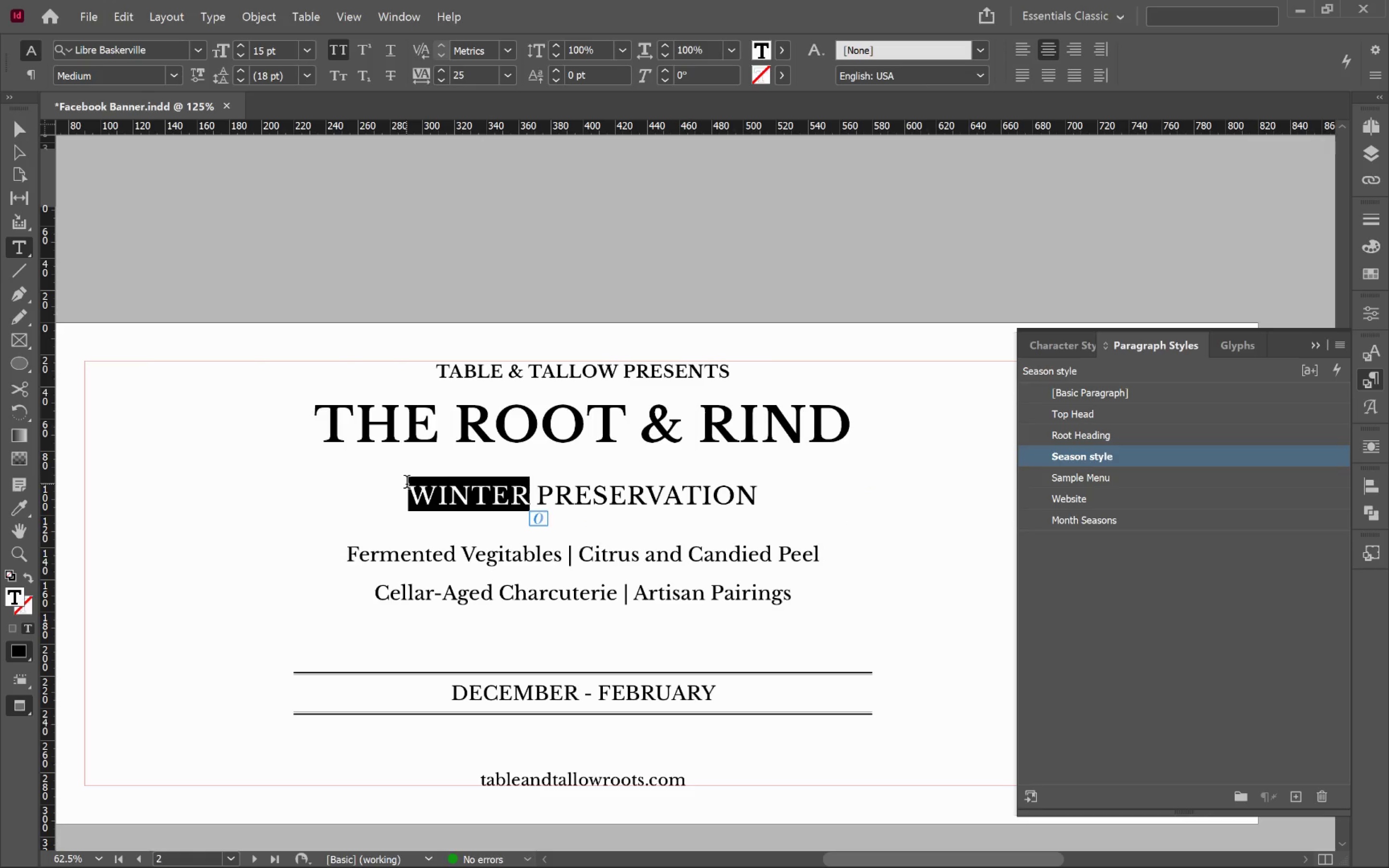 
type(Spring )
 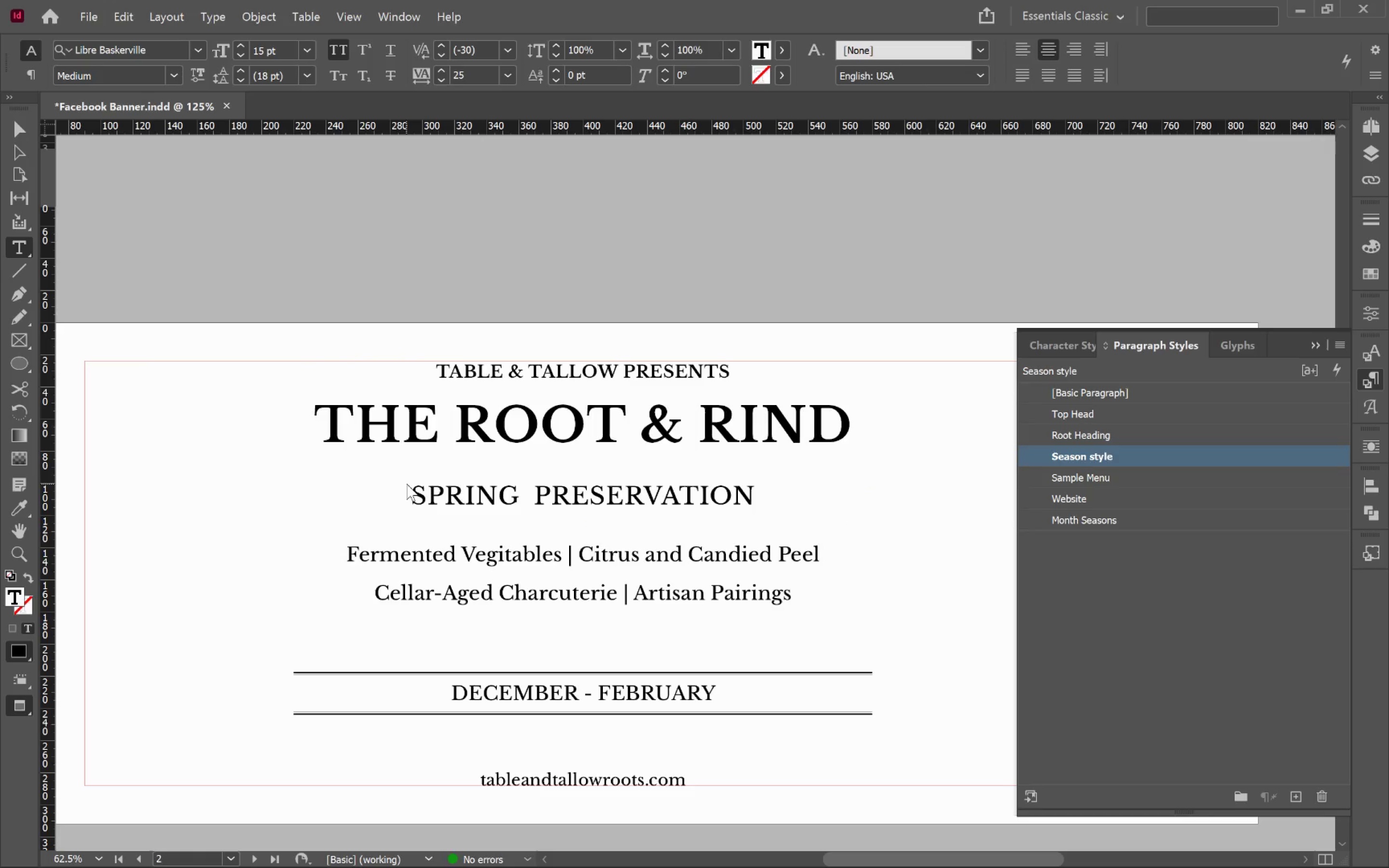 
key(Control+Delete)
 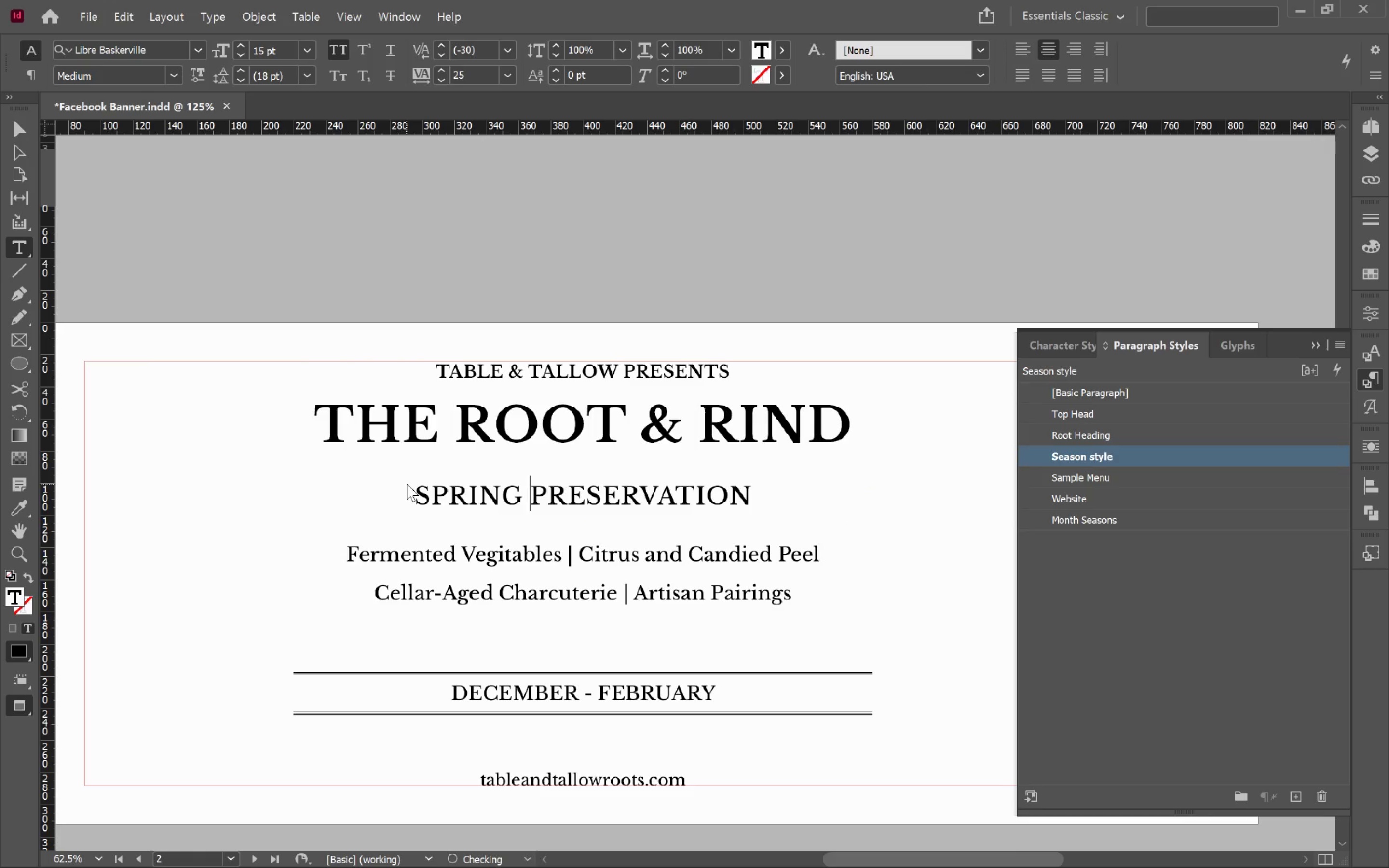 
key(Control+Delete)
 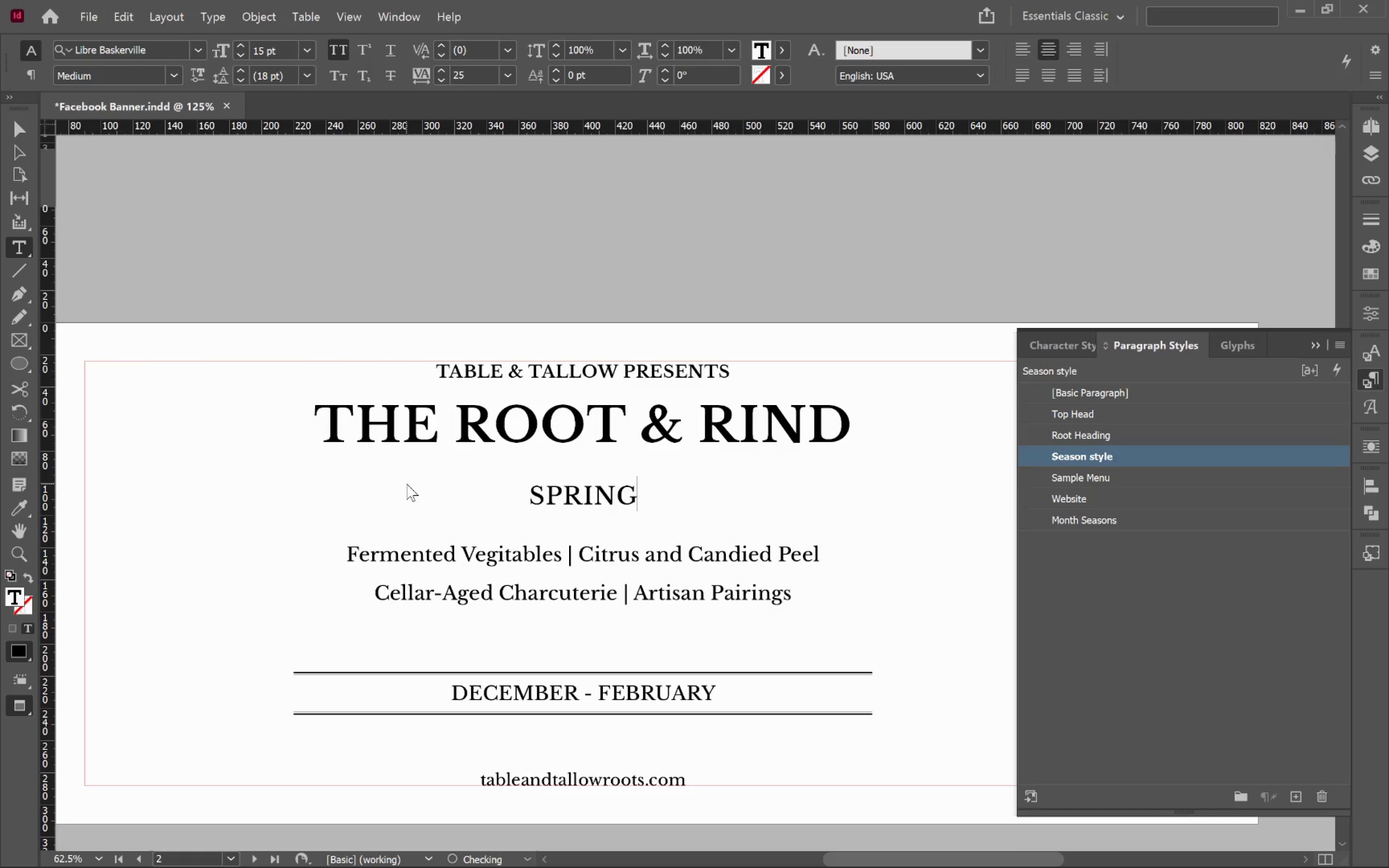 
key(Control+Delete)
 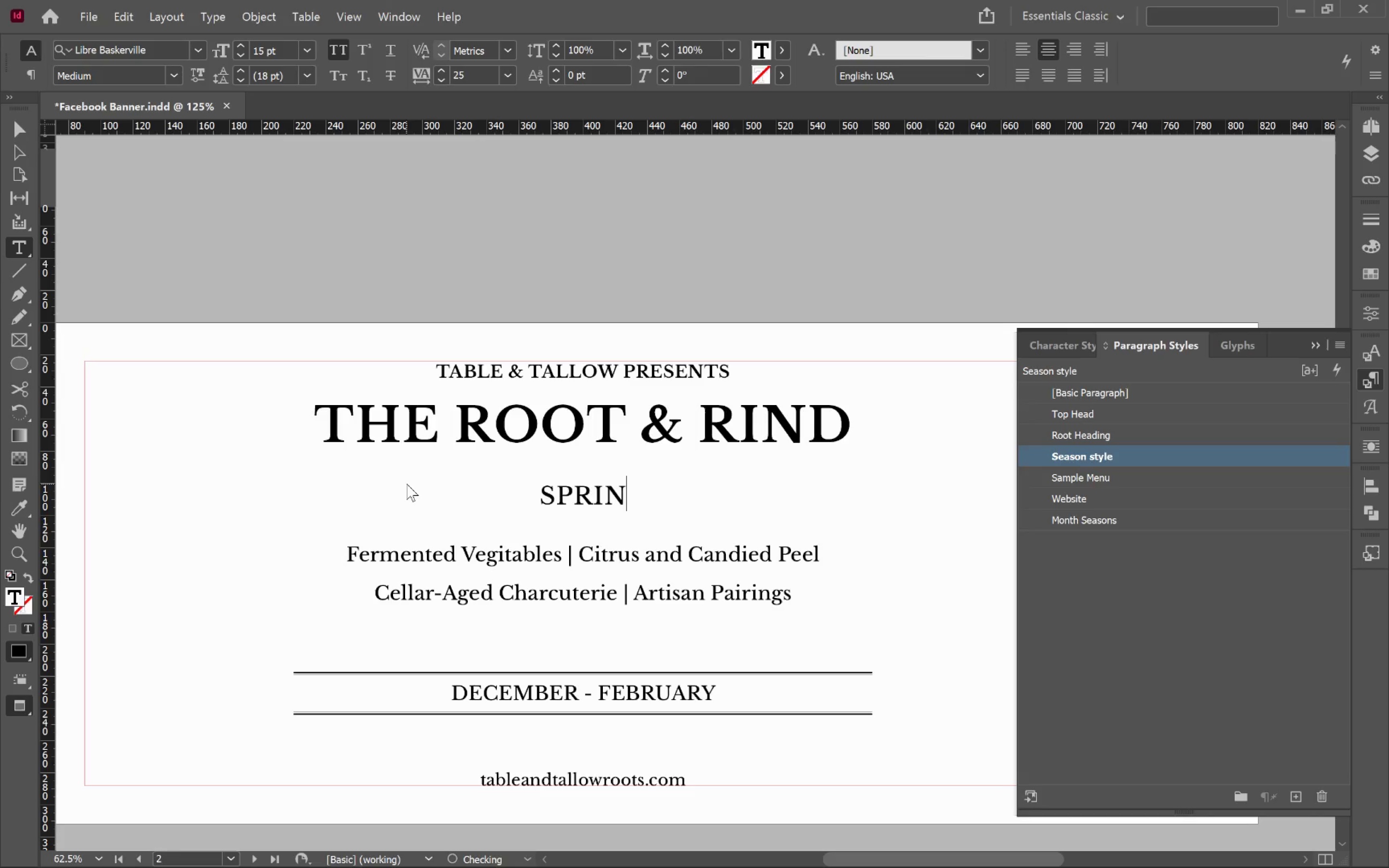 
key(Control+Delete)
 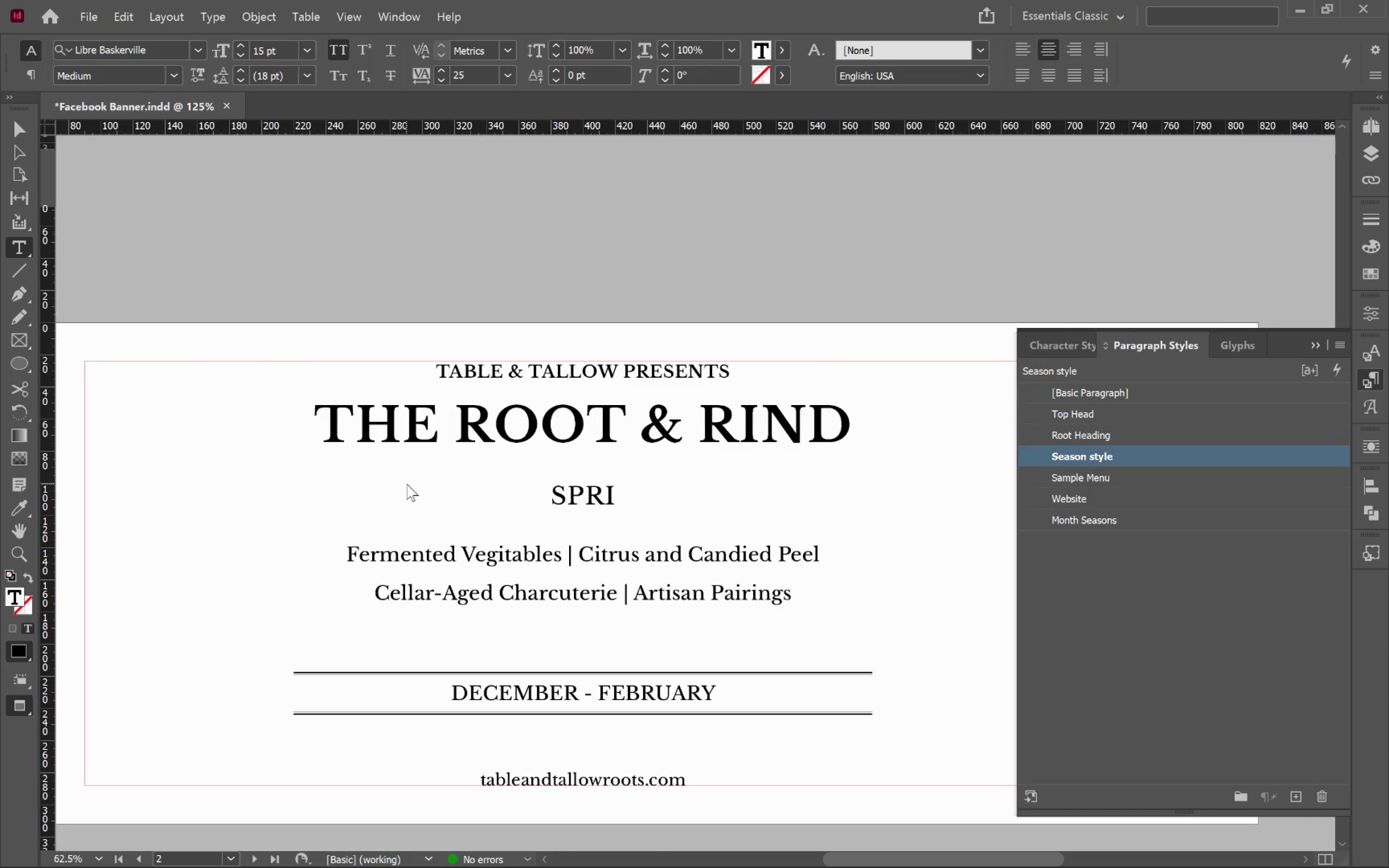 
type(ng foraging)
 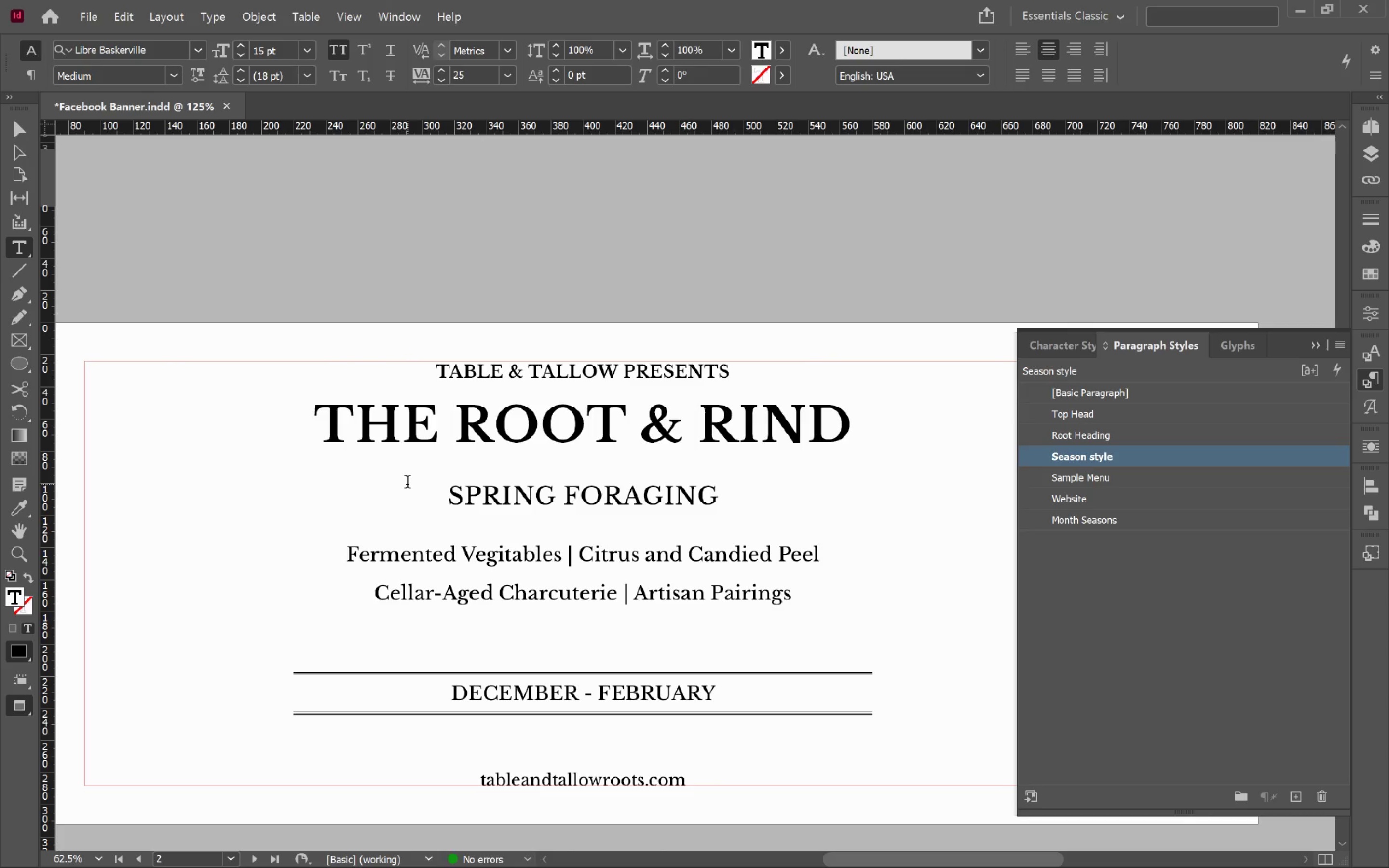 
scroll: coordinate [409, 483], scroll_direction: down, amount: 3.0
 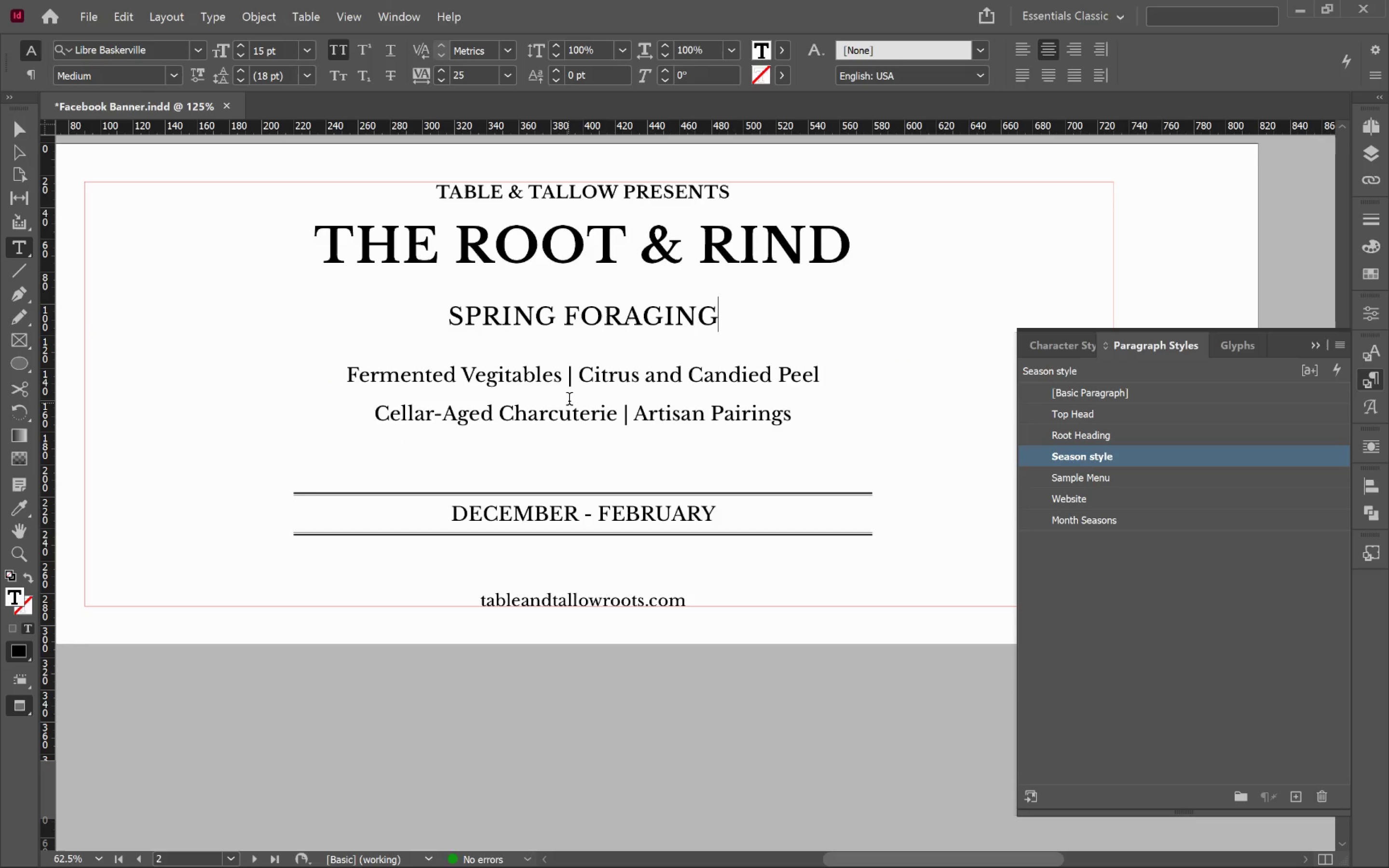 
left_click([569, 401])
 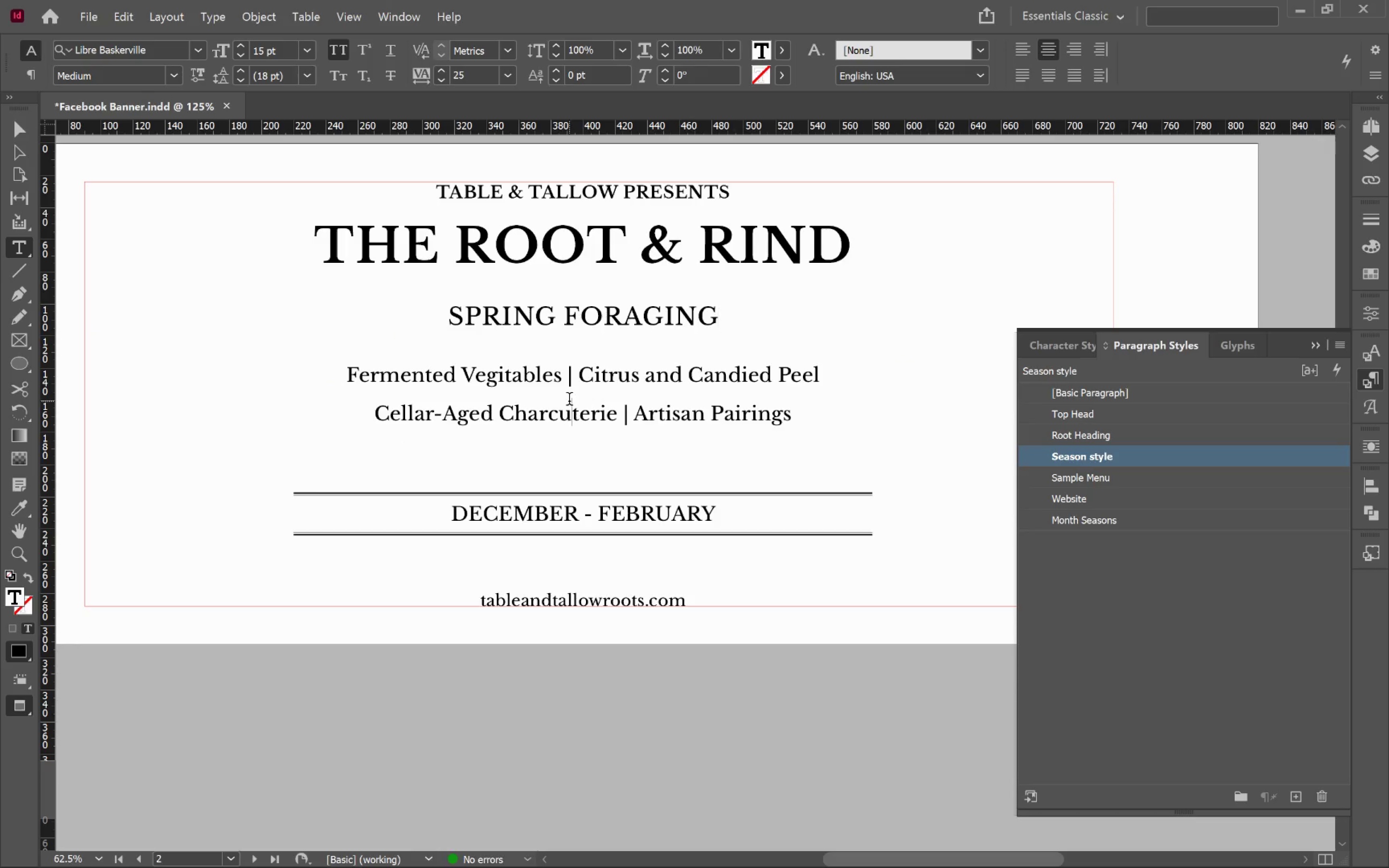 
key(Control+A)
 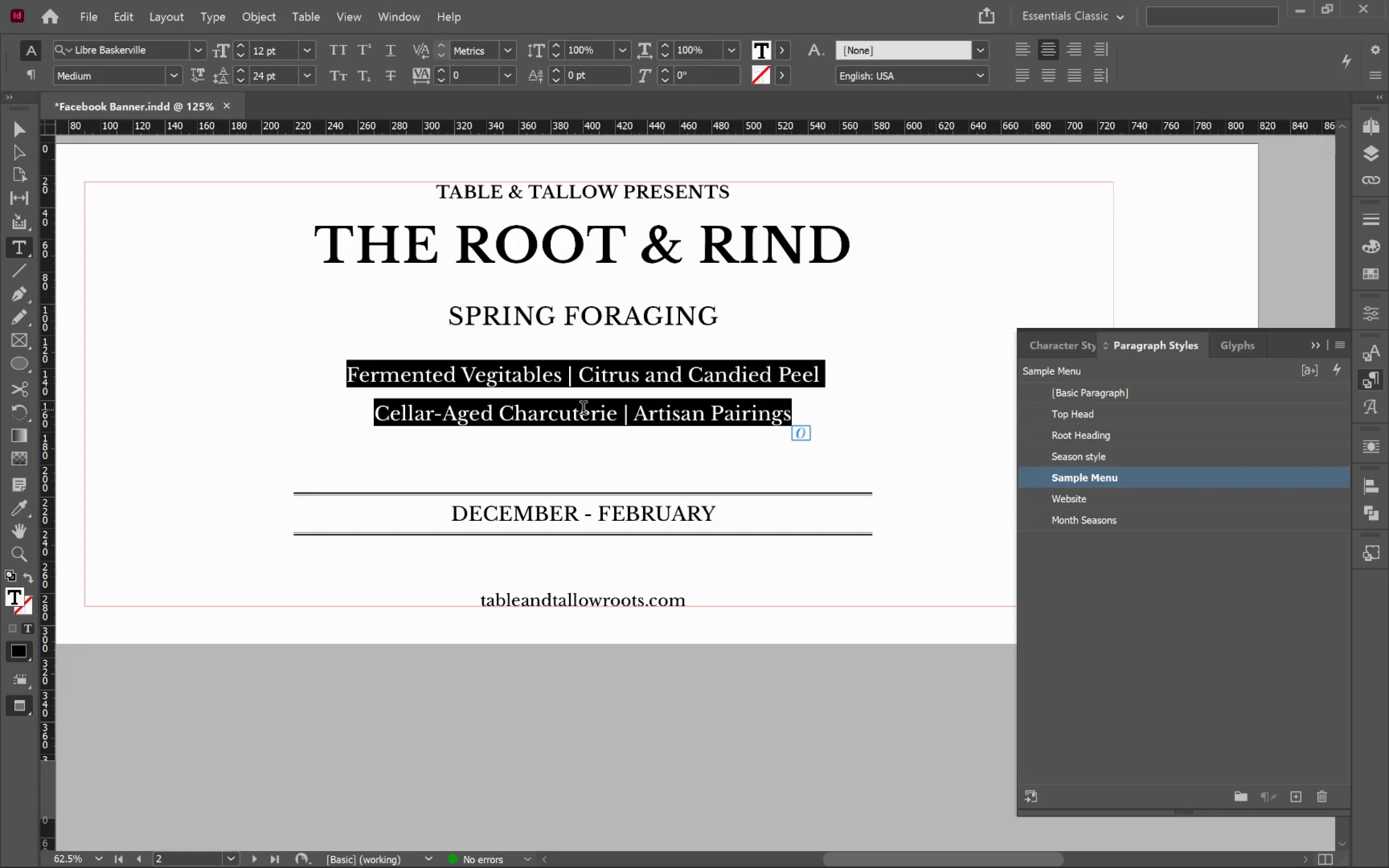 
type(Ramps & Me)
key(Backspace)
type(orels | Wild Greens )
 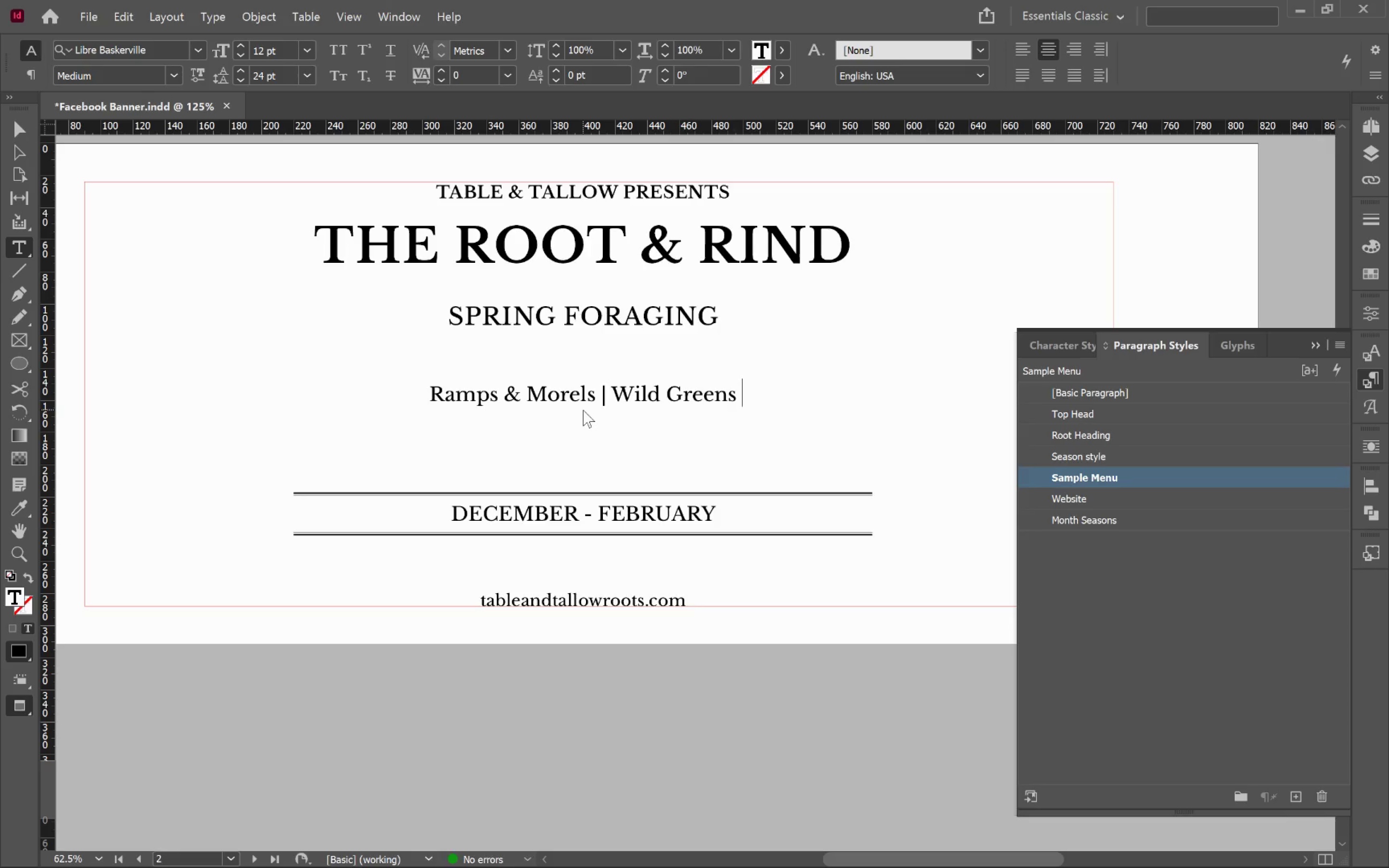 
type(& Blooms)
 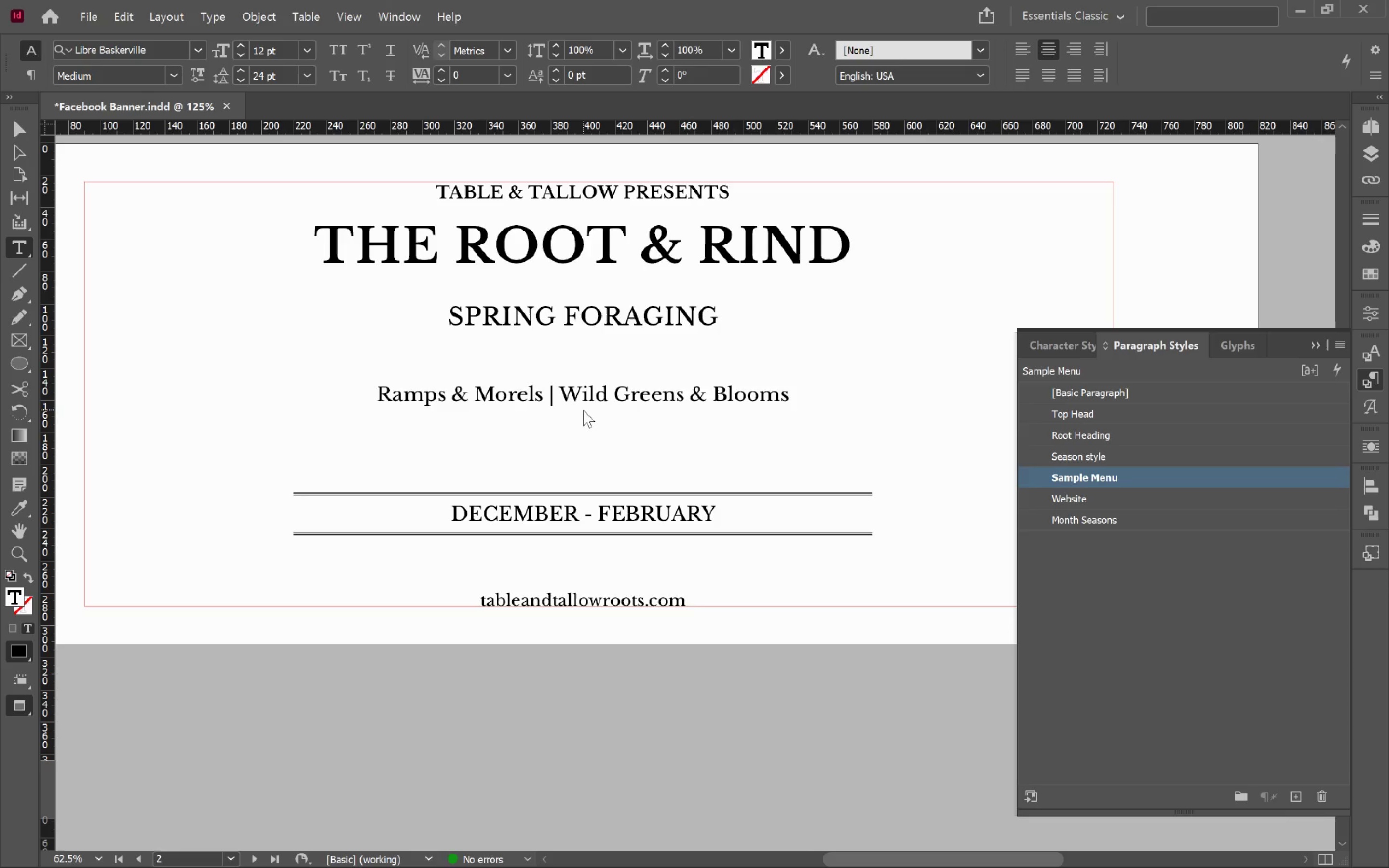 
key(Enter)
 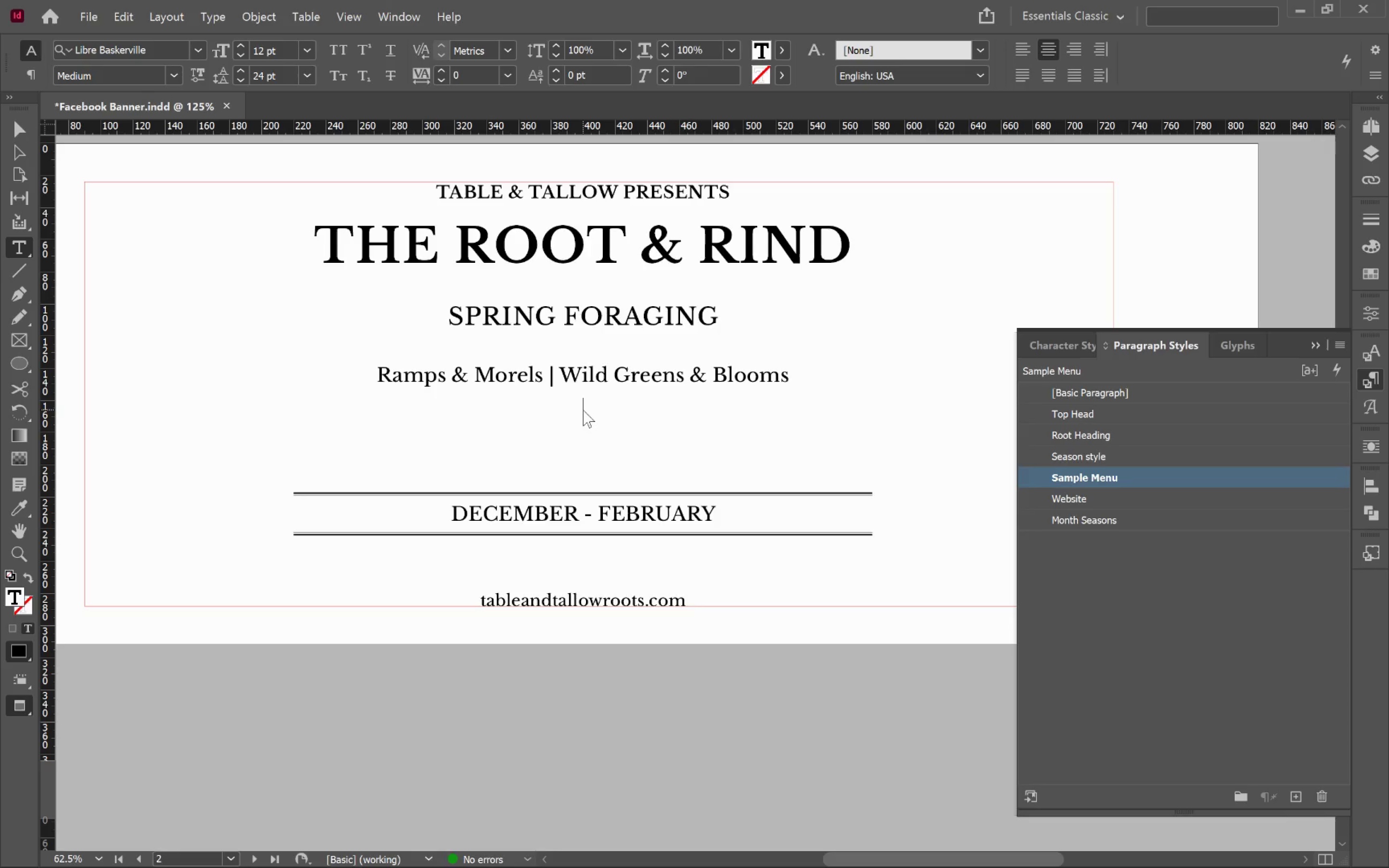 
type(Forager's Risotto)
 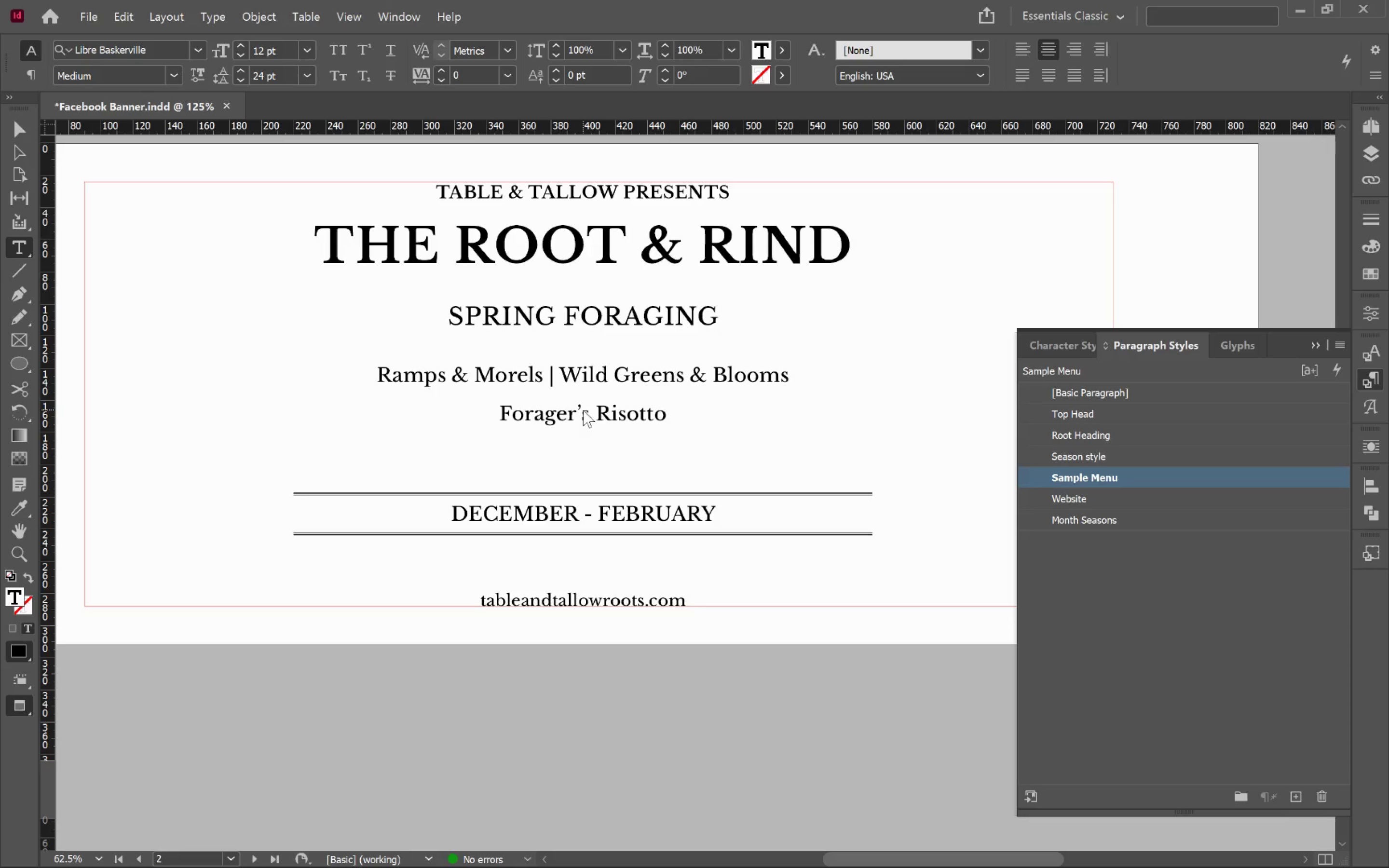 
scroll: coordinate [578, 473], scroll_direction: down, amount: 1.0
 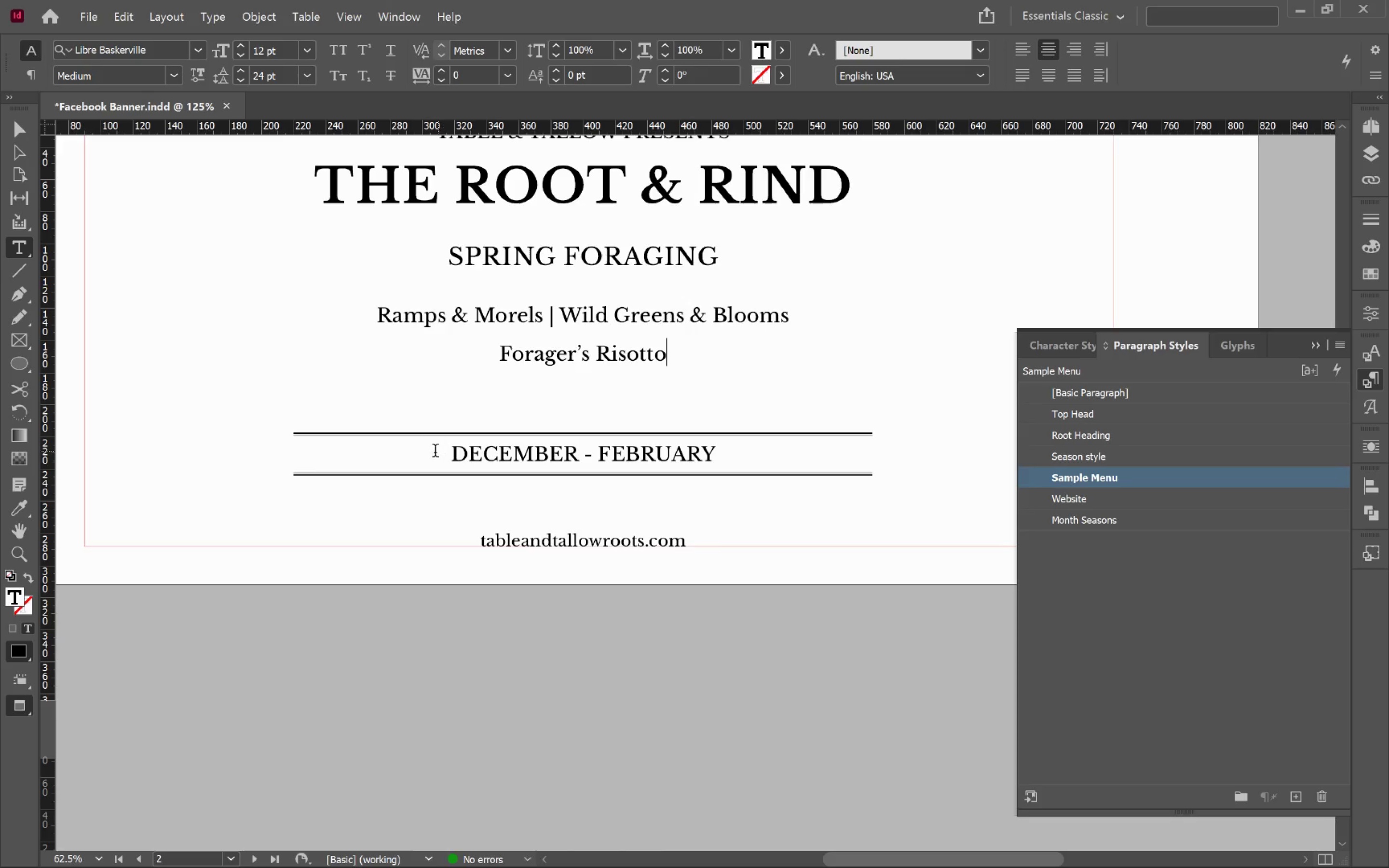 
left_click_drag(start_coordinate=[456, 460], to_coordinate=[733, 457])
 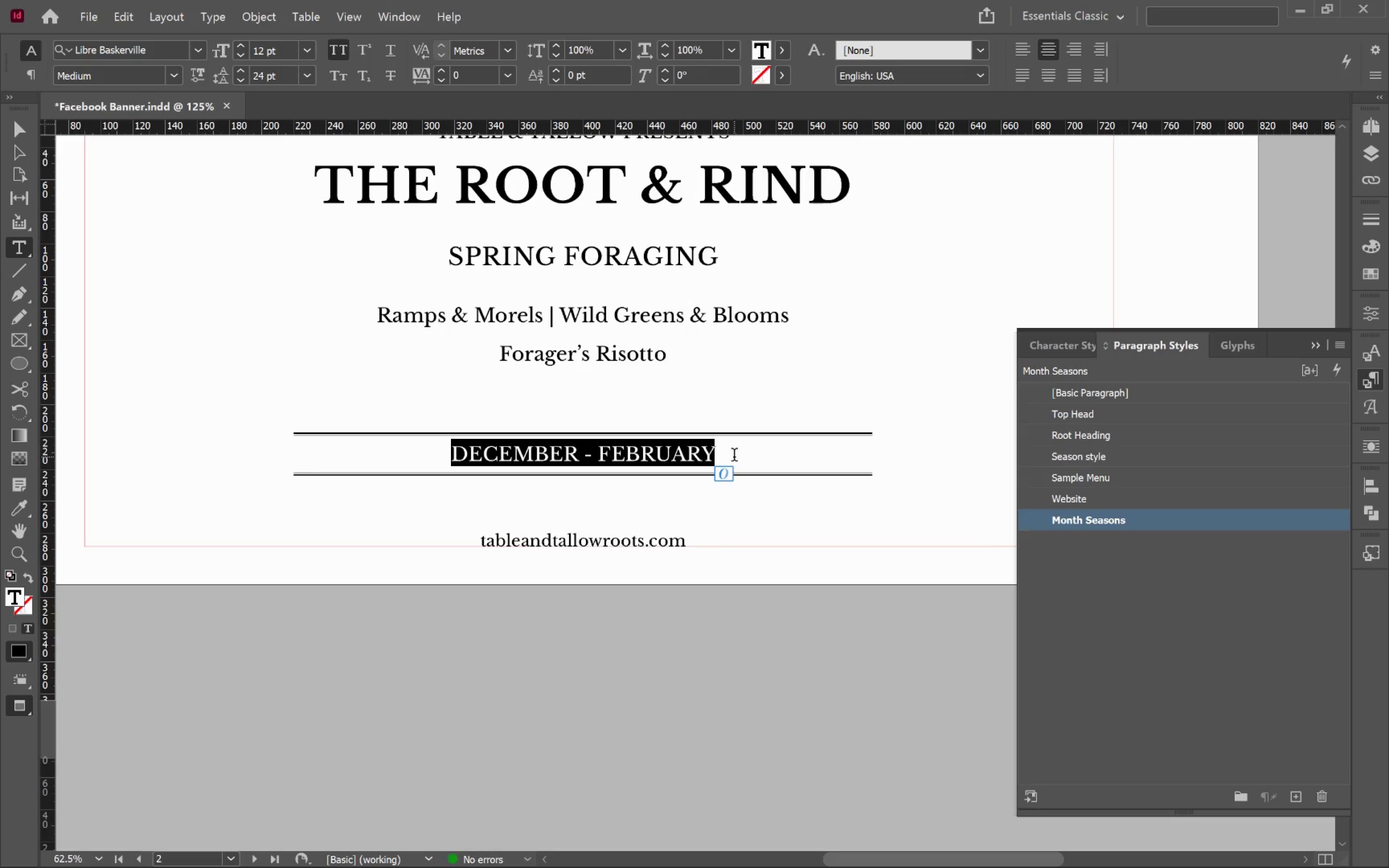 
type(March - May)
 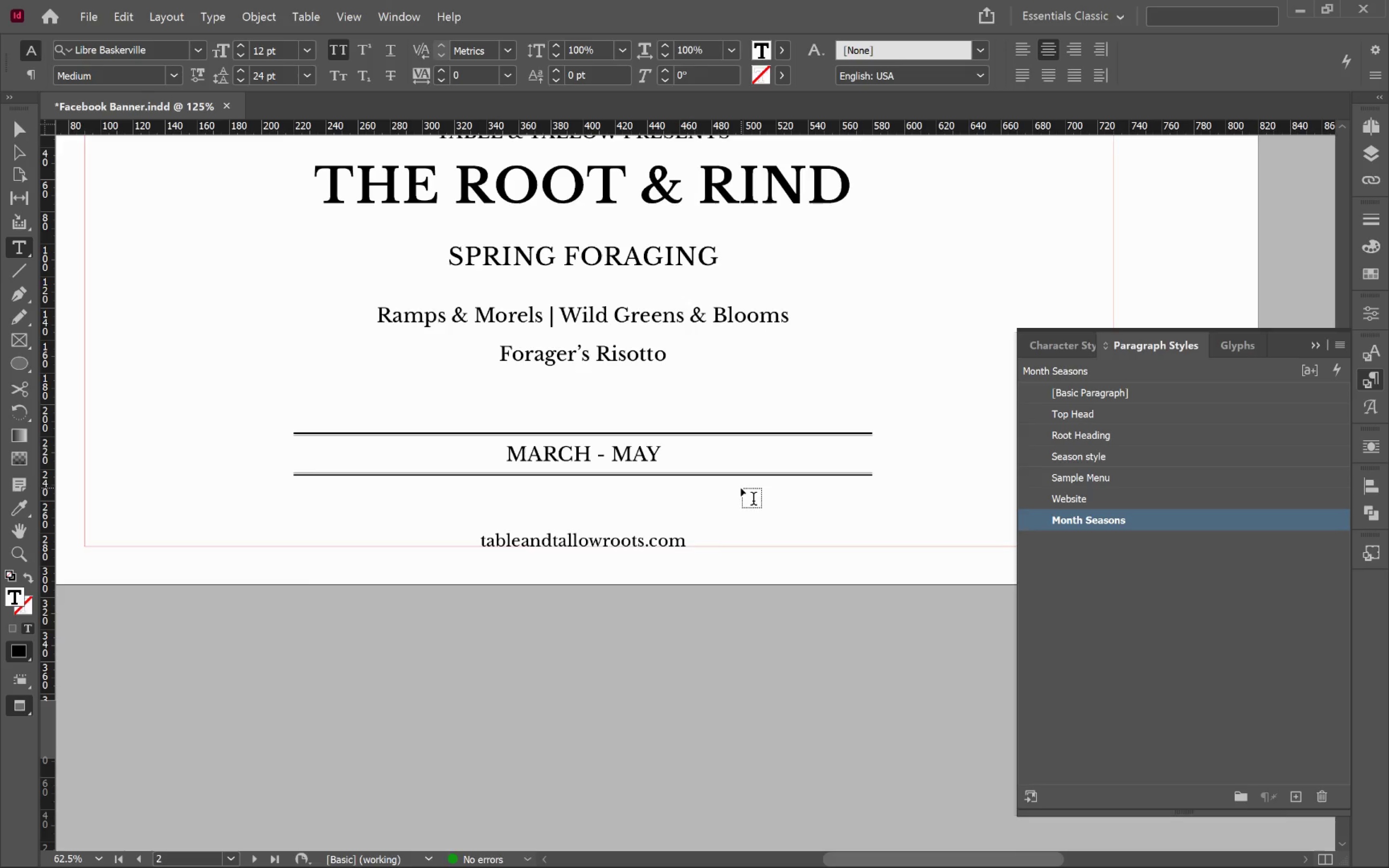 
wait(5.41)
 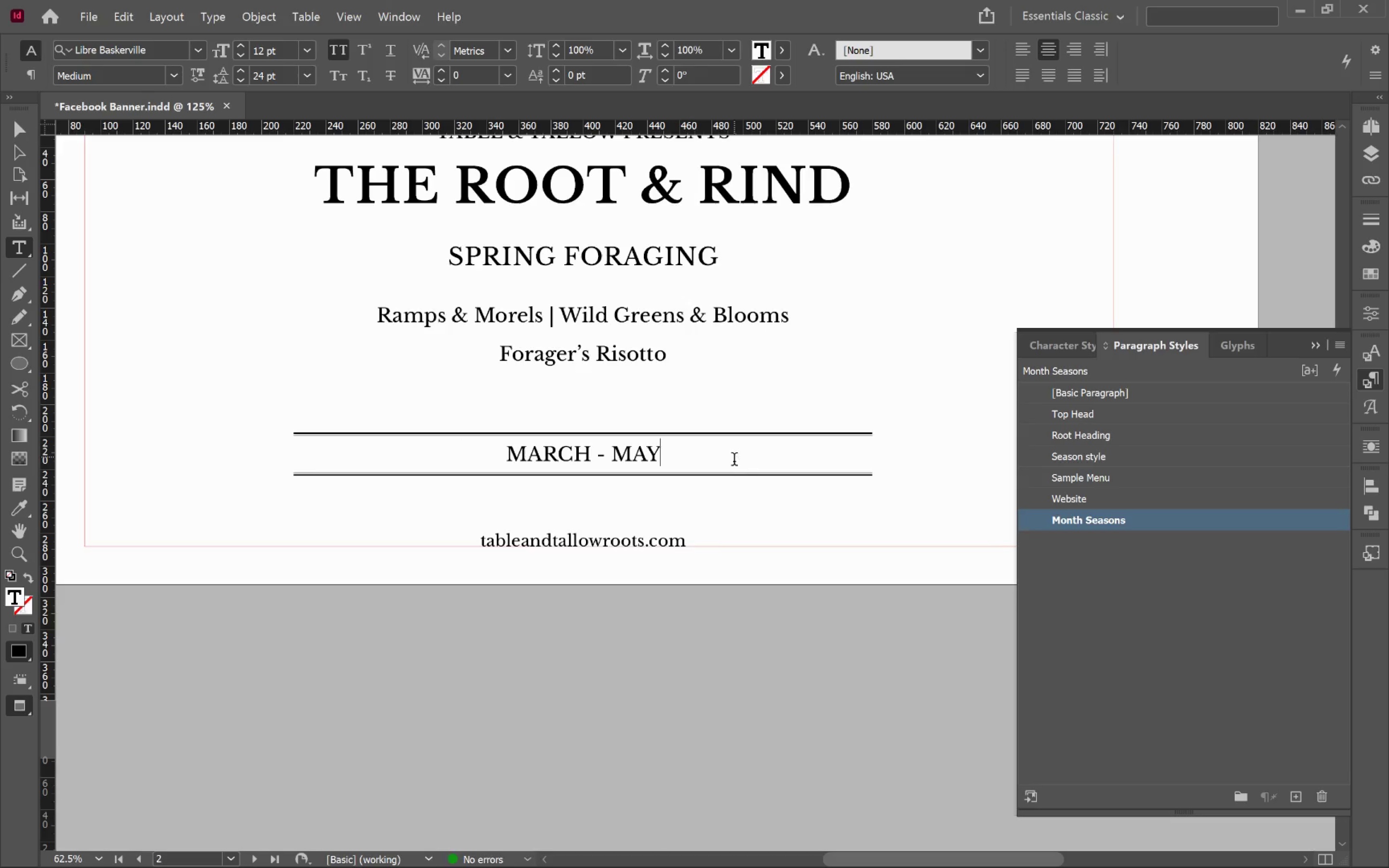 
scroll: coordinate [744, 488], scroll_direction: down, amount: 2.0
 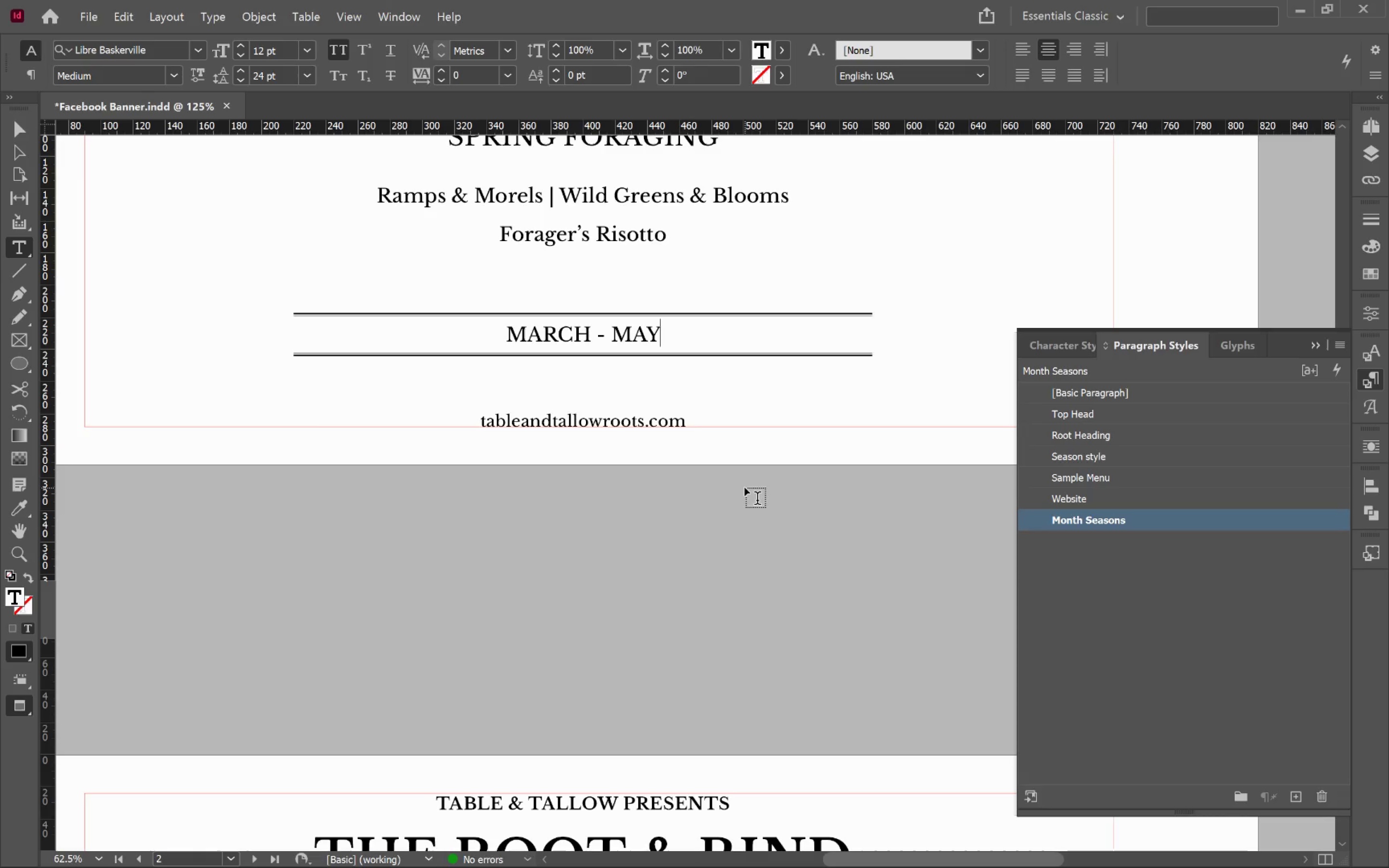 
hold_key(key=AltLeft, duration=0.64)
scroll: coordinate [745, 487], scroll_direction: down, amount: 9.0
 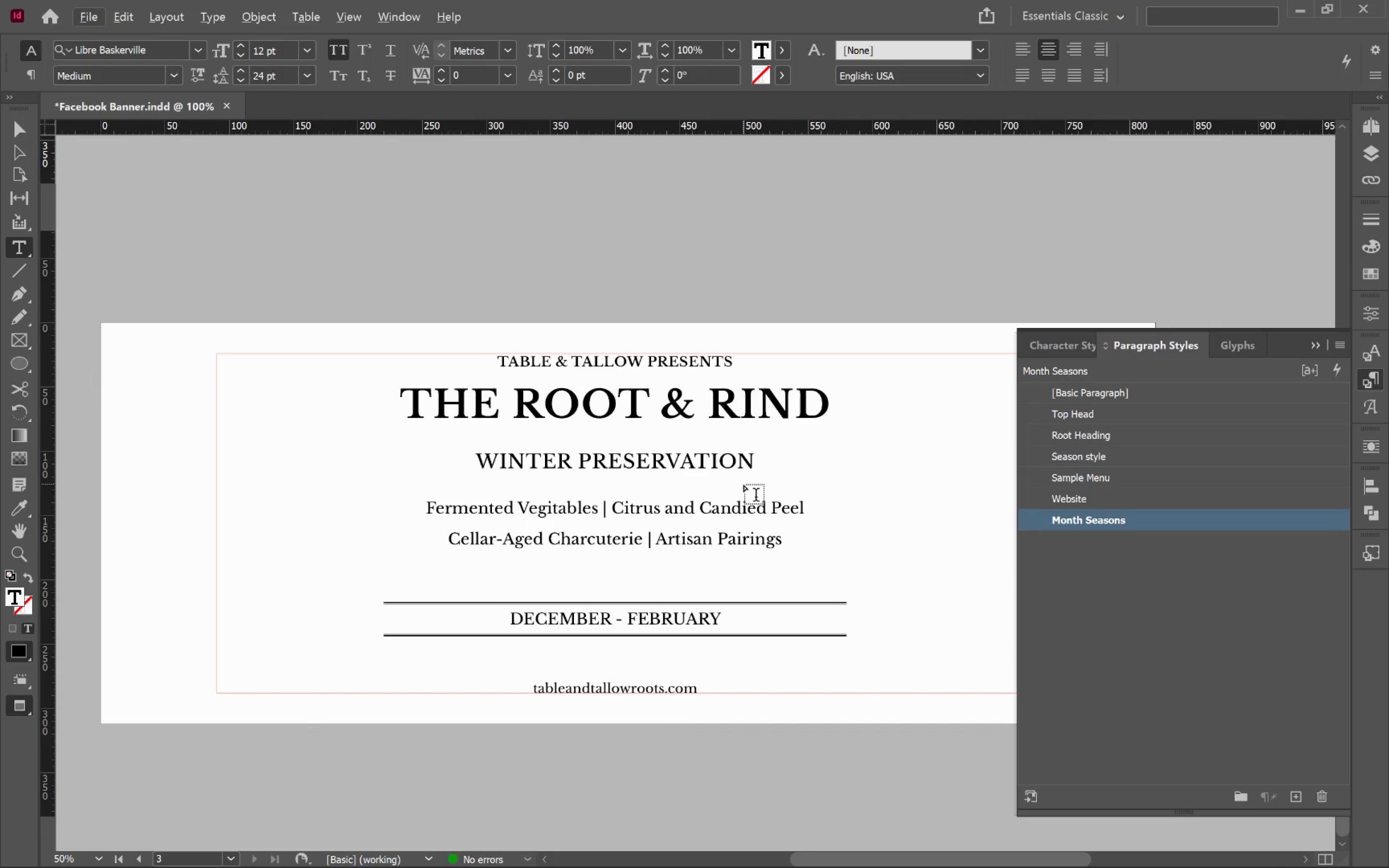 
left_click([691, 467])
 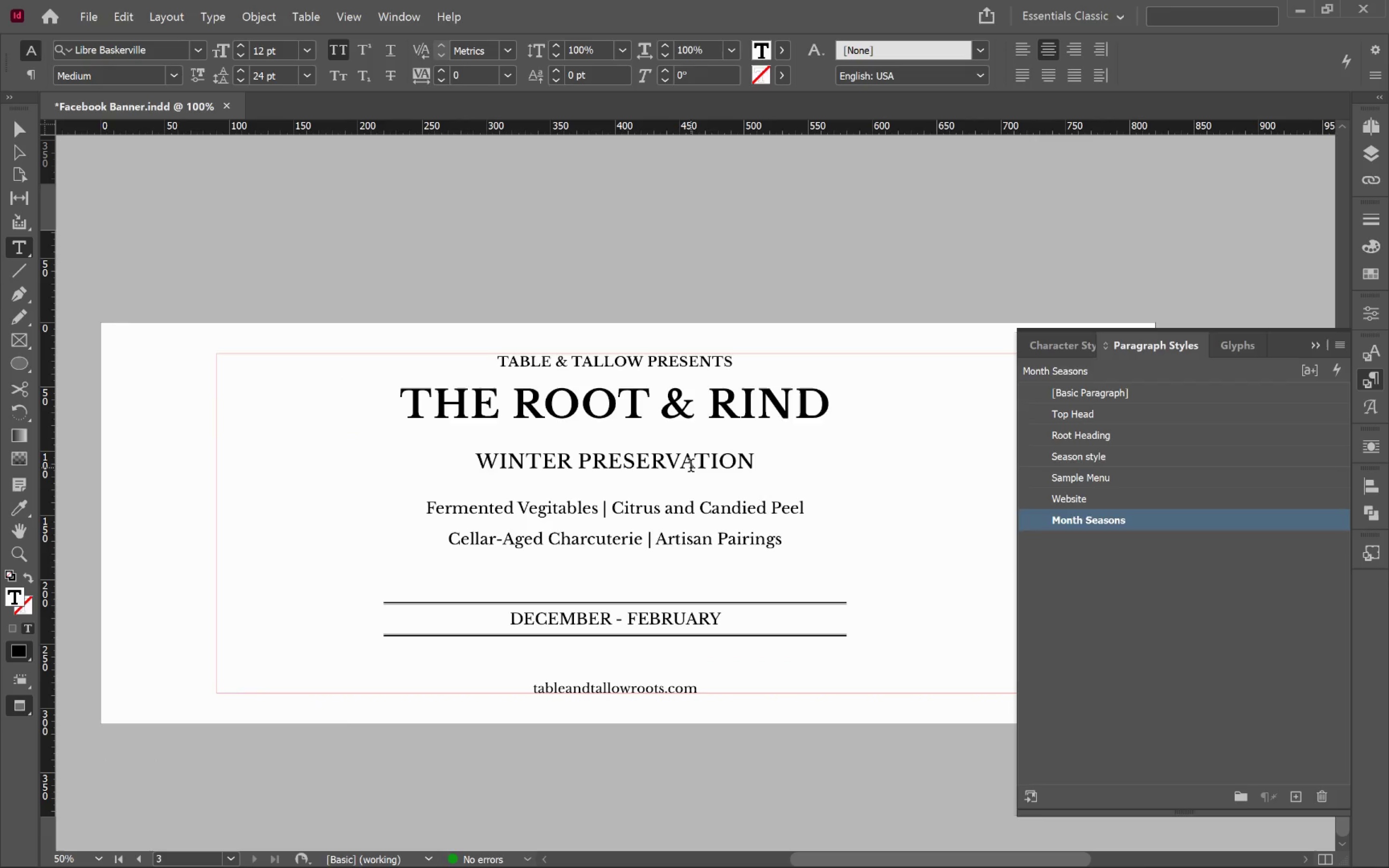 
key(Control+ControlLeft)
 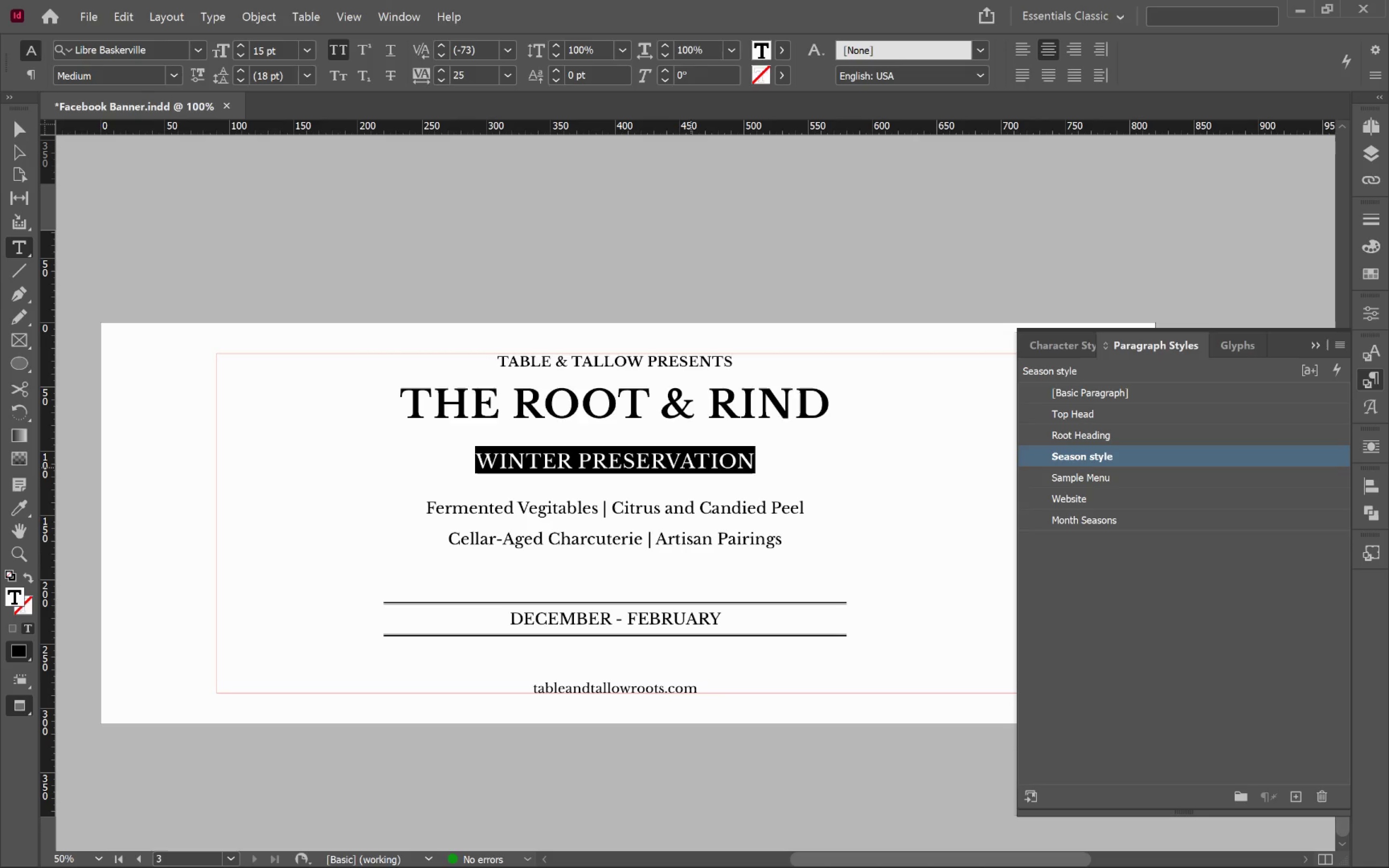 
key(Control+A)
 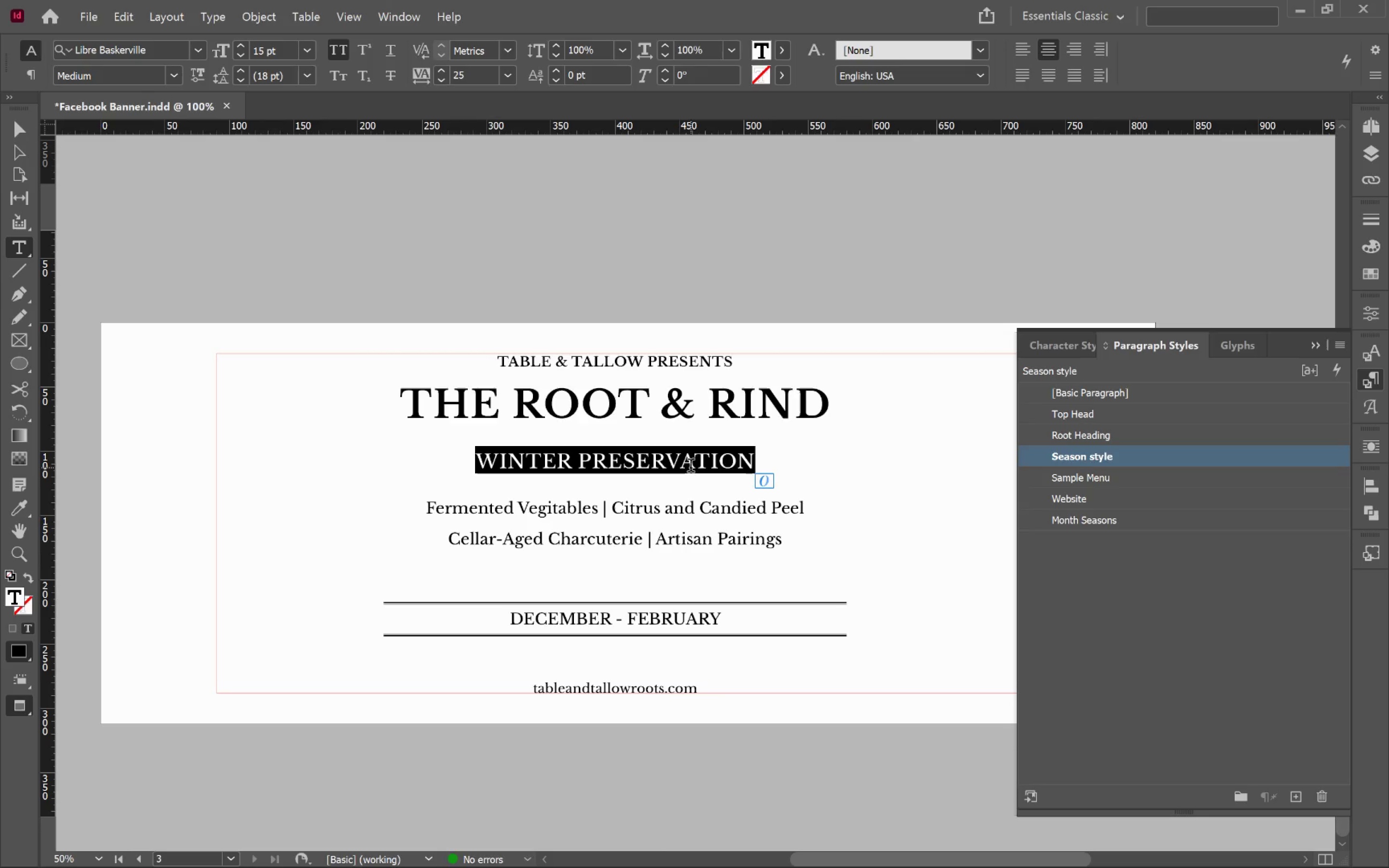 
type(Summer orchard)
 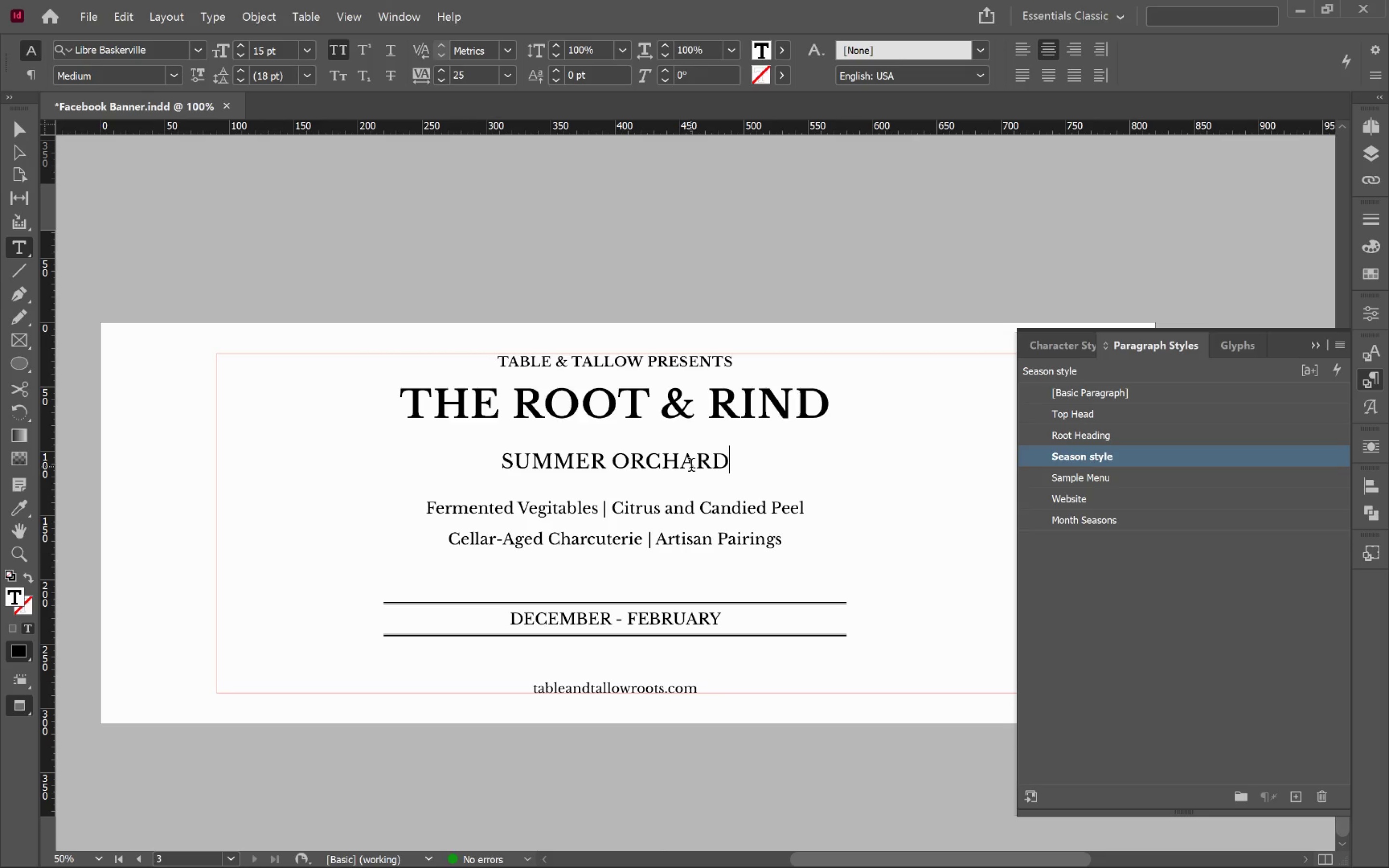 
wait(6.25)
 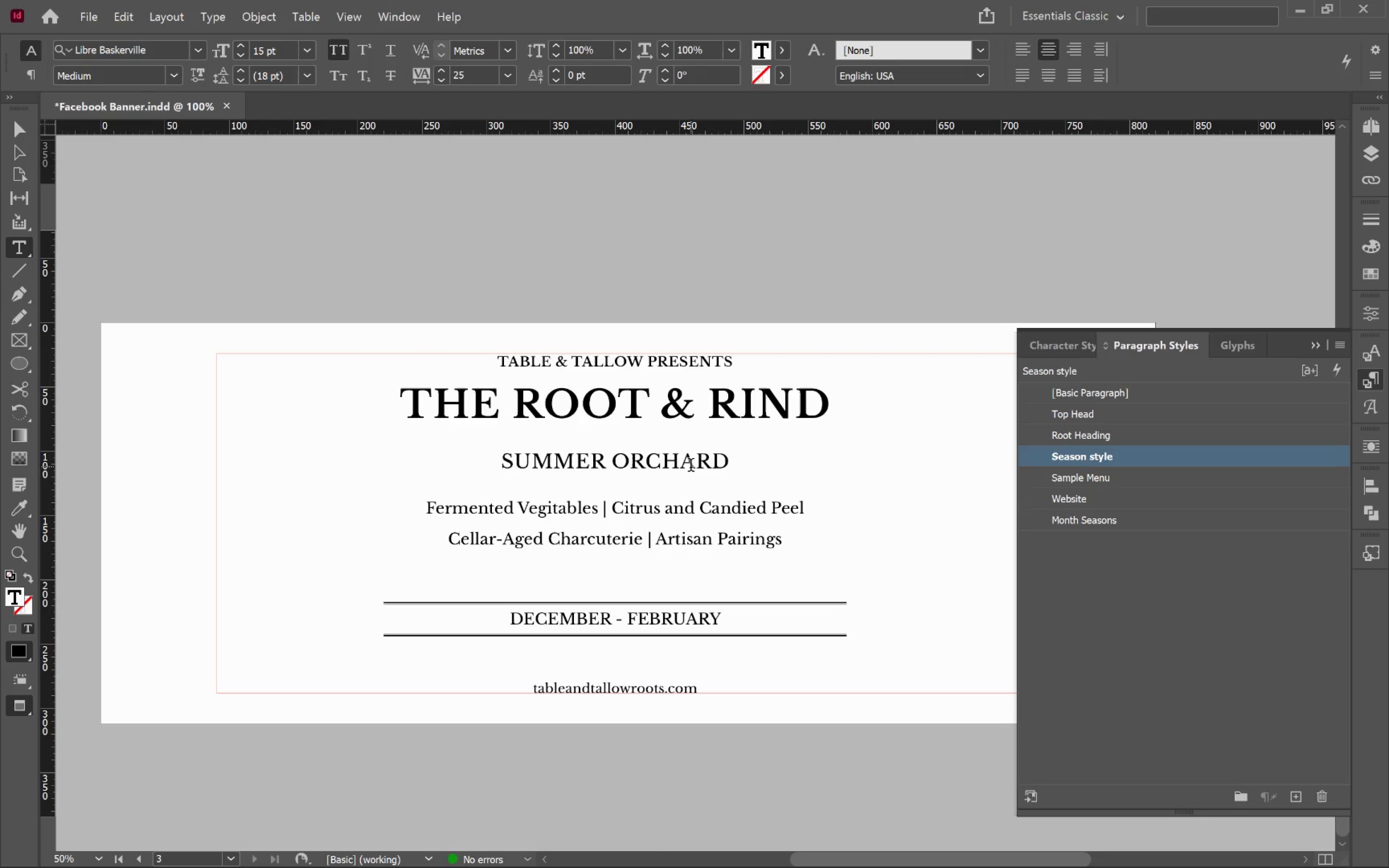 
left_click([545, 513])
 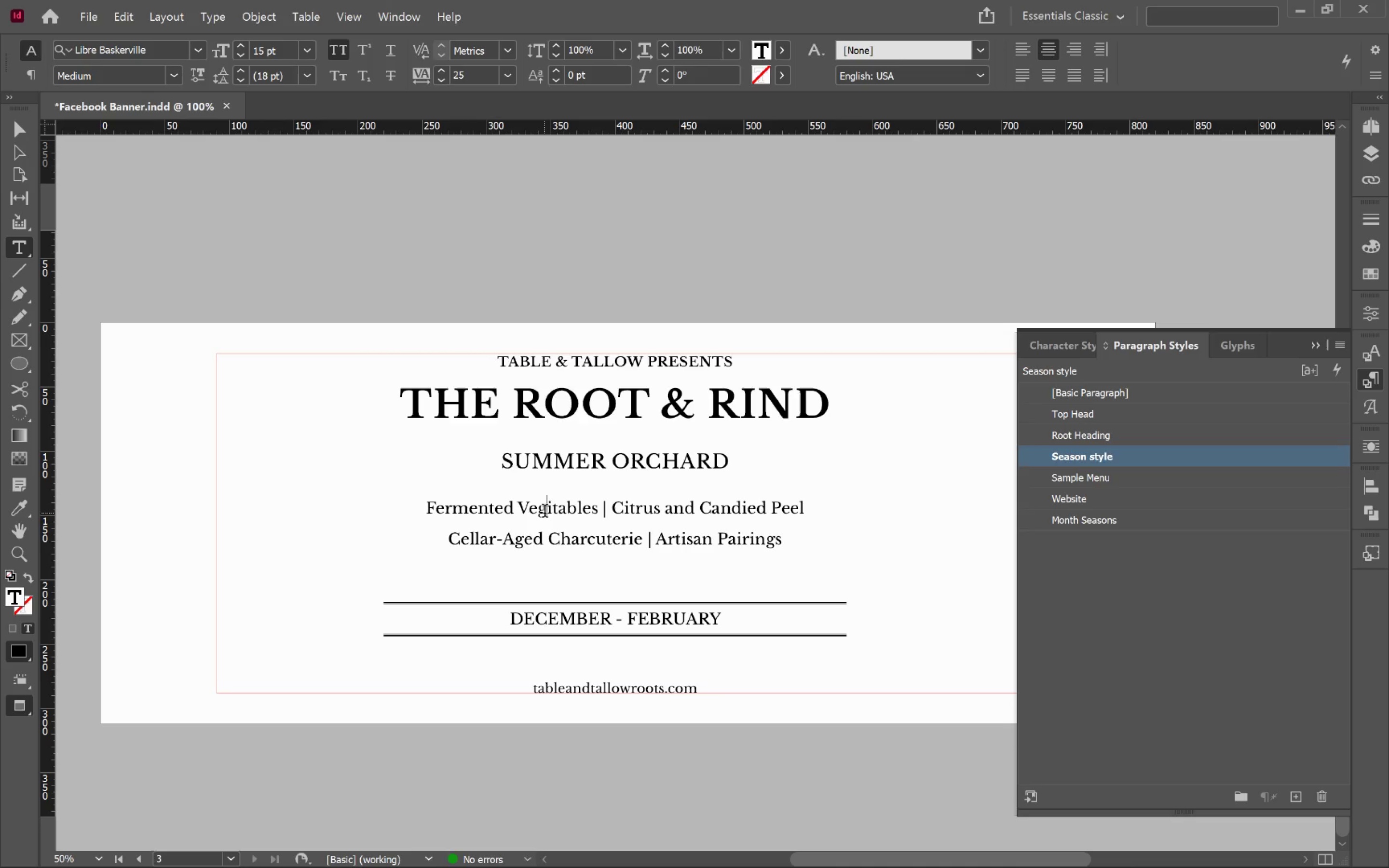 
key(Control+ControlLeft)
 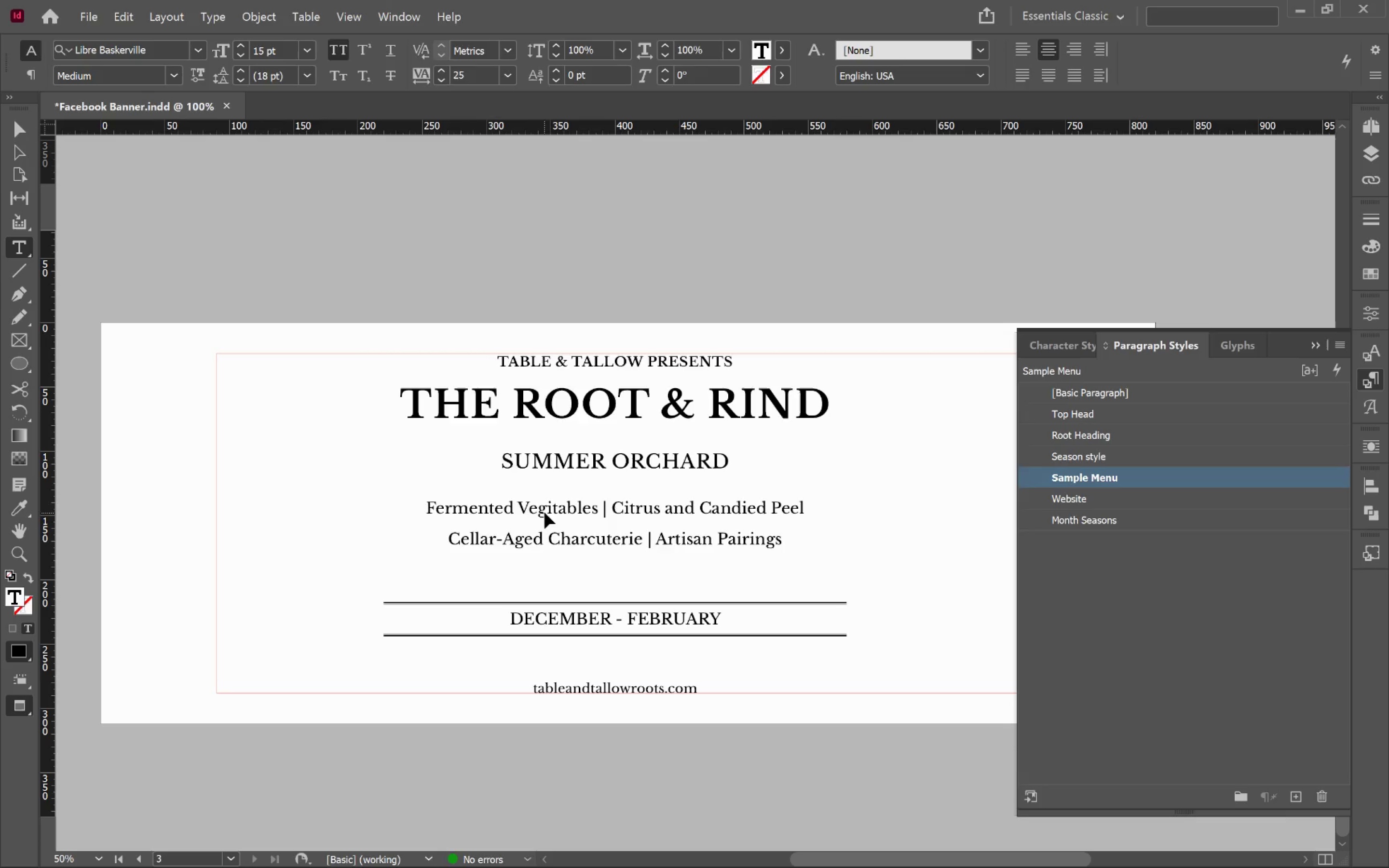 
key(Control+A)
 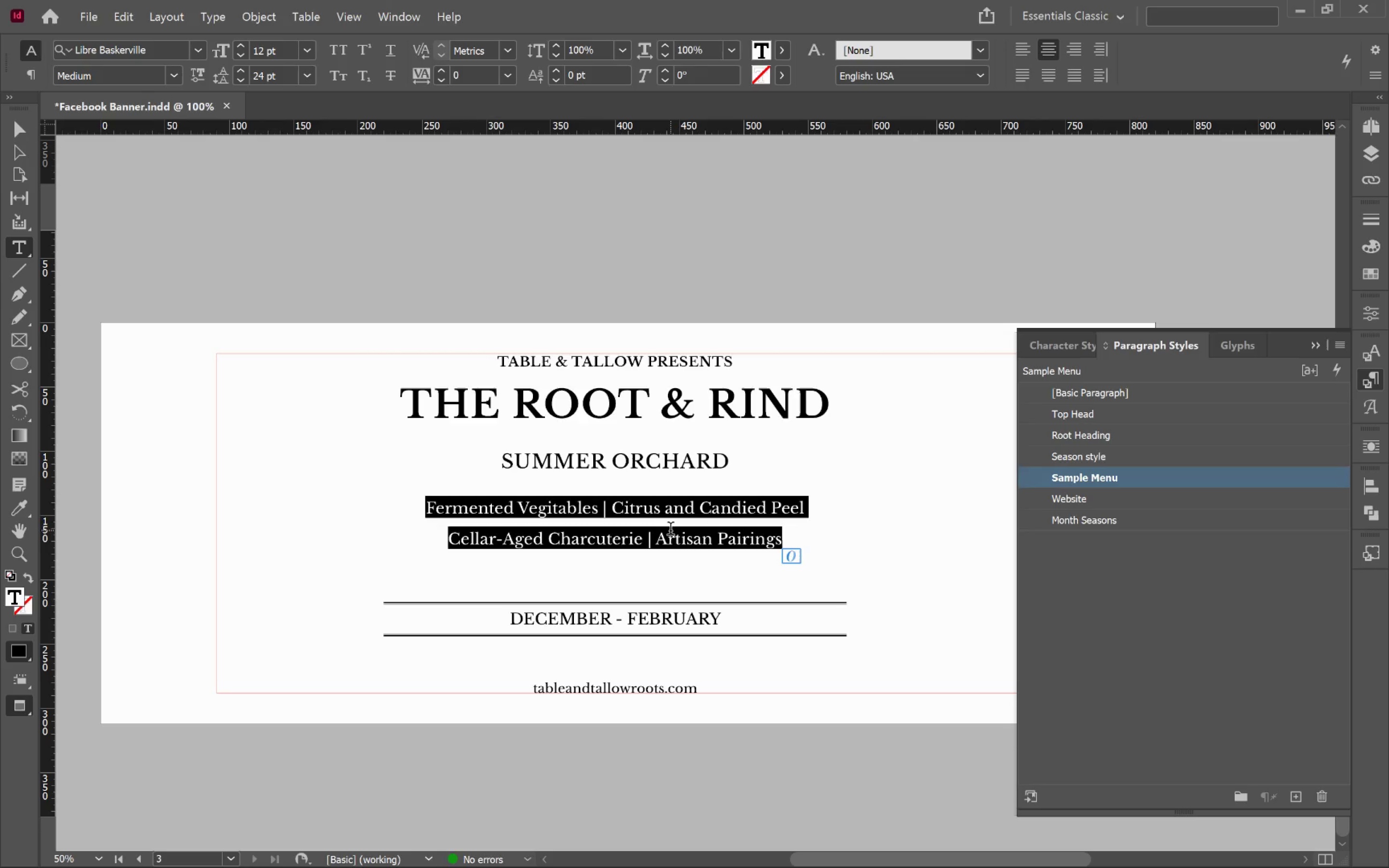 
type(Heirloom Stone Fruit | )
 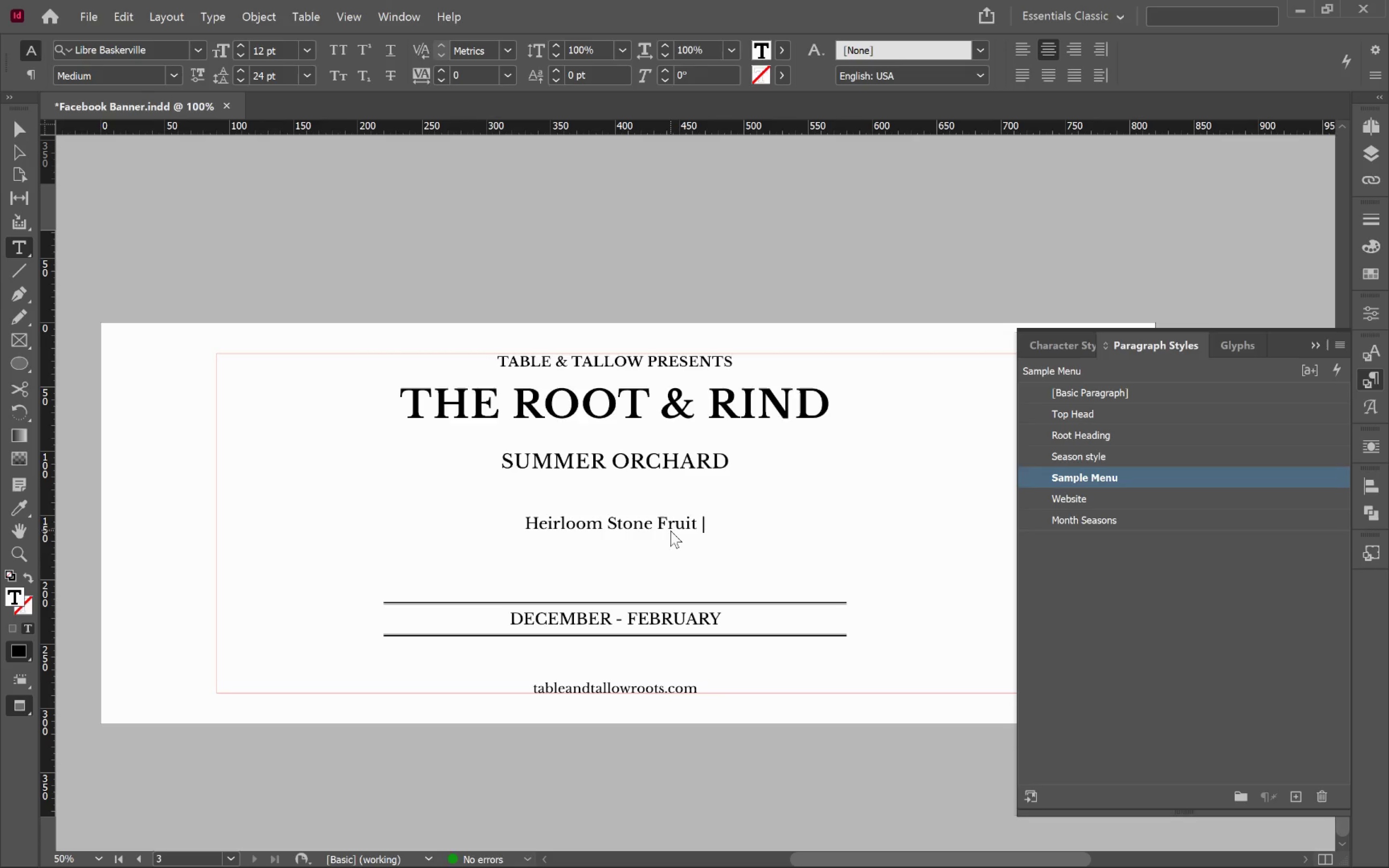 
type(Sylvan Tomatoes)
 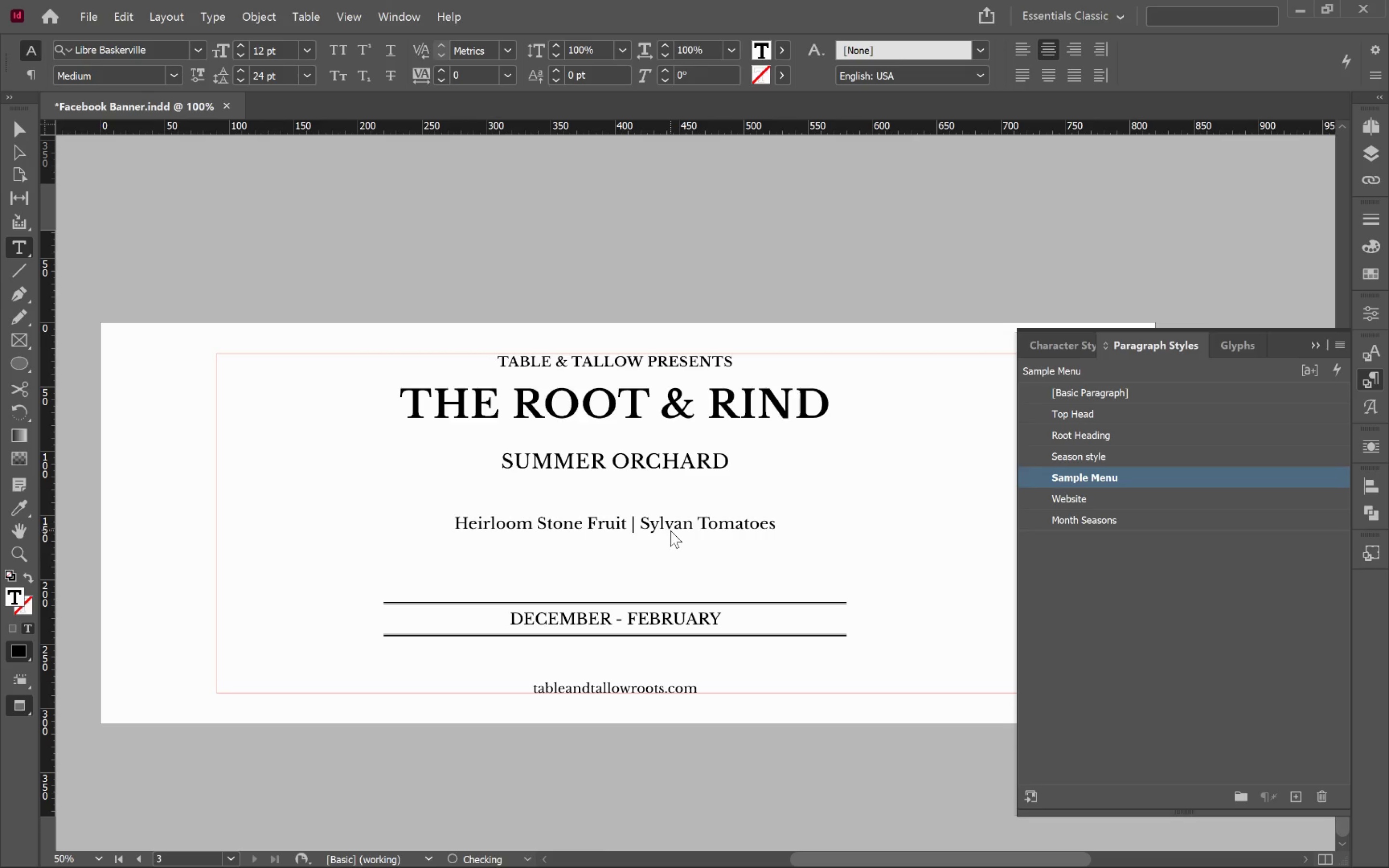 
key(Enter)
 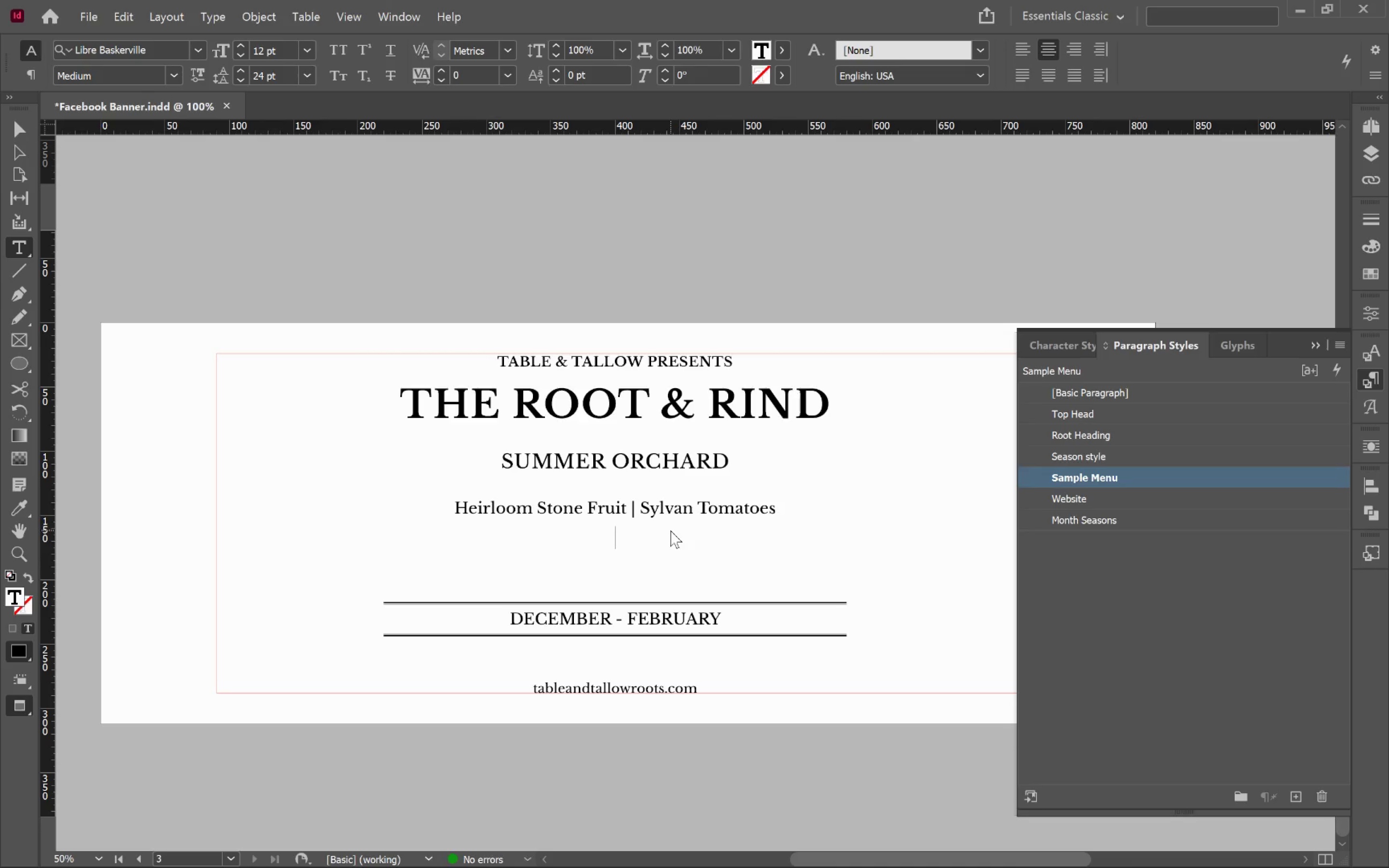 
type(Lavander Panna Cotta)
 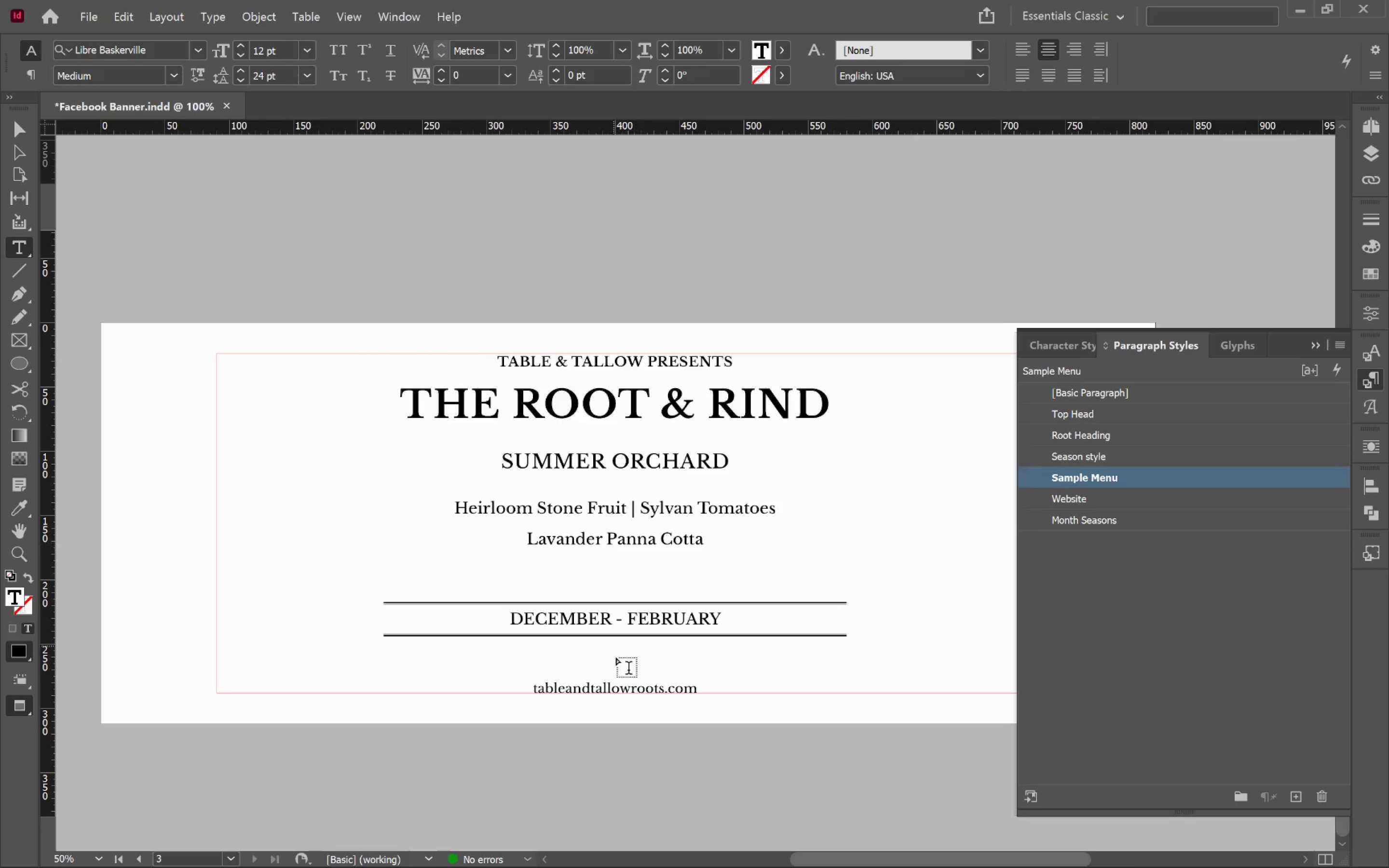 
left_click([667, 627])
 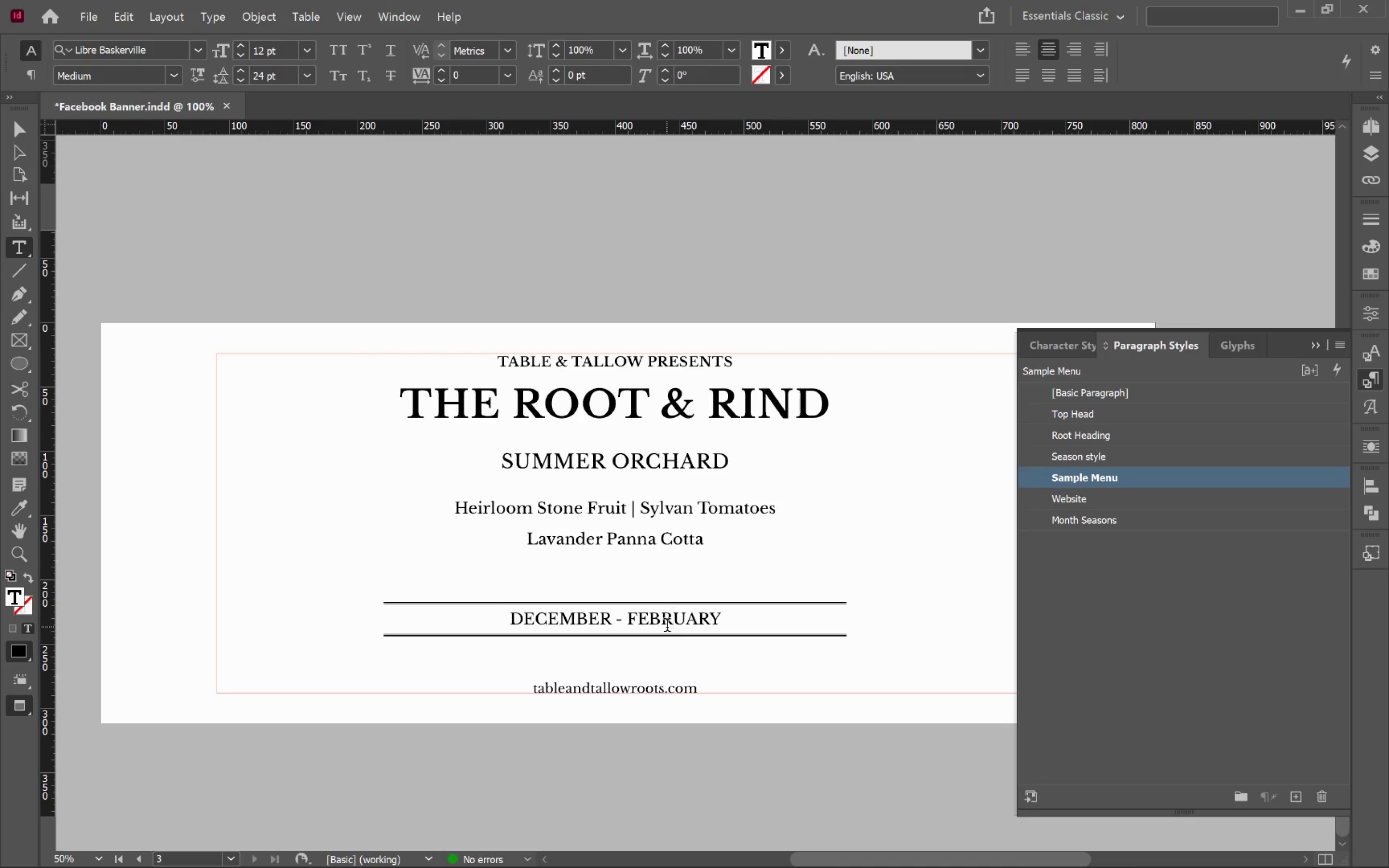 
key(Control+ControlLeft)
 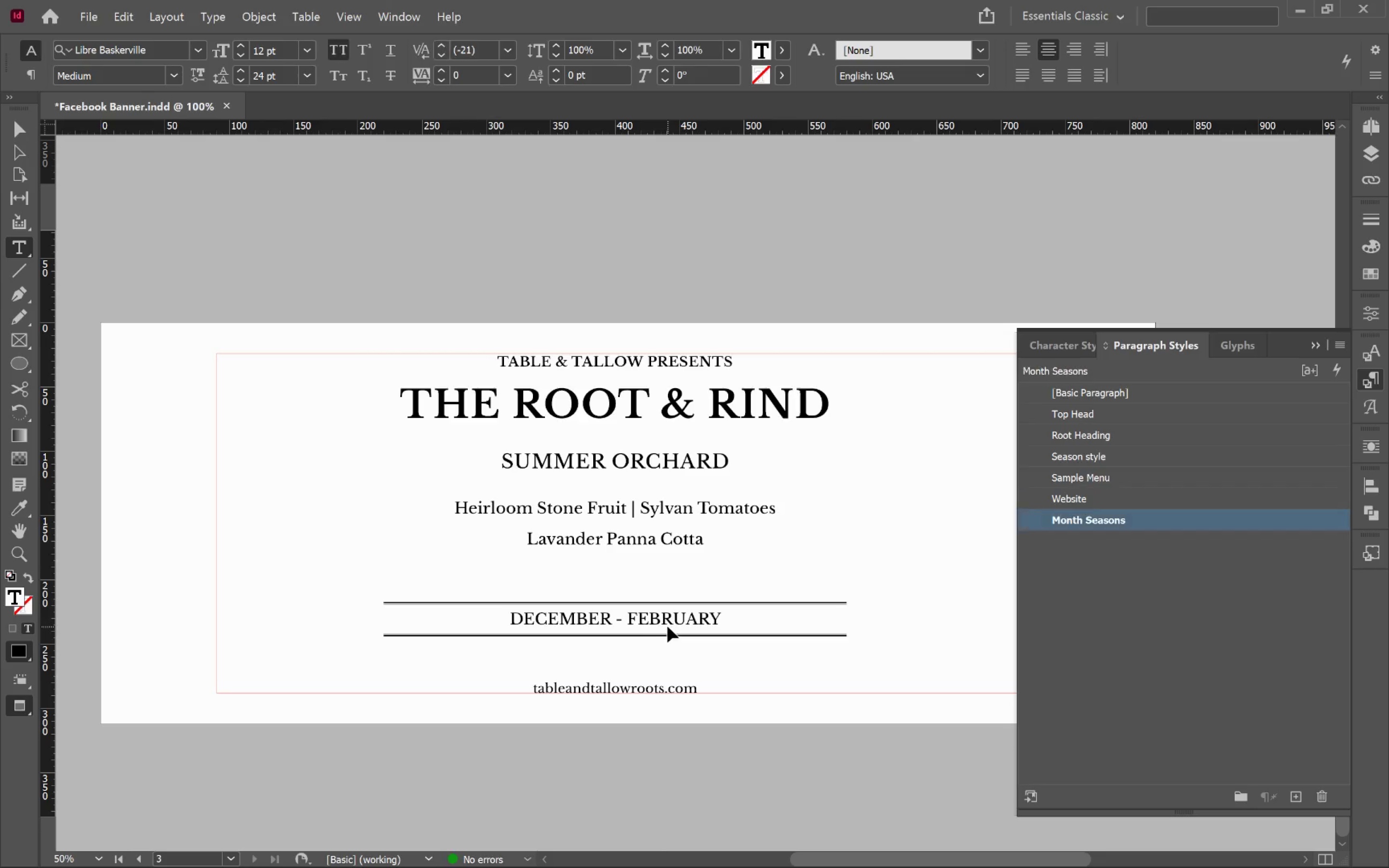 
key(A)
 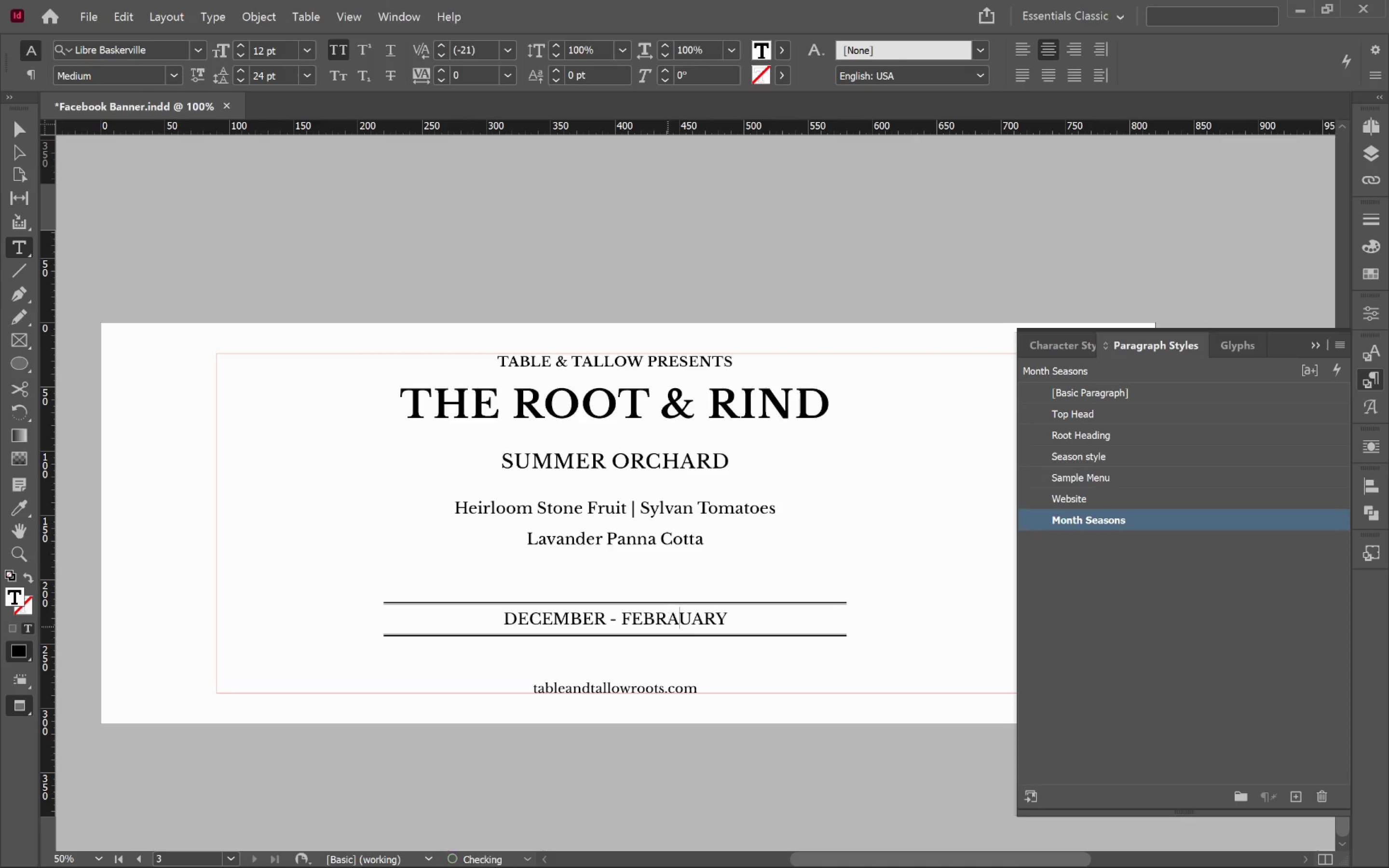 
key(Control+A)
 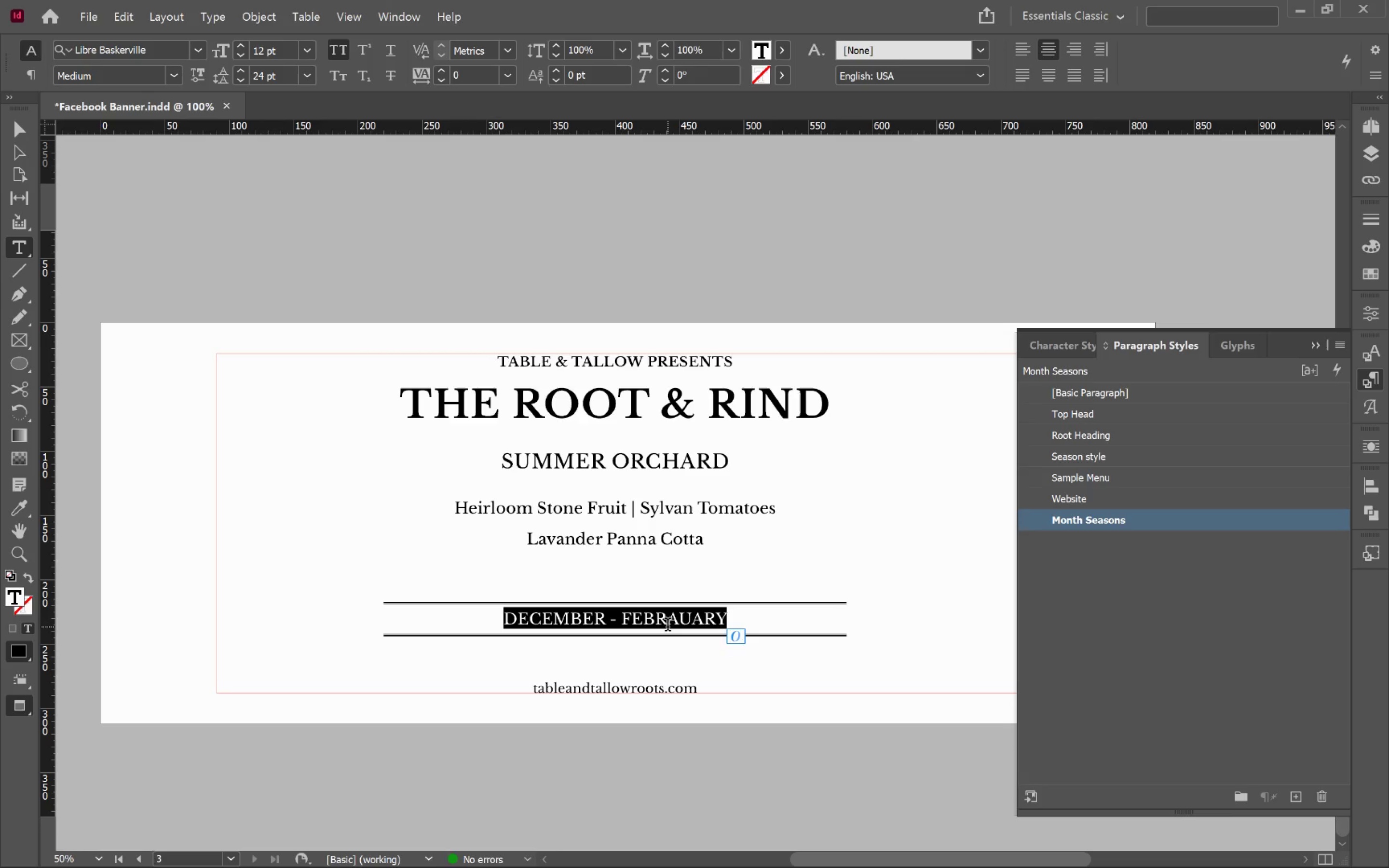 
type(June - August)
 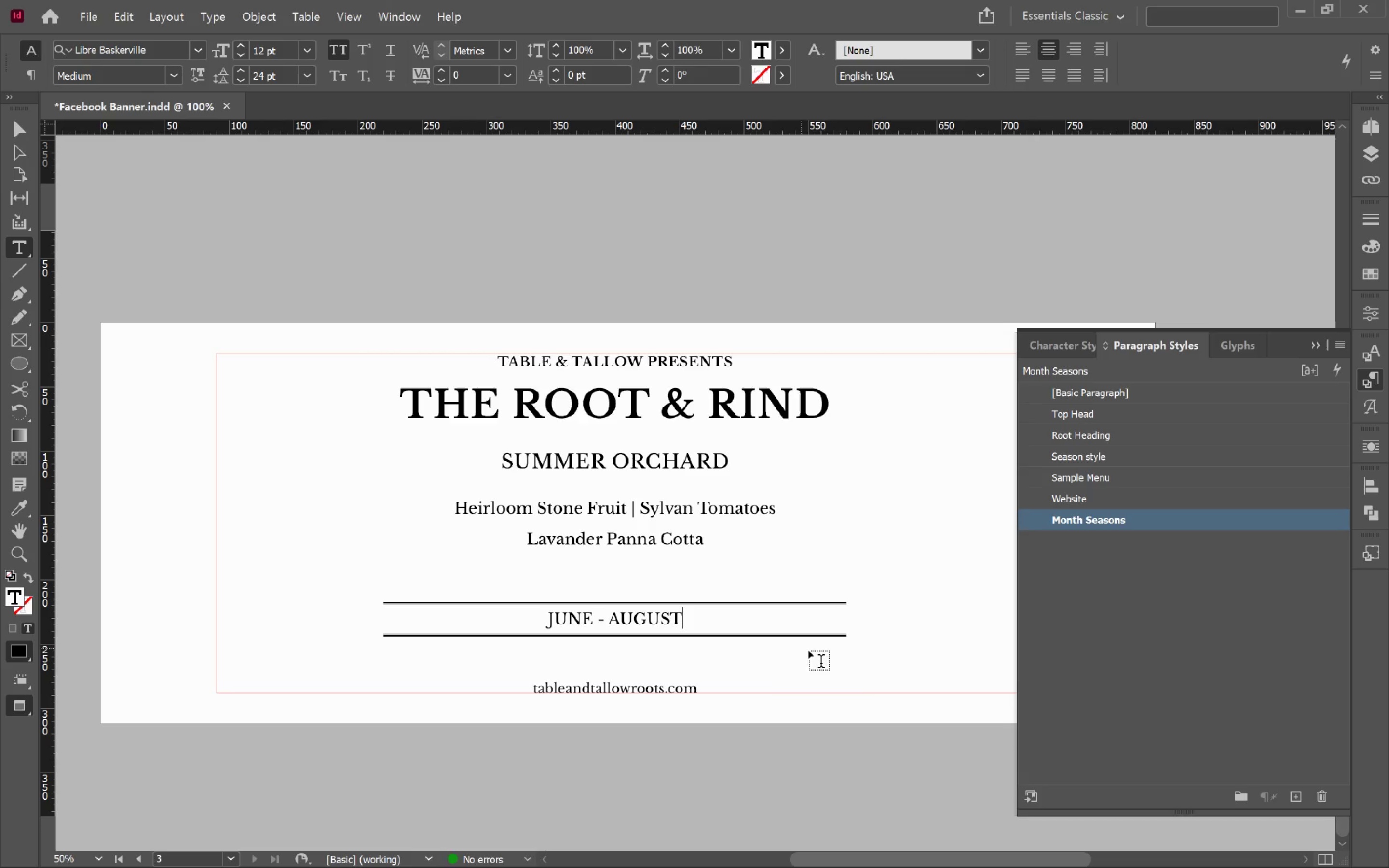 
hold_key(key=ControlLeft, duration=0.39)
left_click([852, 670])
 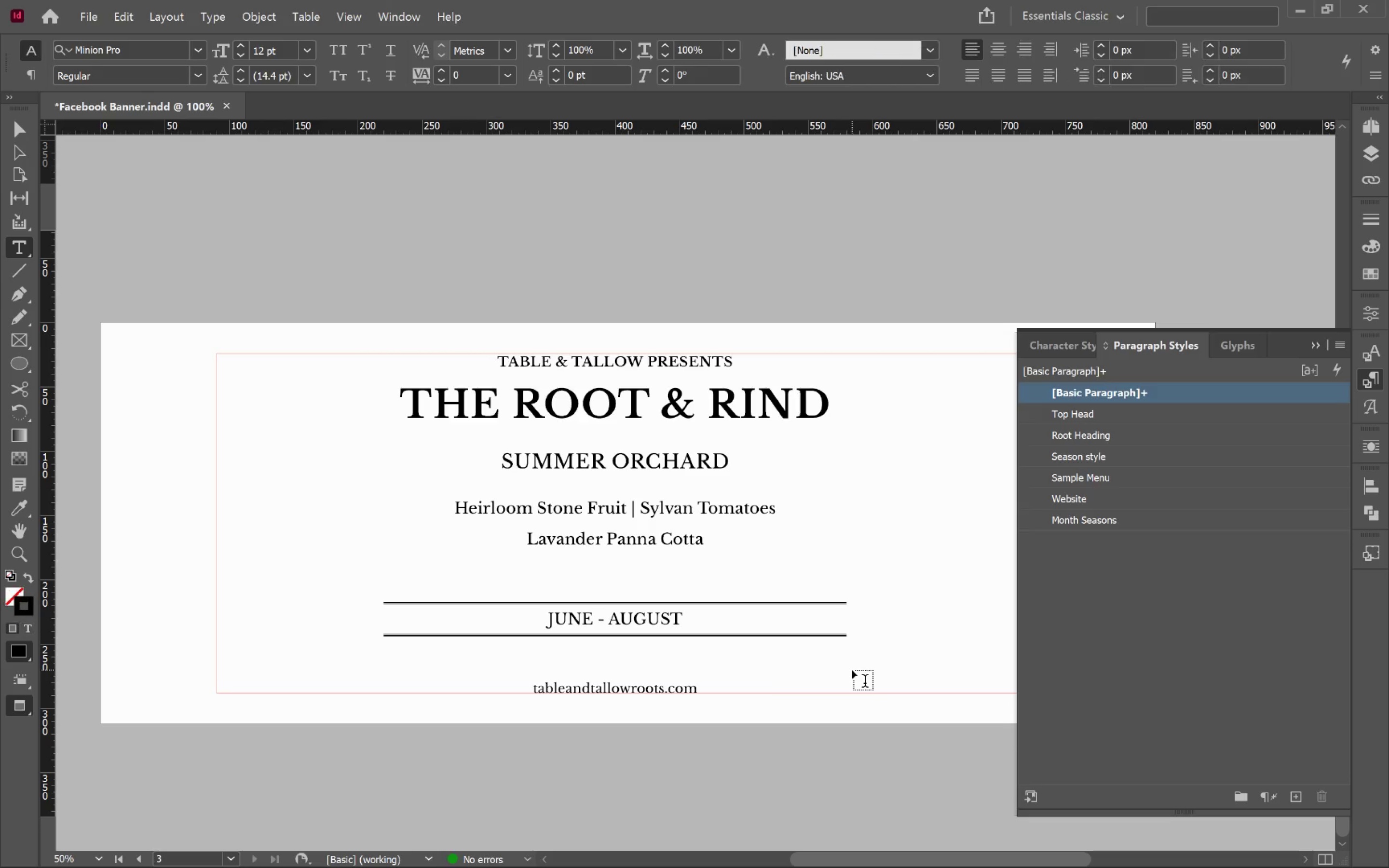 
key(V)
 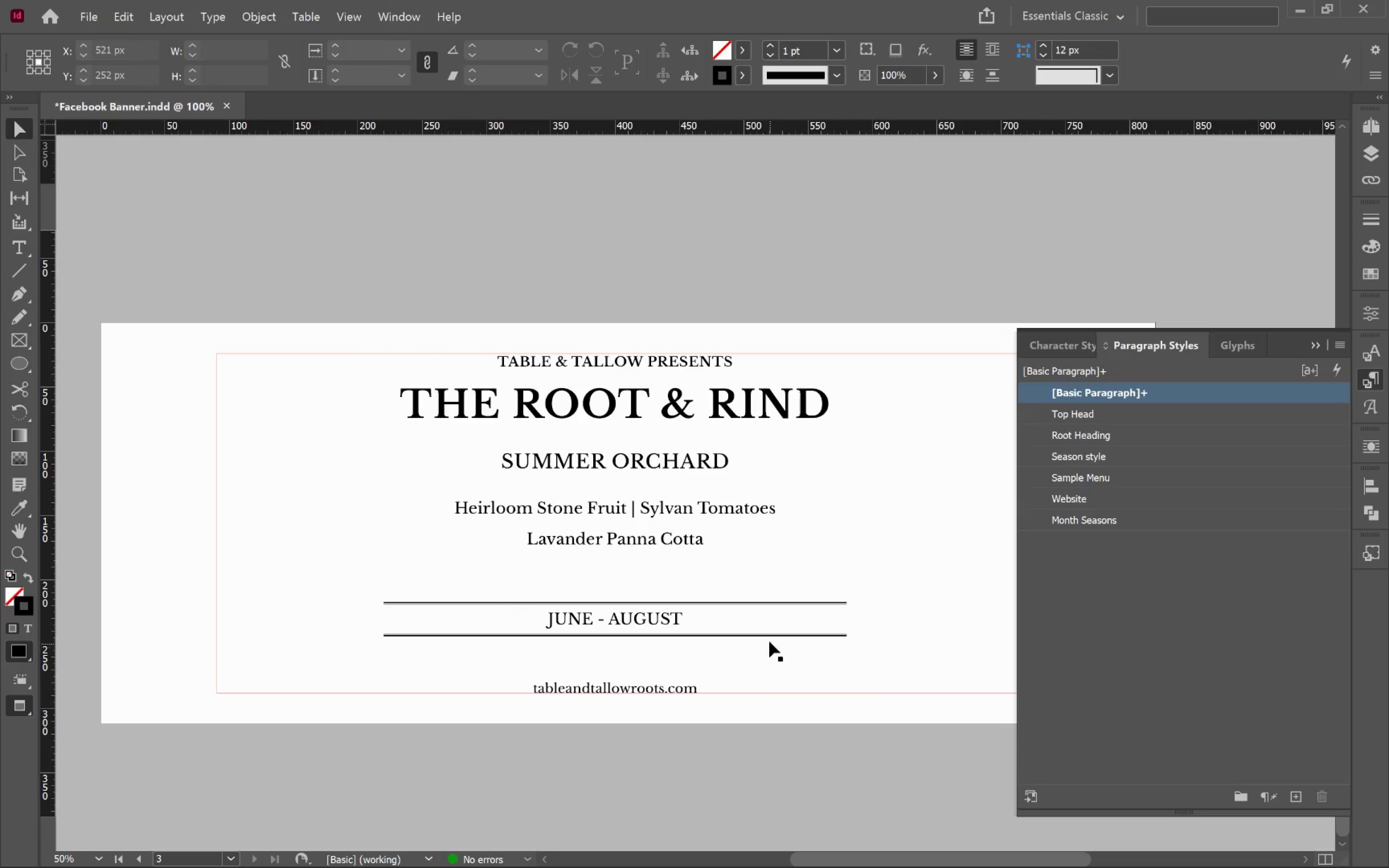 
left_click([769, 641])
 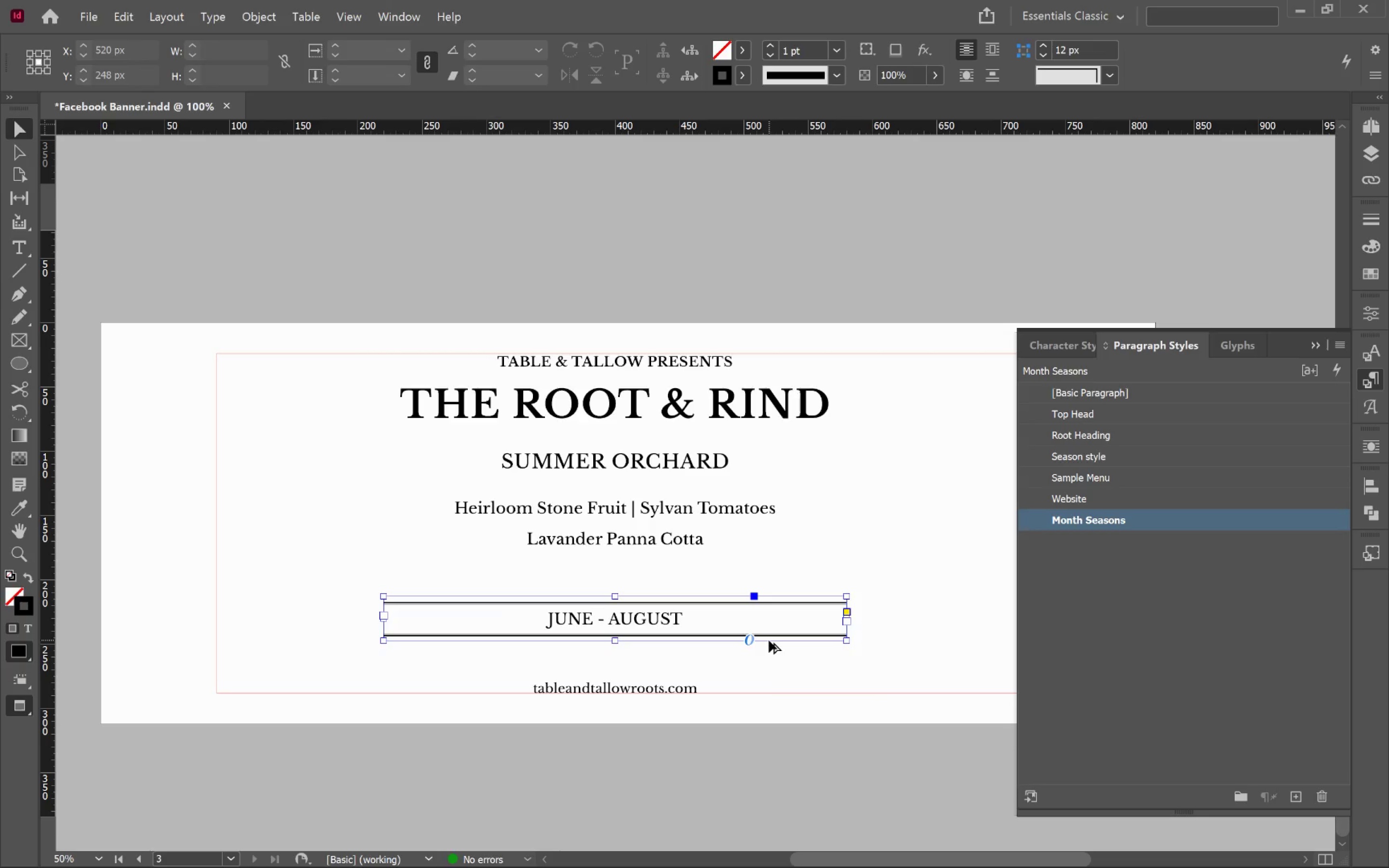 
hold_key(key=AltLeft, duration=0.47)
scroll: coordinate [769, 640], scroll_direction: down, amount: 1.0
 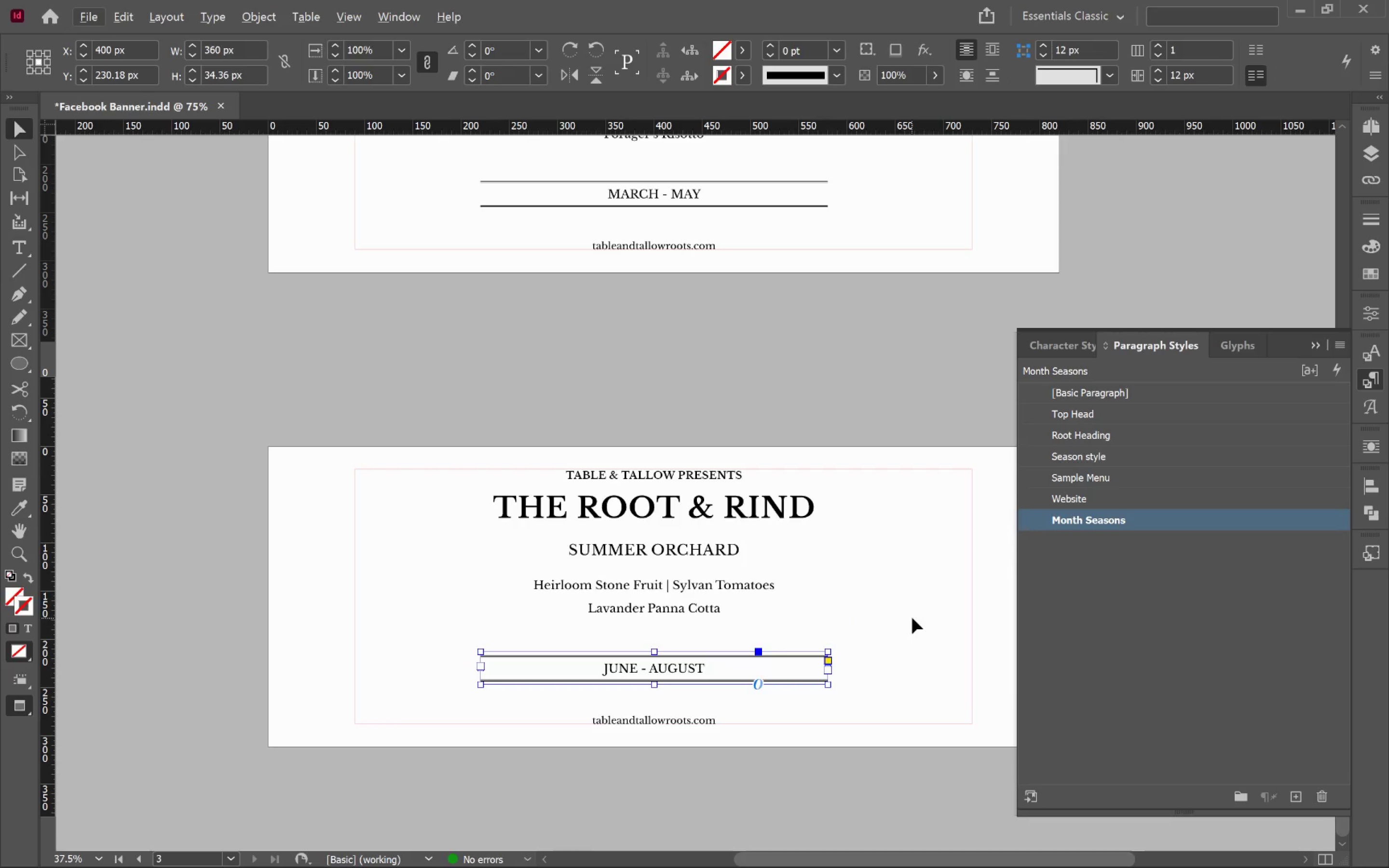 
left_click([920, 664])
 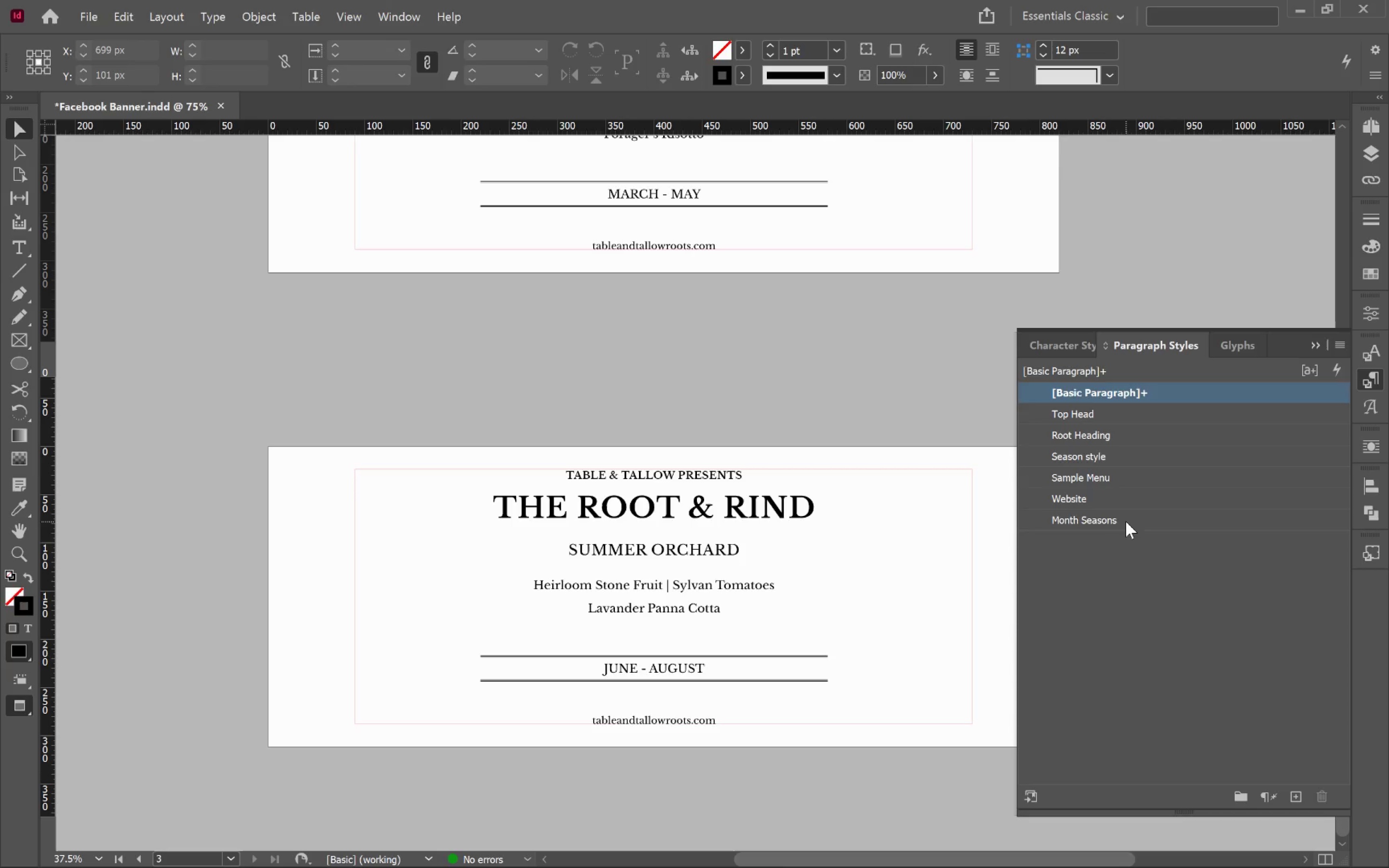 
right_click([1130, 519])
 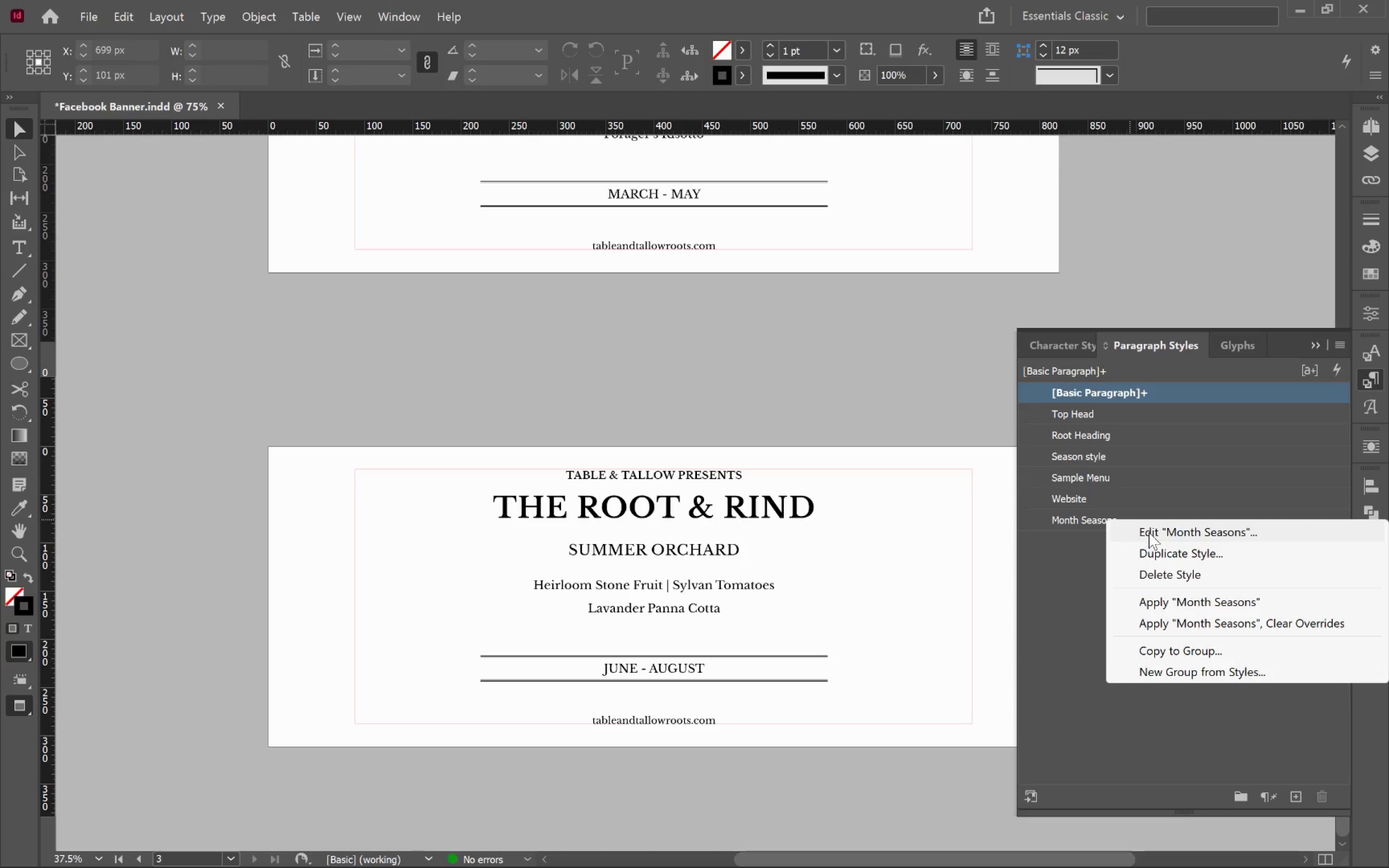 
left_click([1149, 533])
 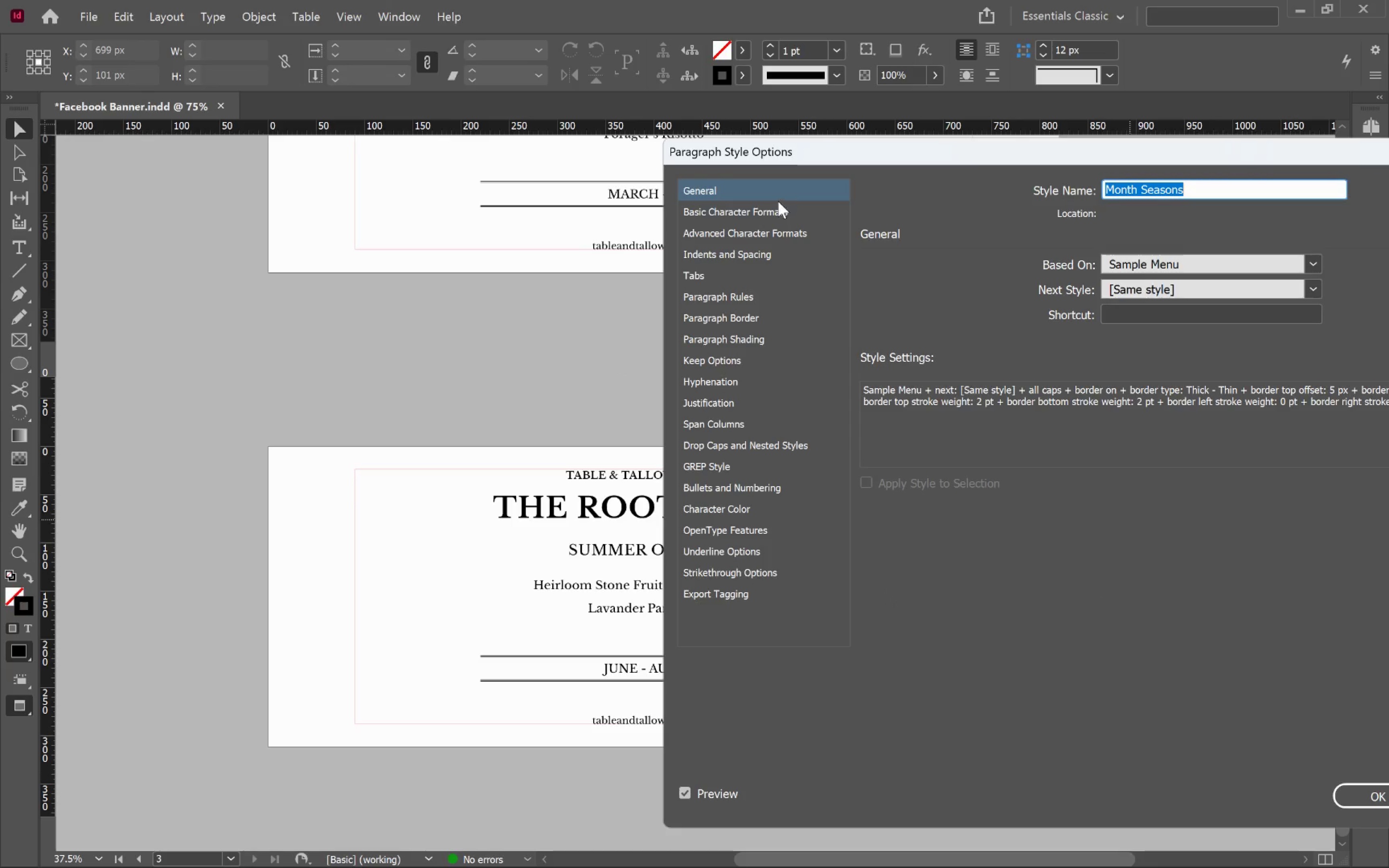 
left_click_drag(start_coordinate=[804, 151], to_coordinate=[959, 231])
 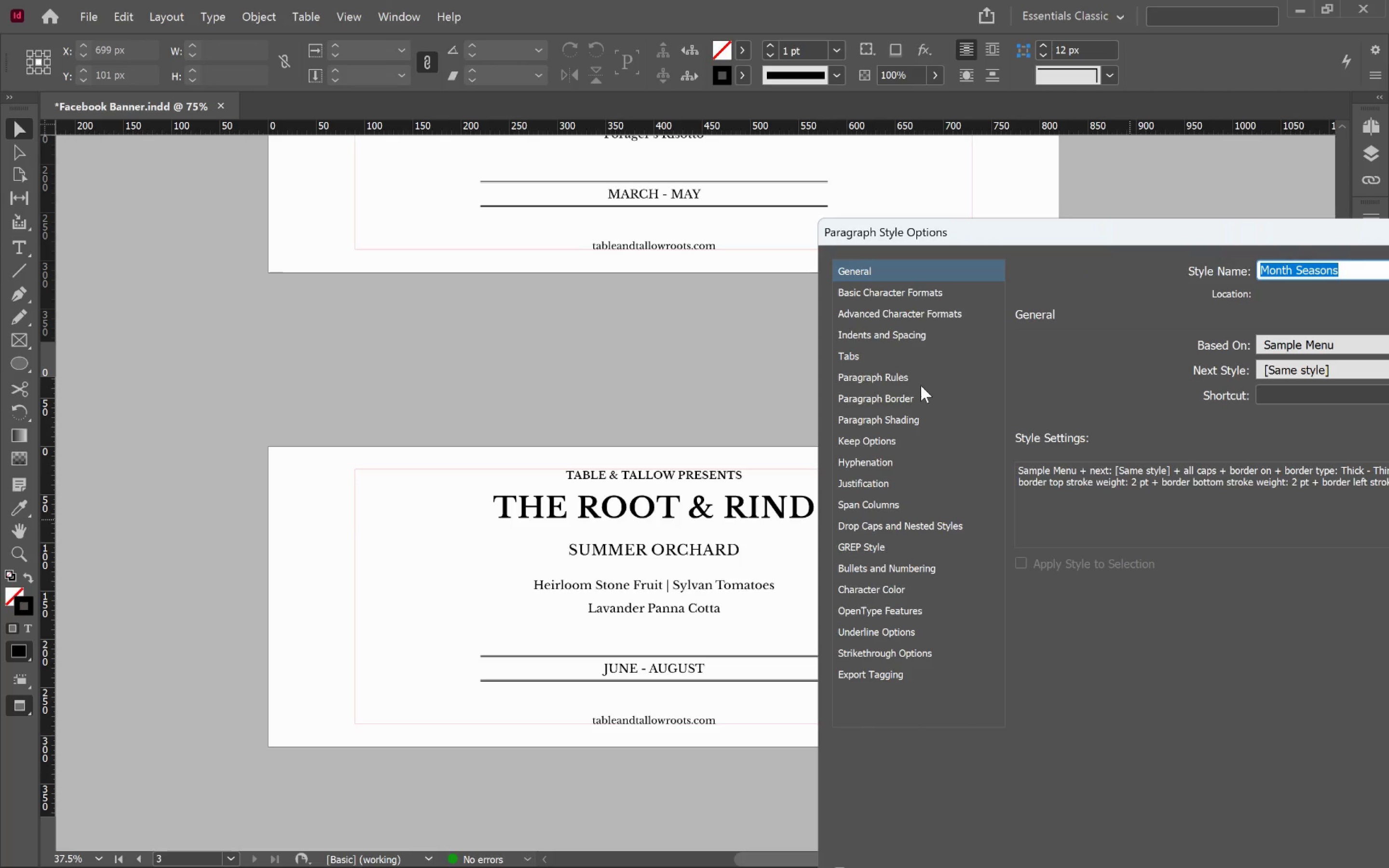 
left_click([905, 399])
 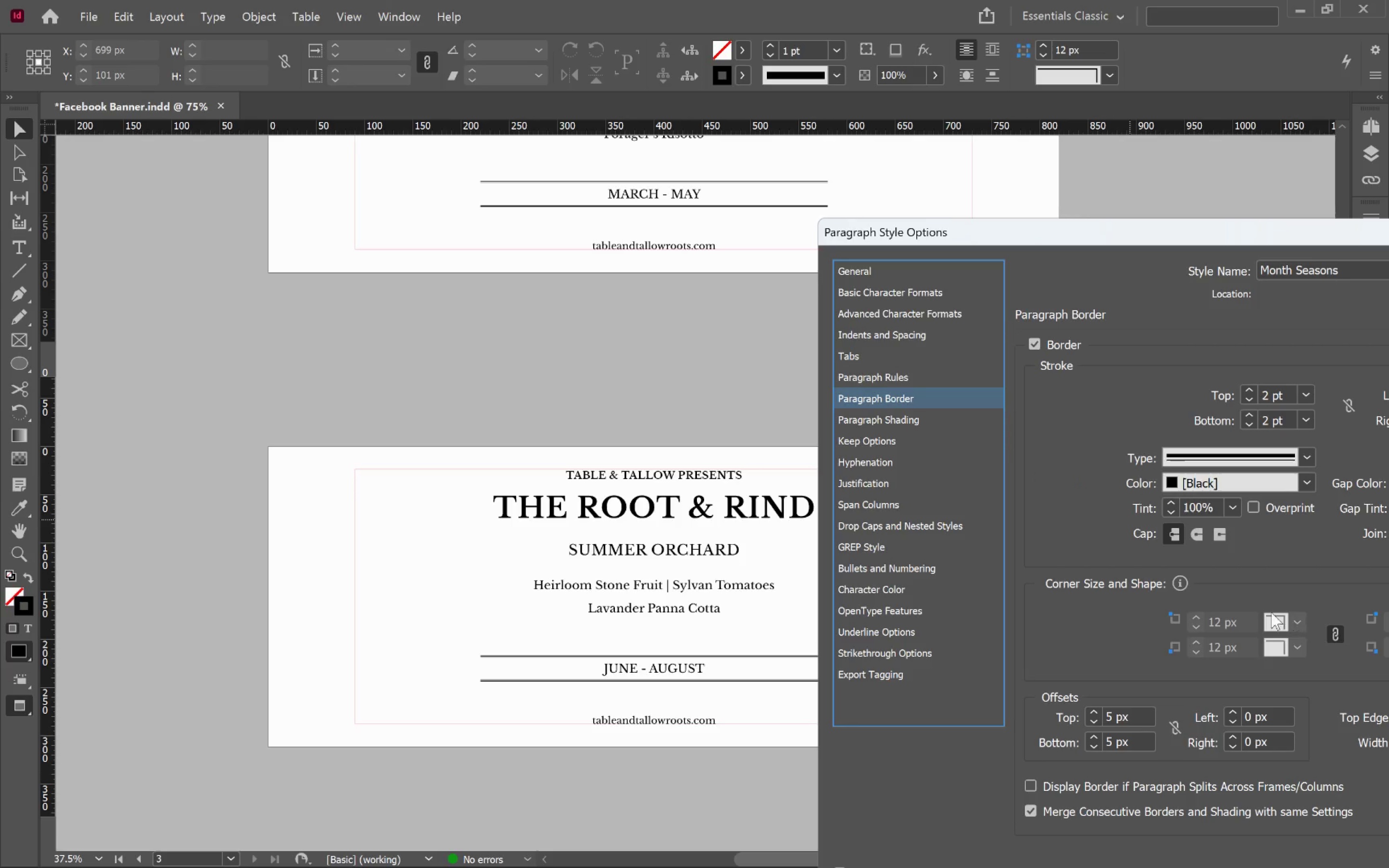 
left_click_drag(start_coordinate=[1232, 236], to_coordinate=[1127, 235])
 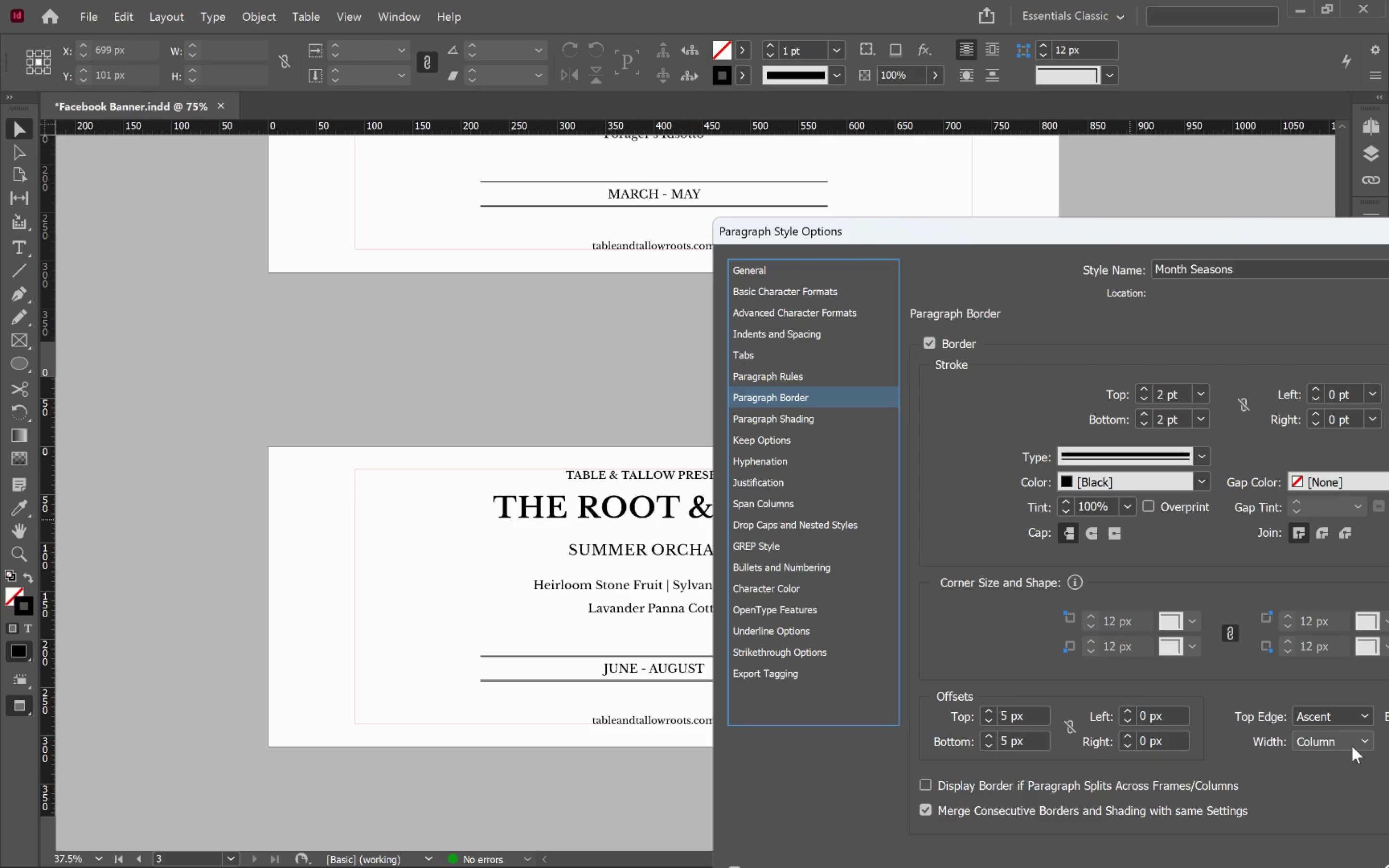 
left_click([1353, 743])
 